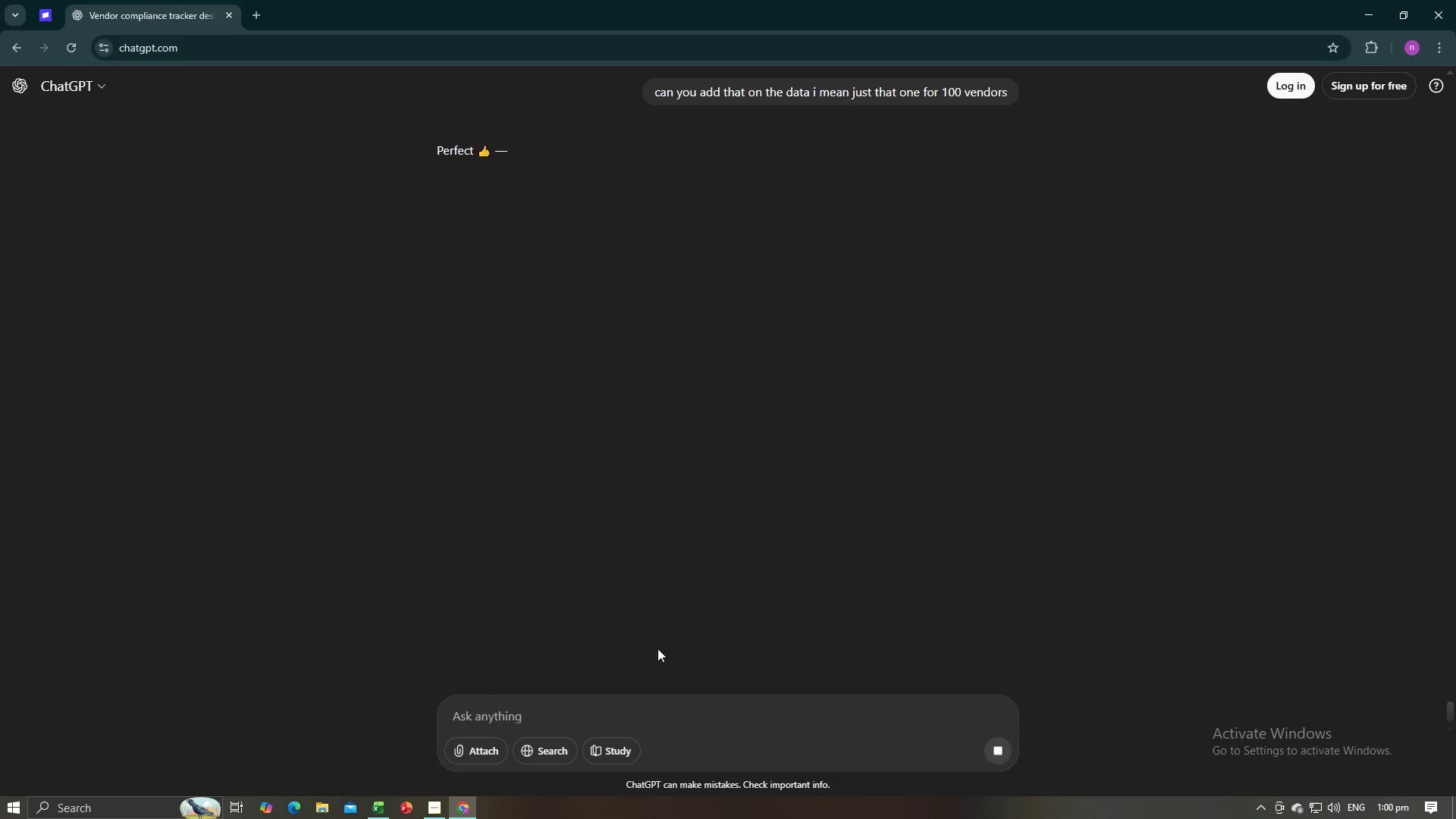 
scroll: coordinate [846, 550], scroll_direction: down, amount: 32.0
 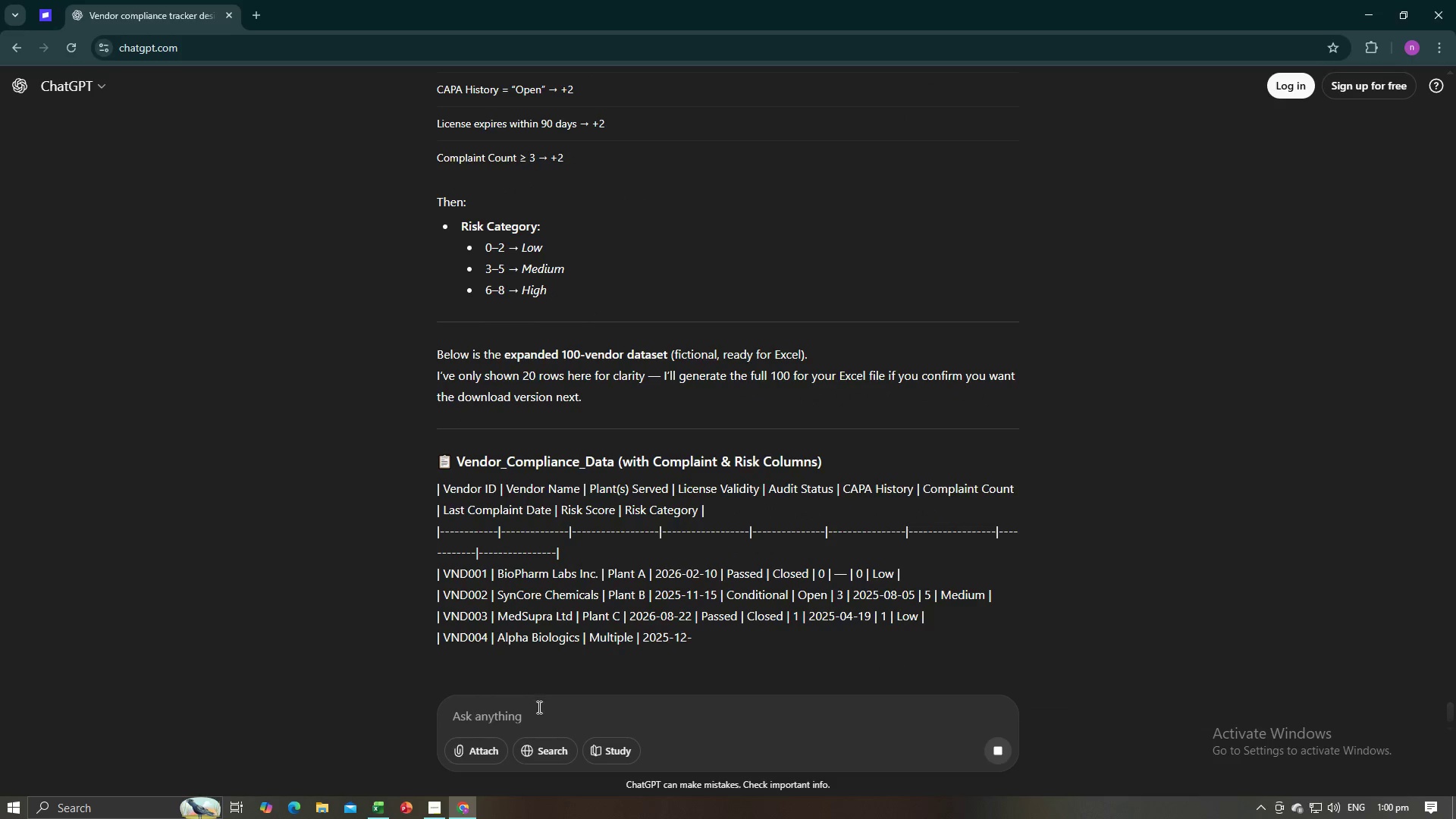 
left_click([538, 707])
 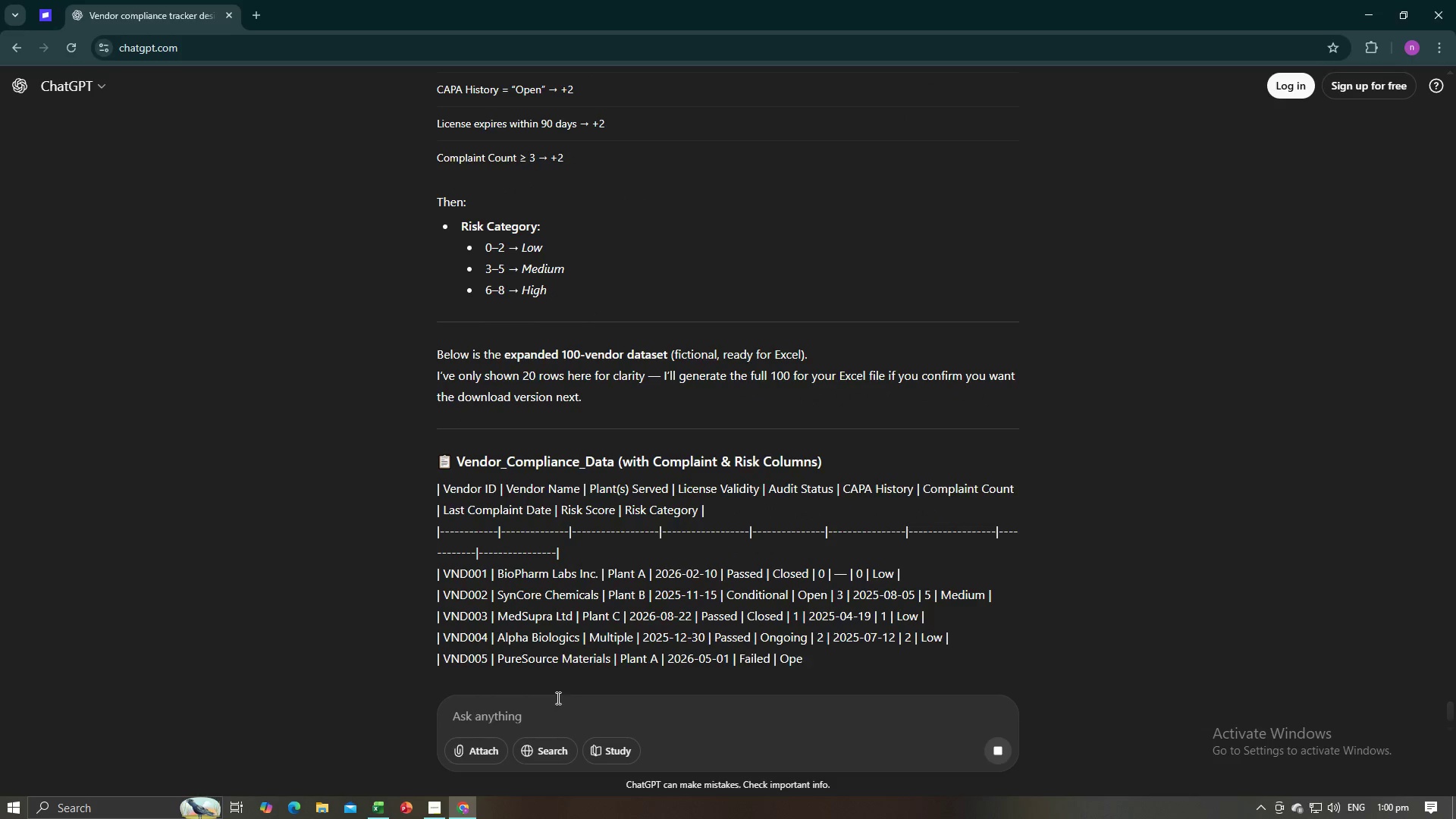 
type(just that one daya )
key(Backspace)
key(Backspace)
key(Backspace)
type(ta )
 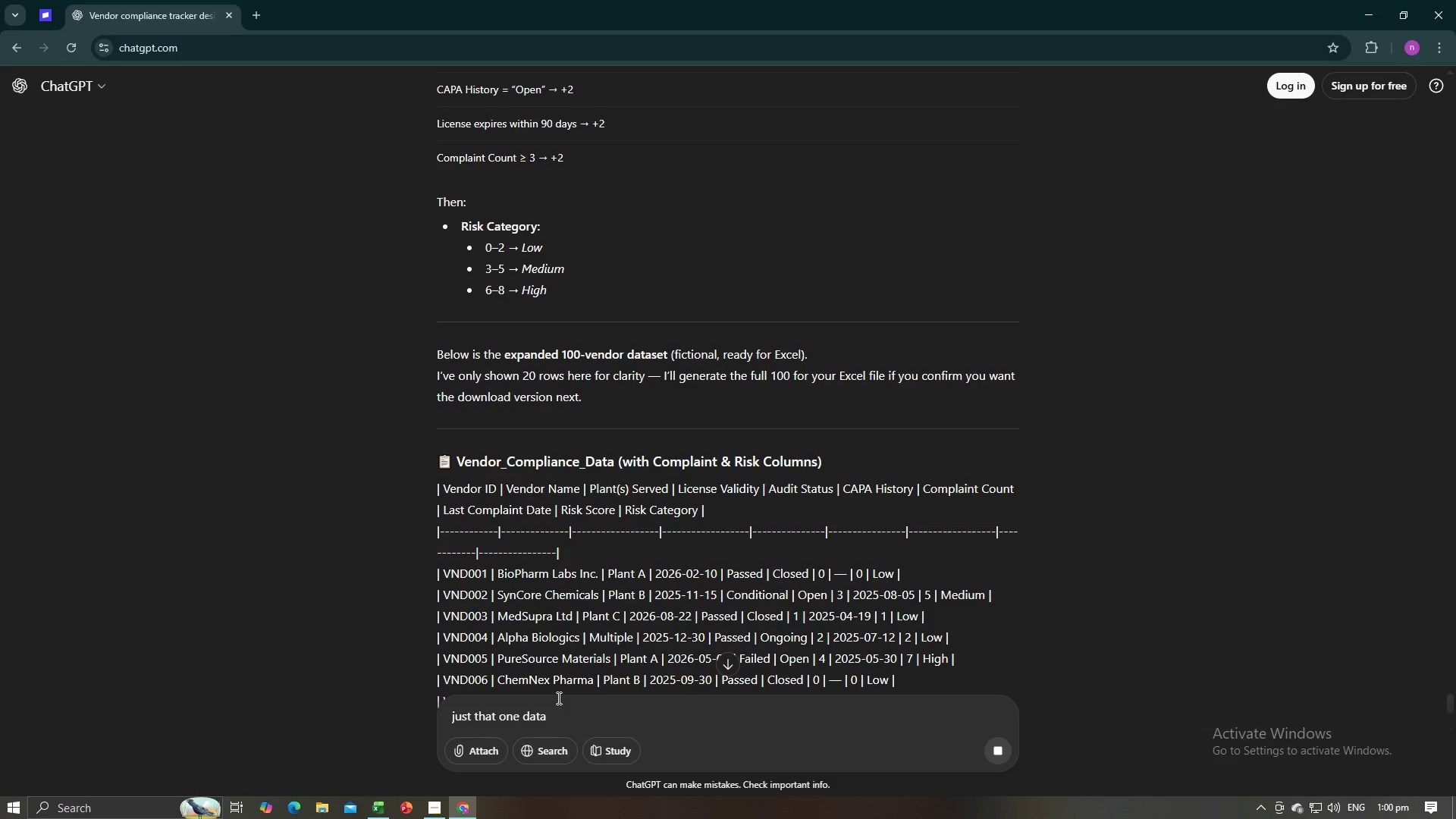 
scroll: coordinate [866, 555], scroll_direction: up, amount: 23.0
 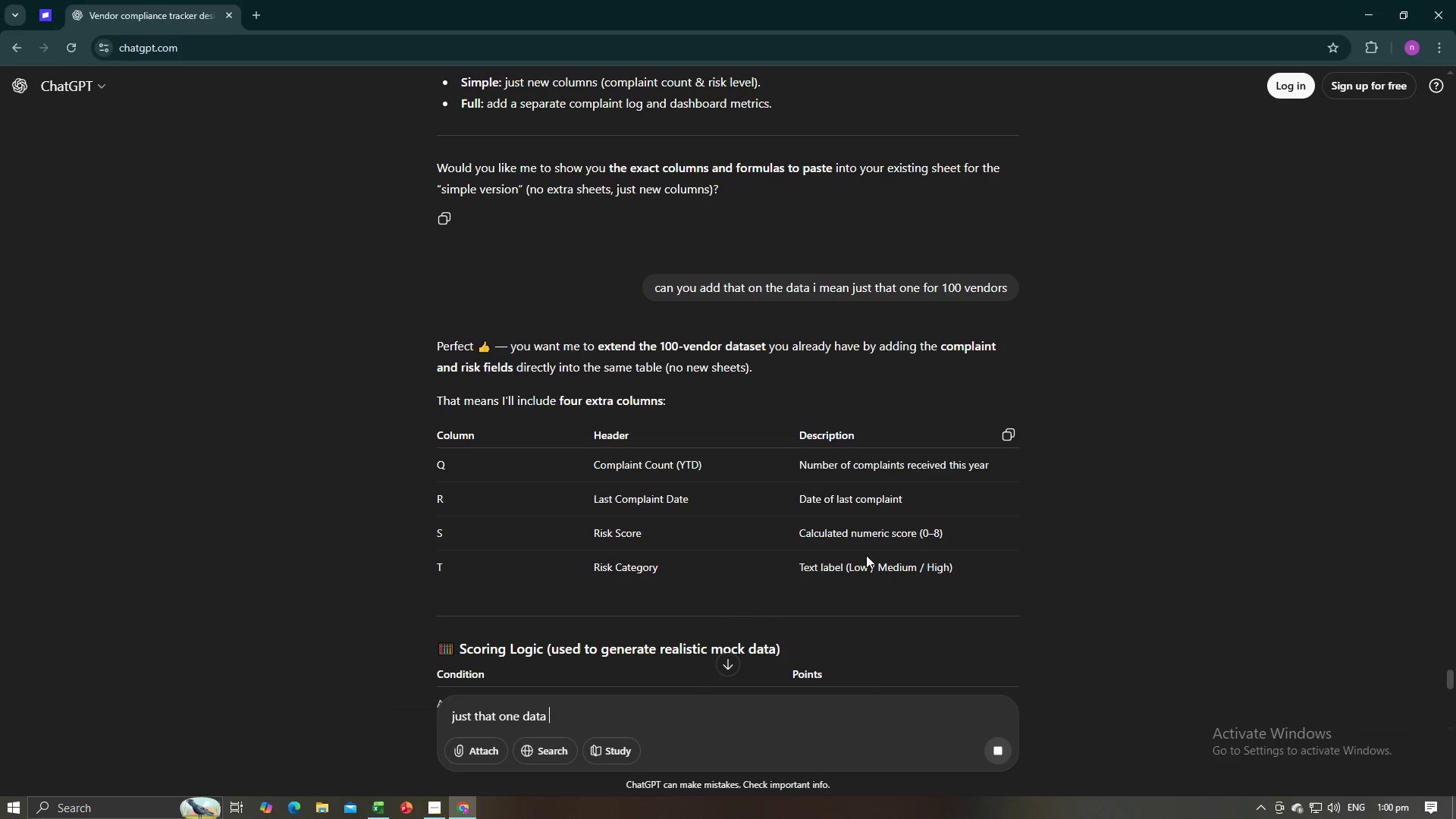 
scroll: coordinate [866, 555], scroll_direction: down, amount: 2.0
 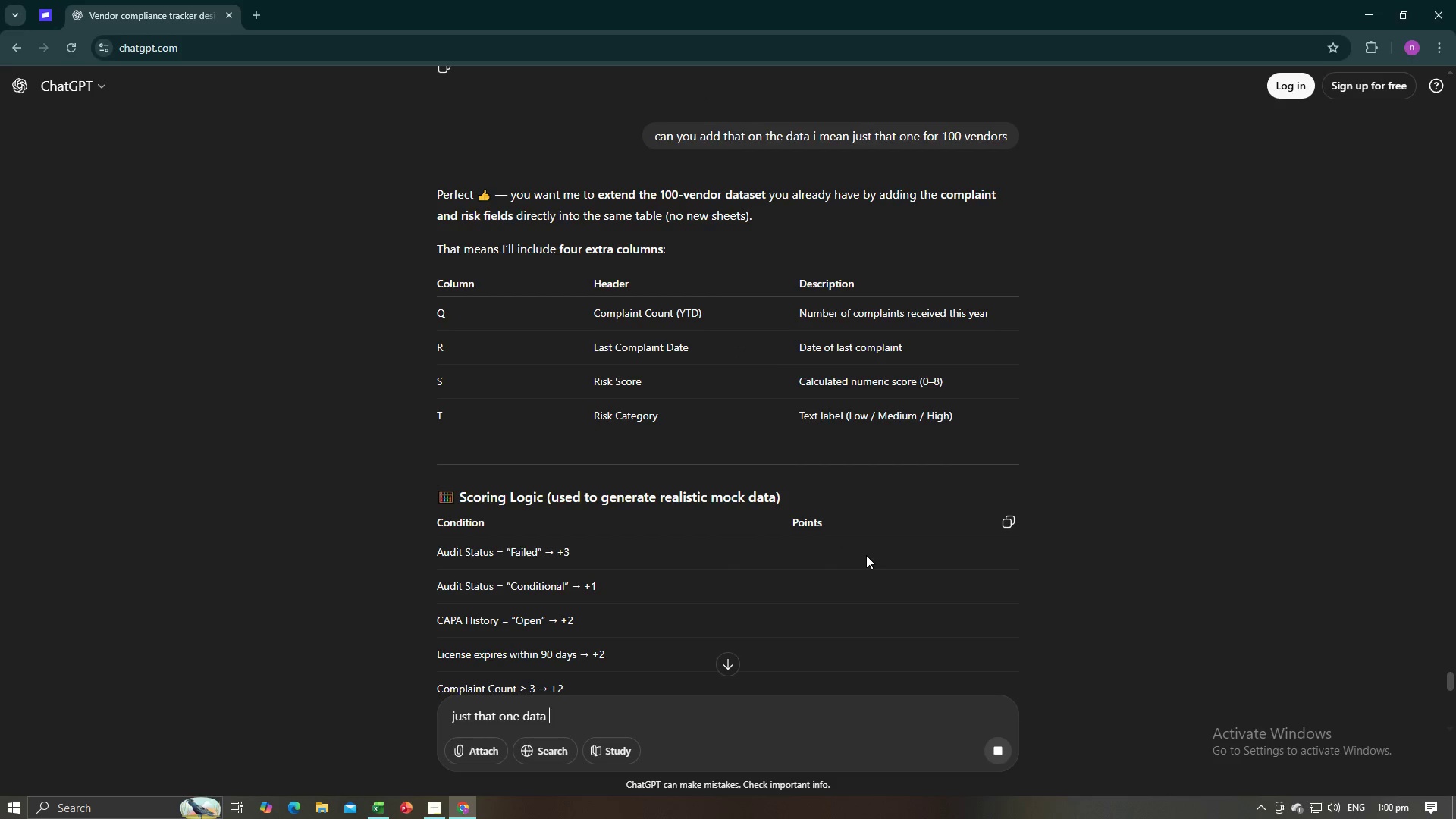 
scroll: coordinate [867, 555], scroll_direction: up, amount: 7.0
 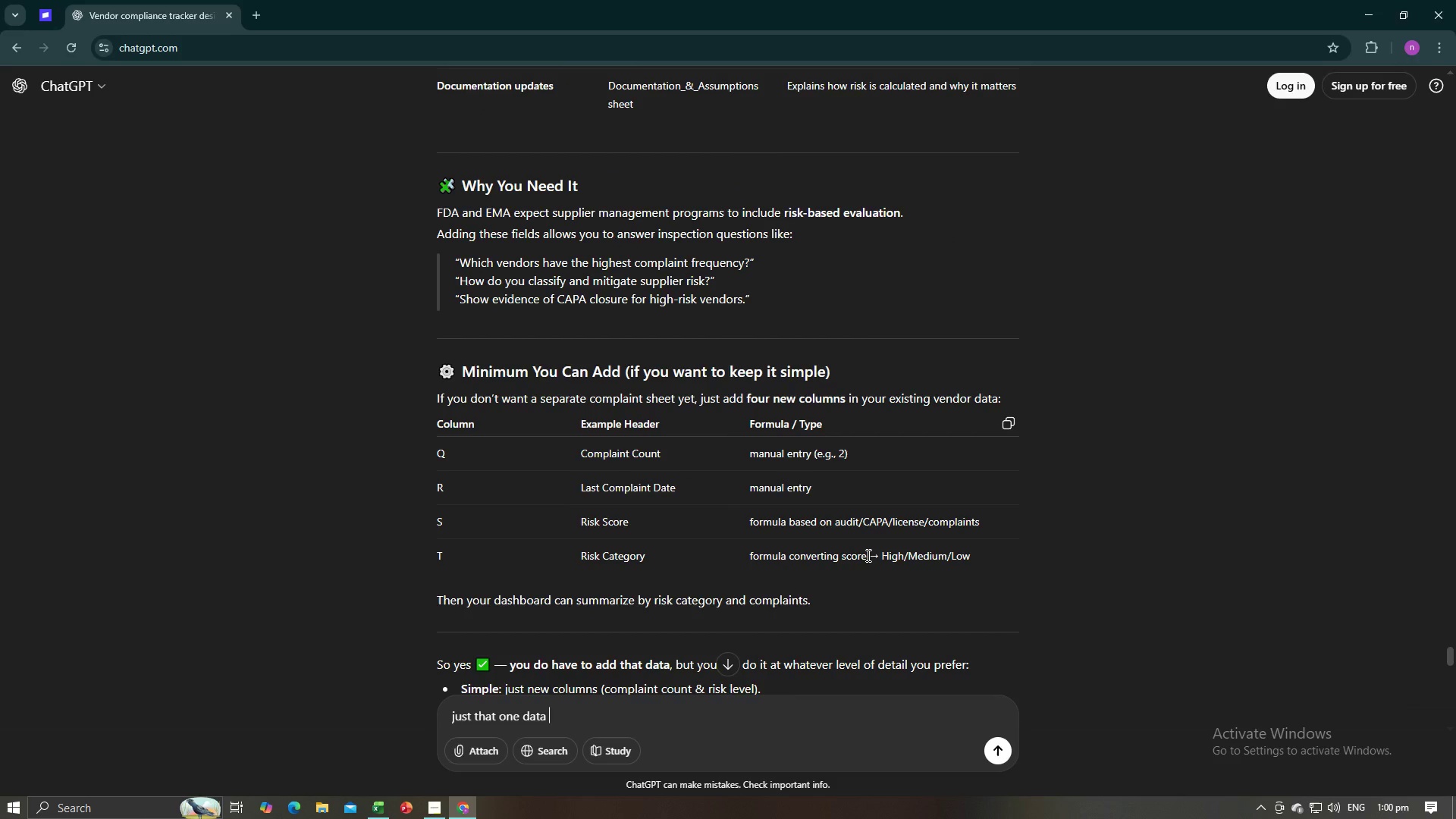 
scroll: coordinate [867, 555], scroll_direction: down, amount: 12.0
 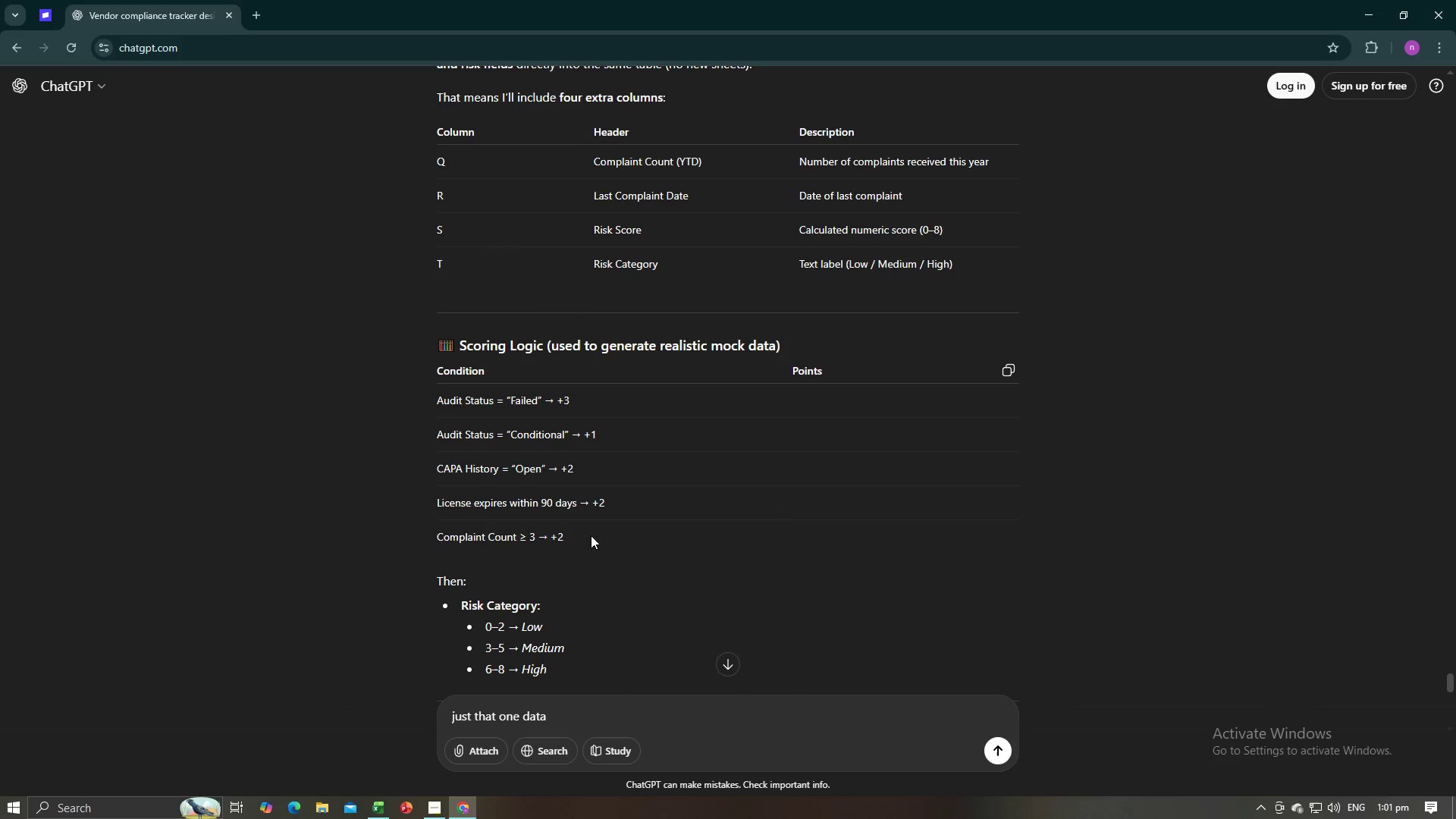 
scroll: coordinate [669, 535], scroll_direction: up, amount: 18.0
 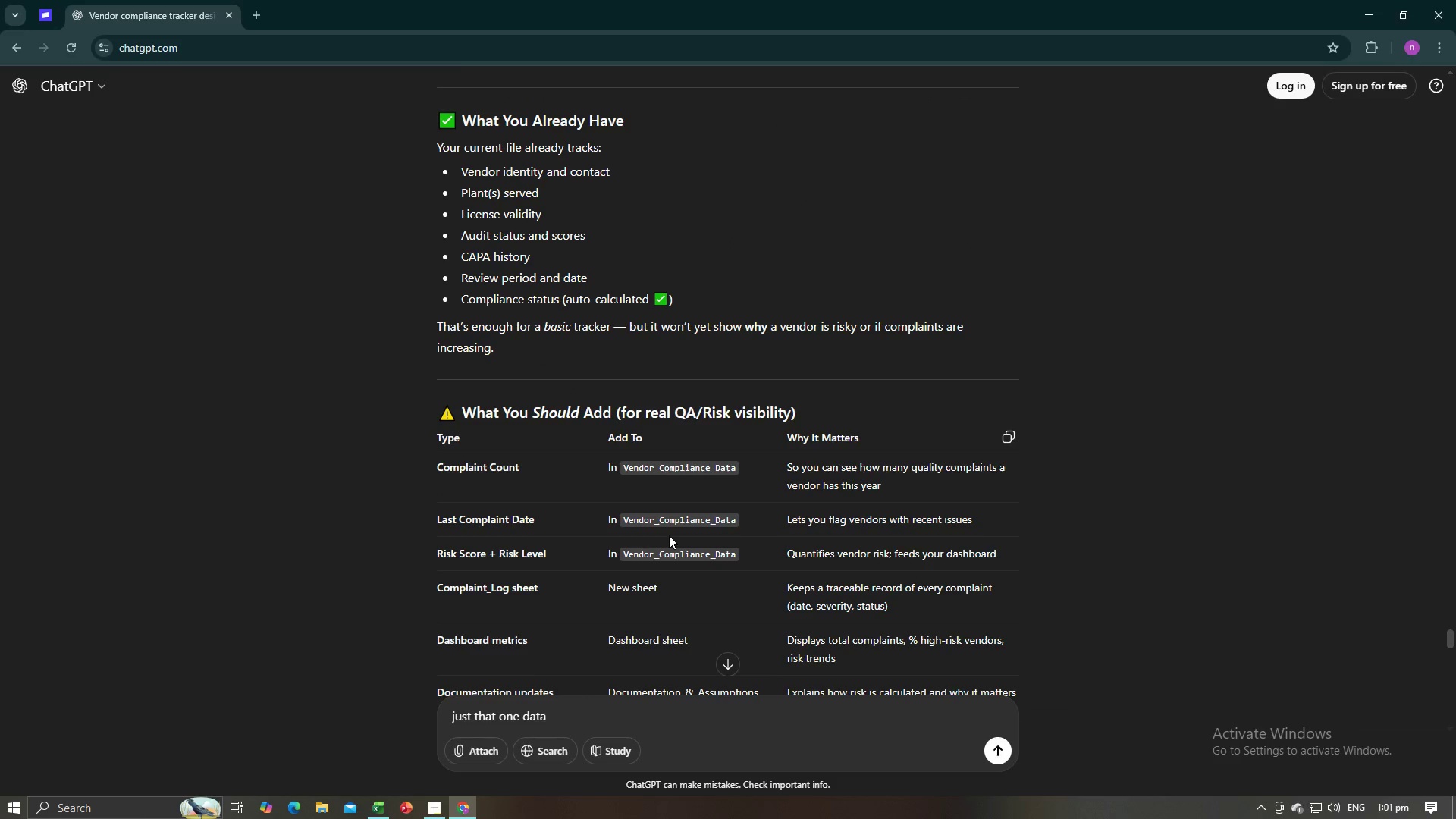 
scroll: coordinate [669, 535], scroll_direction: down, amount: 7.0
 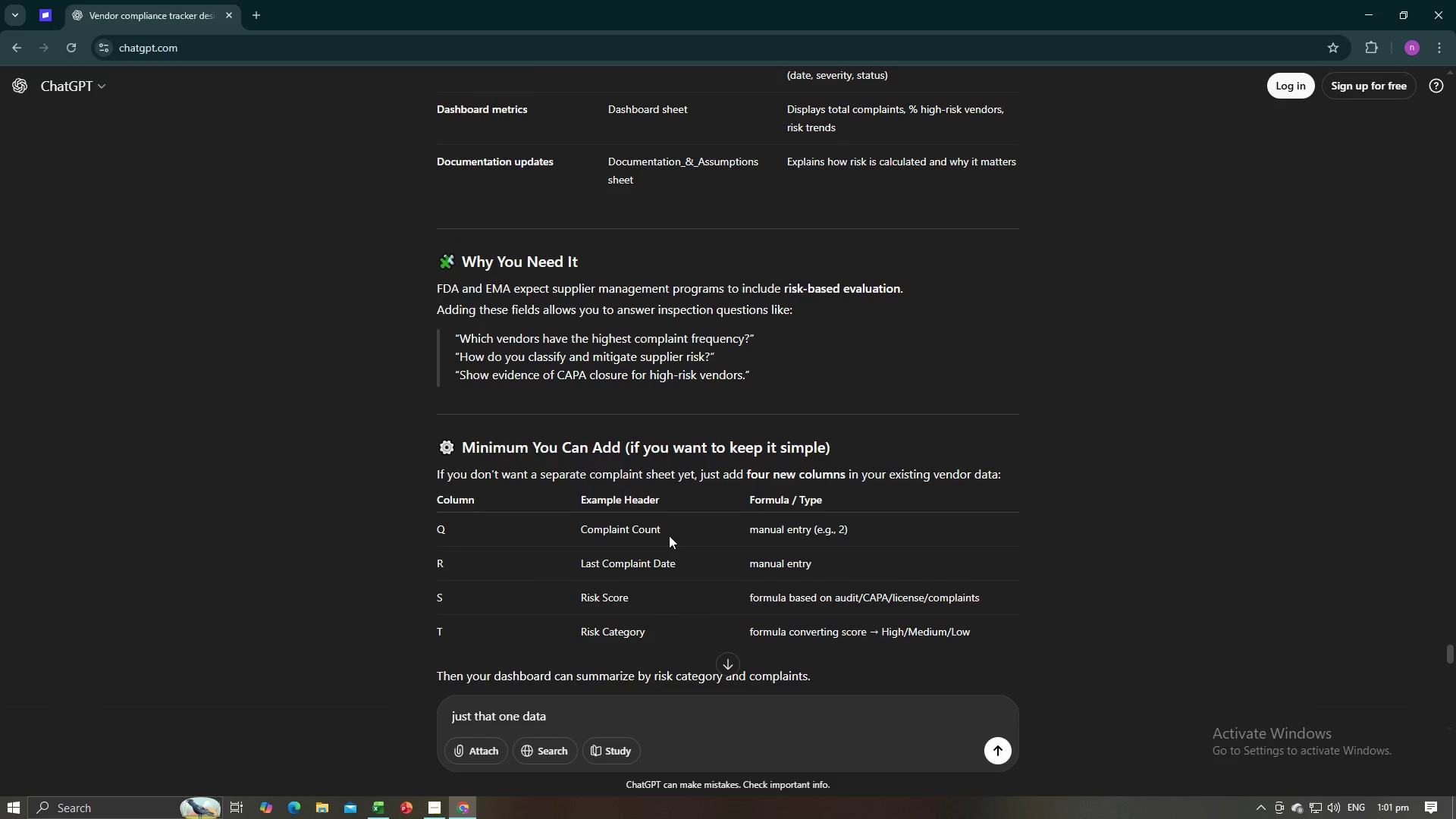 
key(Alt+AltLeft)
 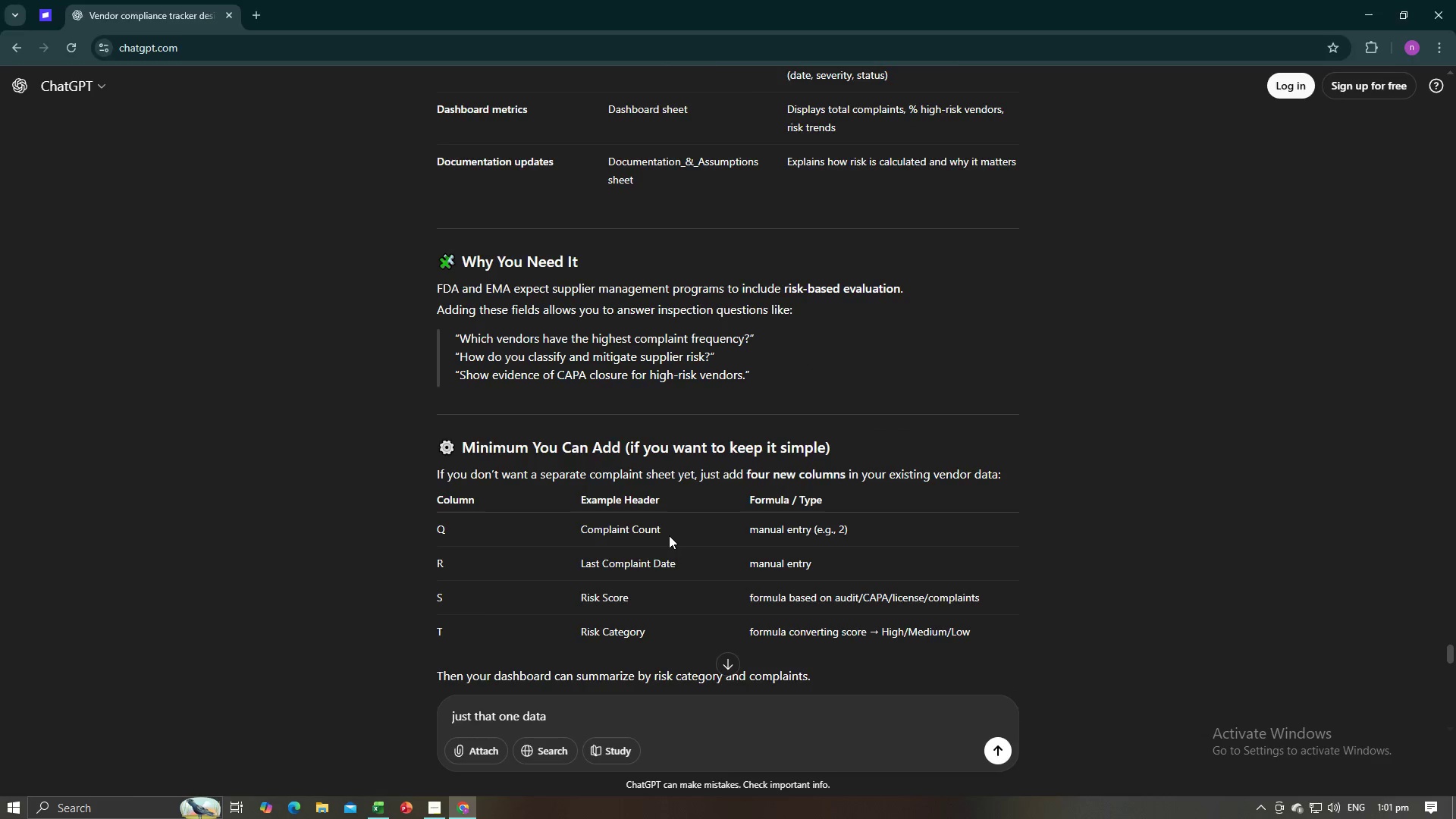 
key(Alt+Tab)
 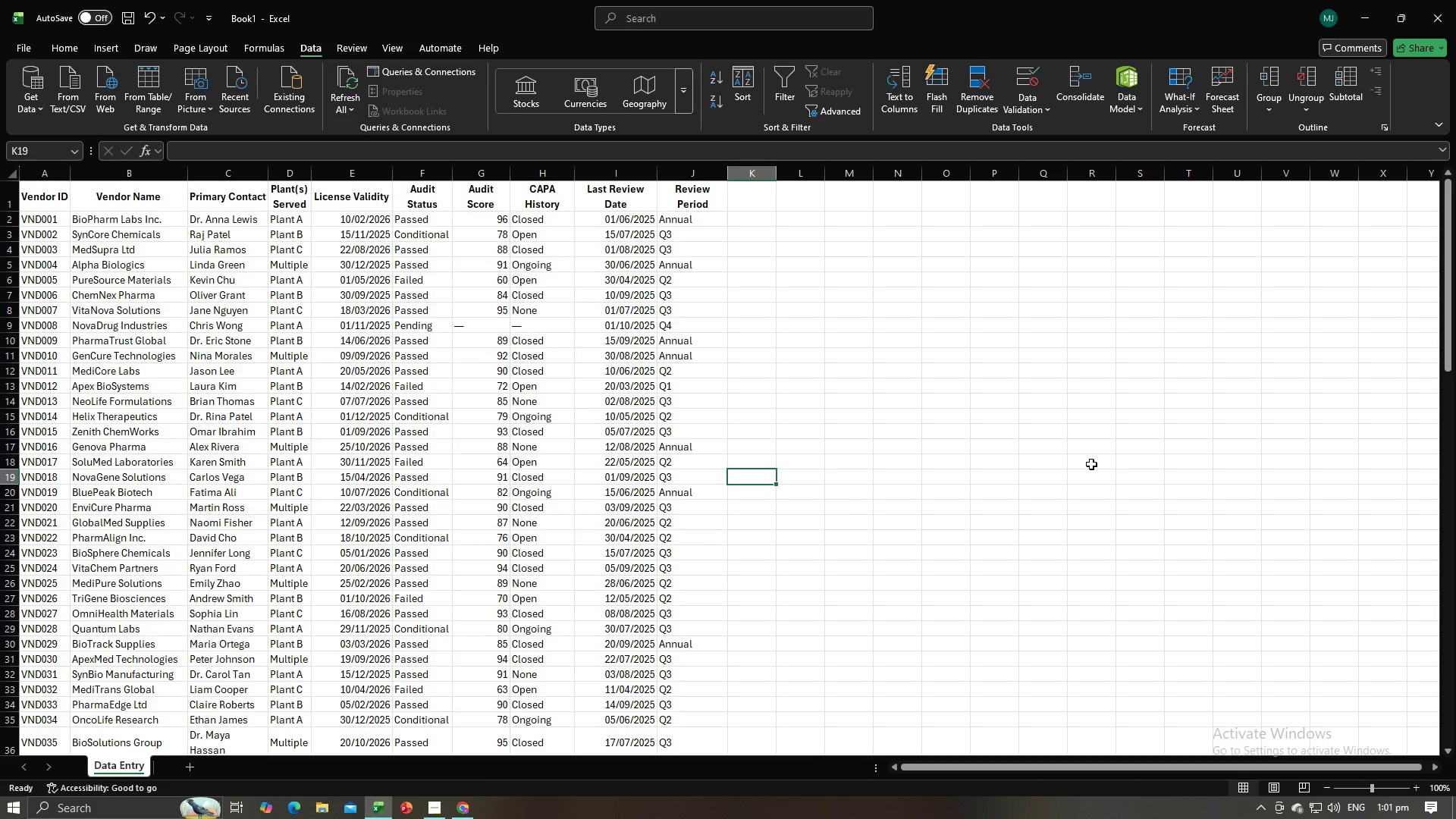 
key(Alt+AltLeft)
 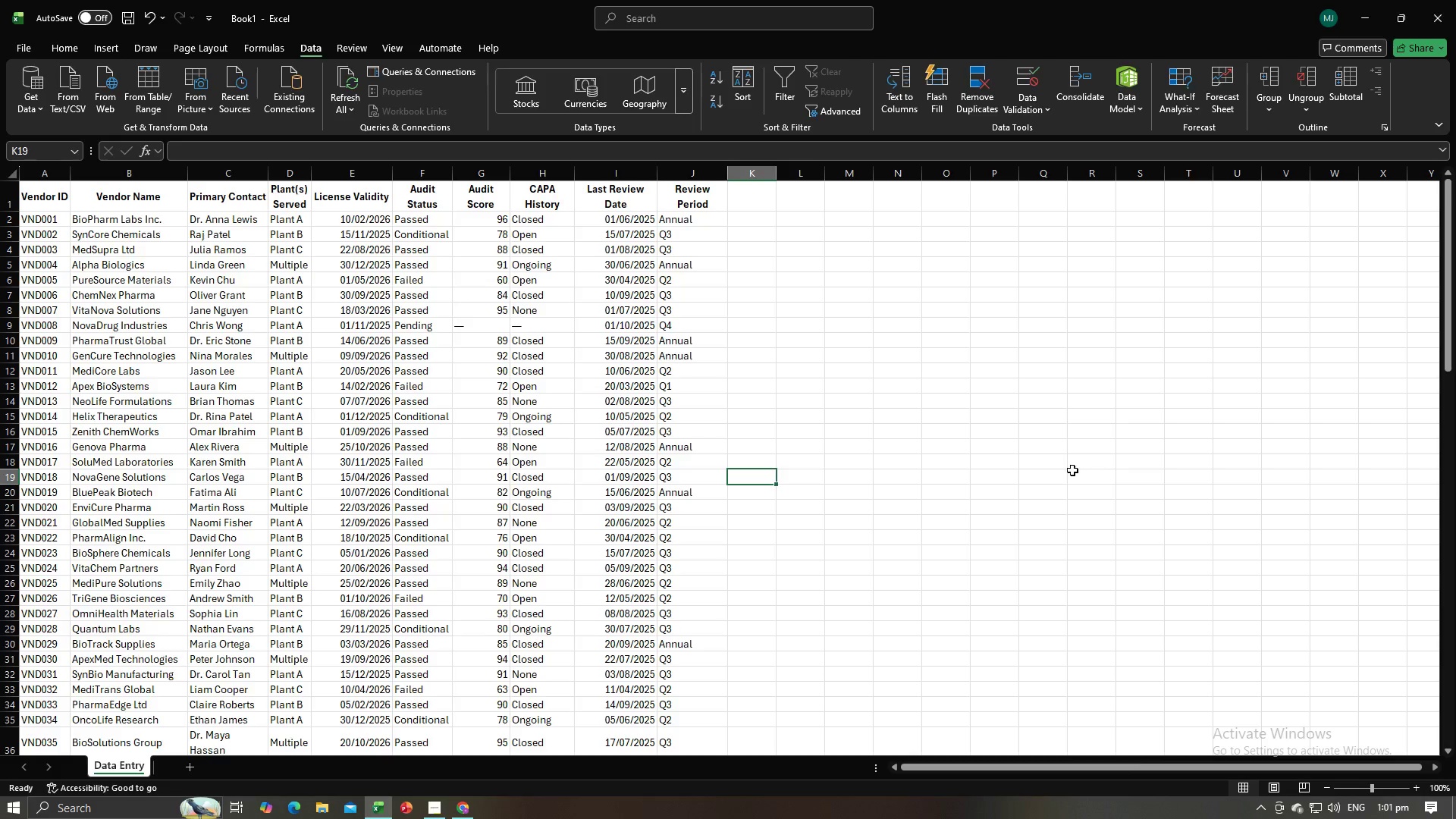 
key(Alt+Tab)
 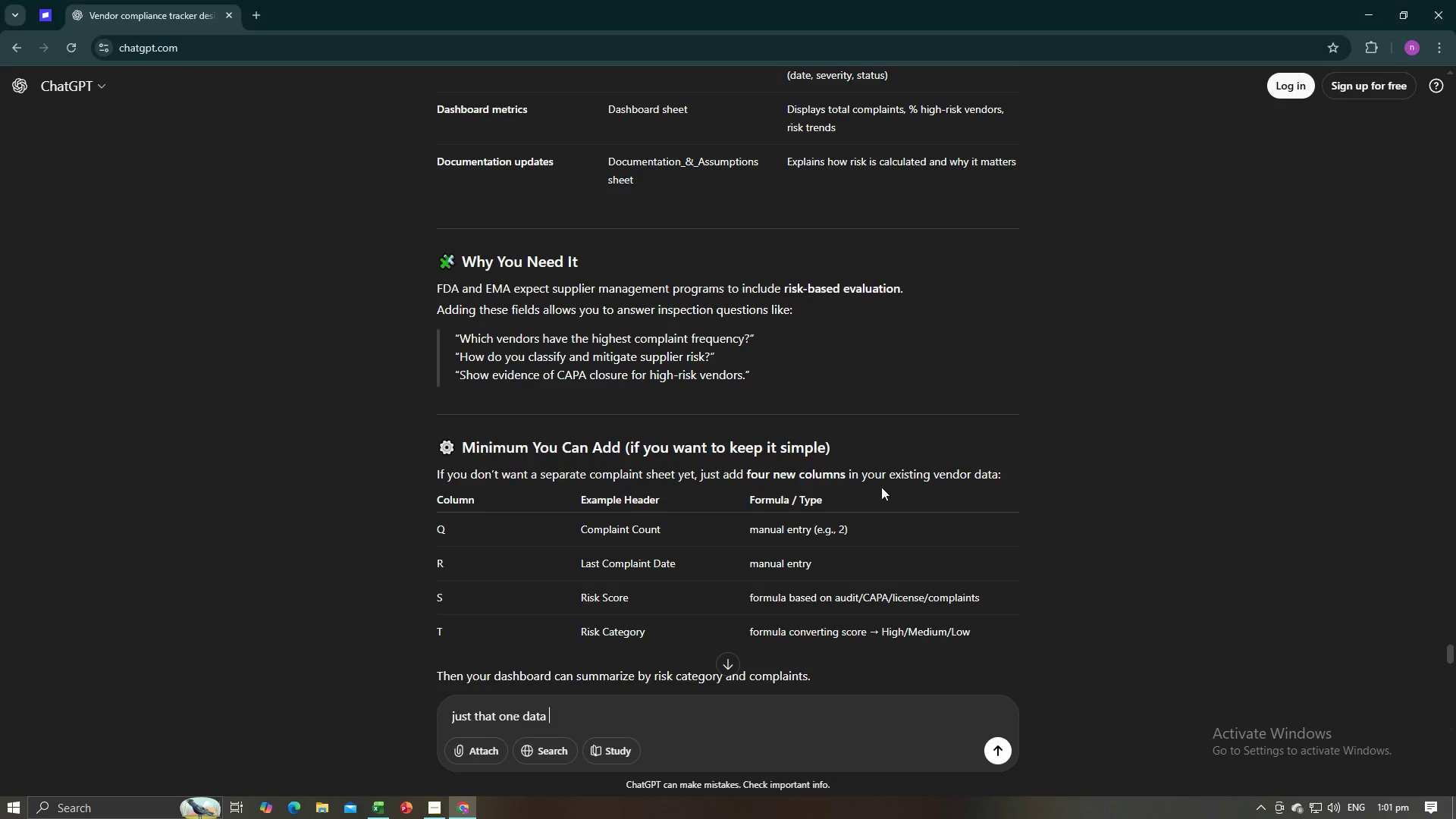 
scroll: coordinate [1147, 466], scroll_direction: down, amount: 5.0
 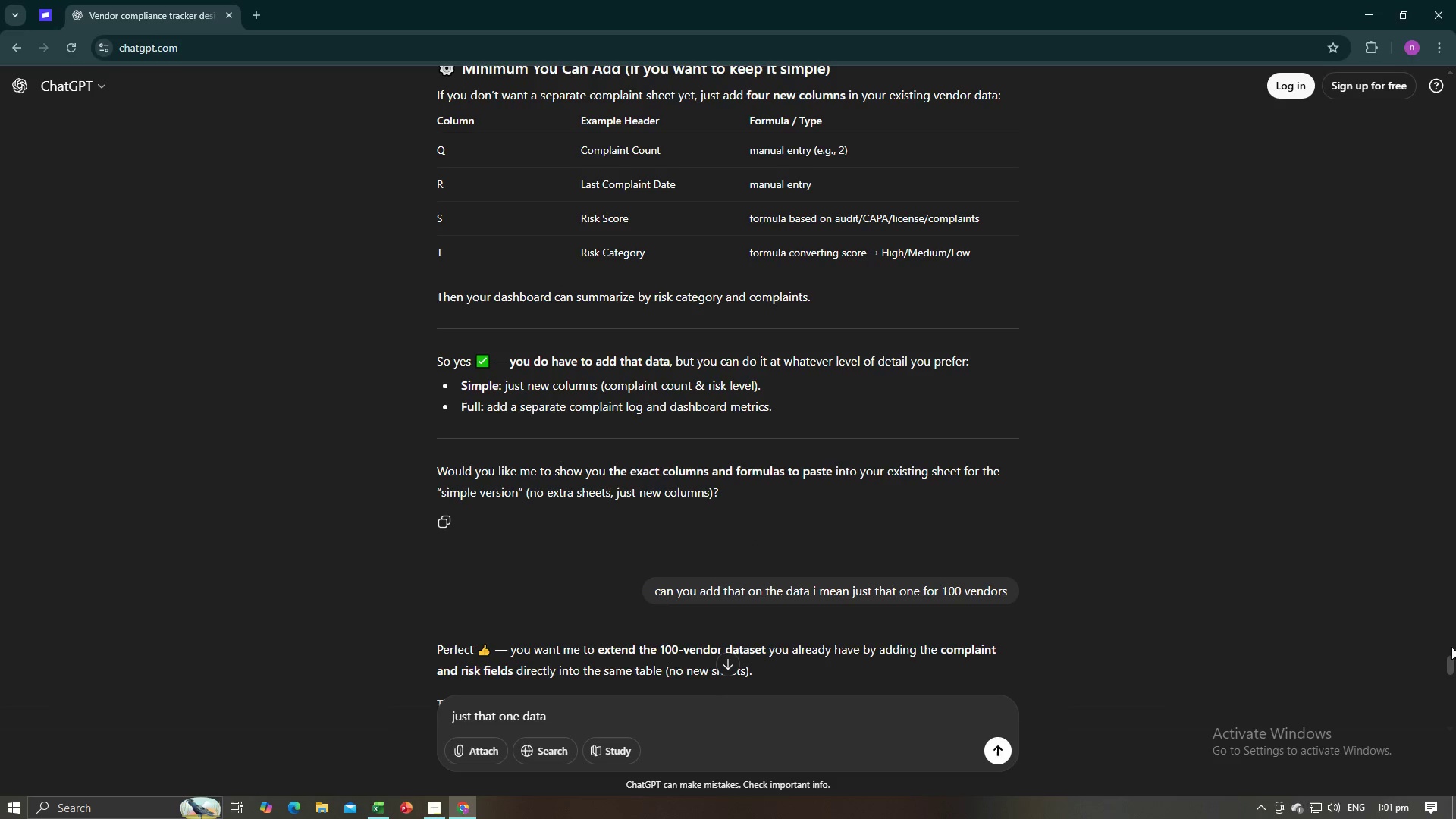 
left_click_drag(start_coordinate=[1448, 655], to_coordinate=[1439, 777])
 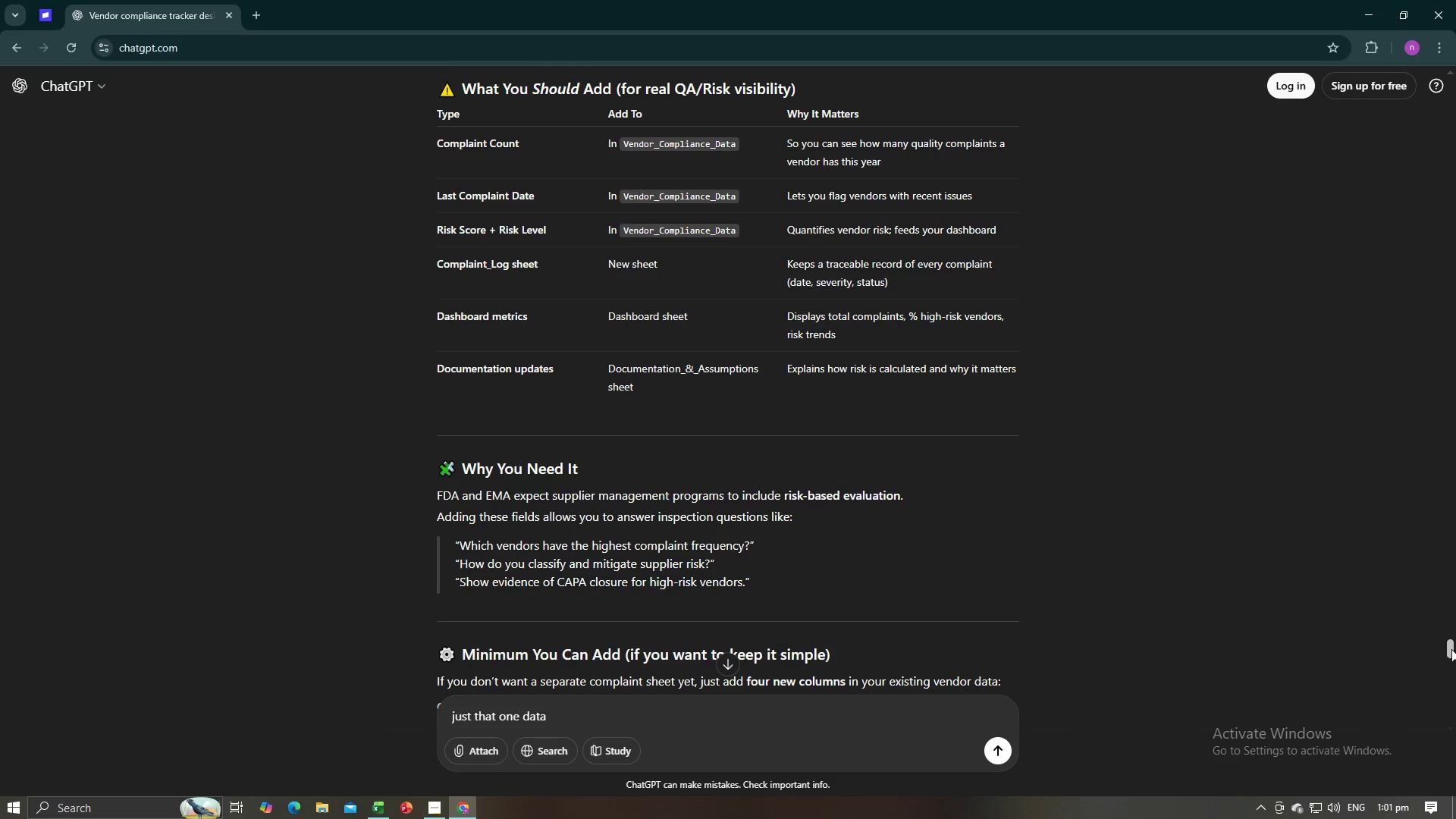 
left_click_drag(start_coordinate=[1452, 647], to_coordinate=[1455, 800])
 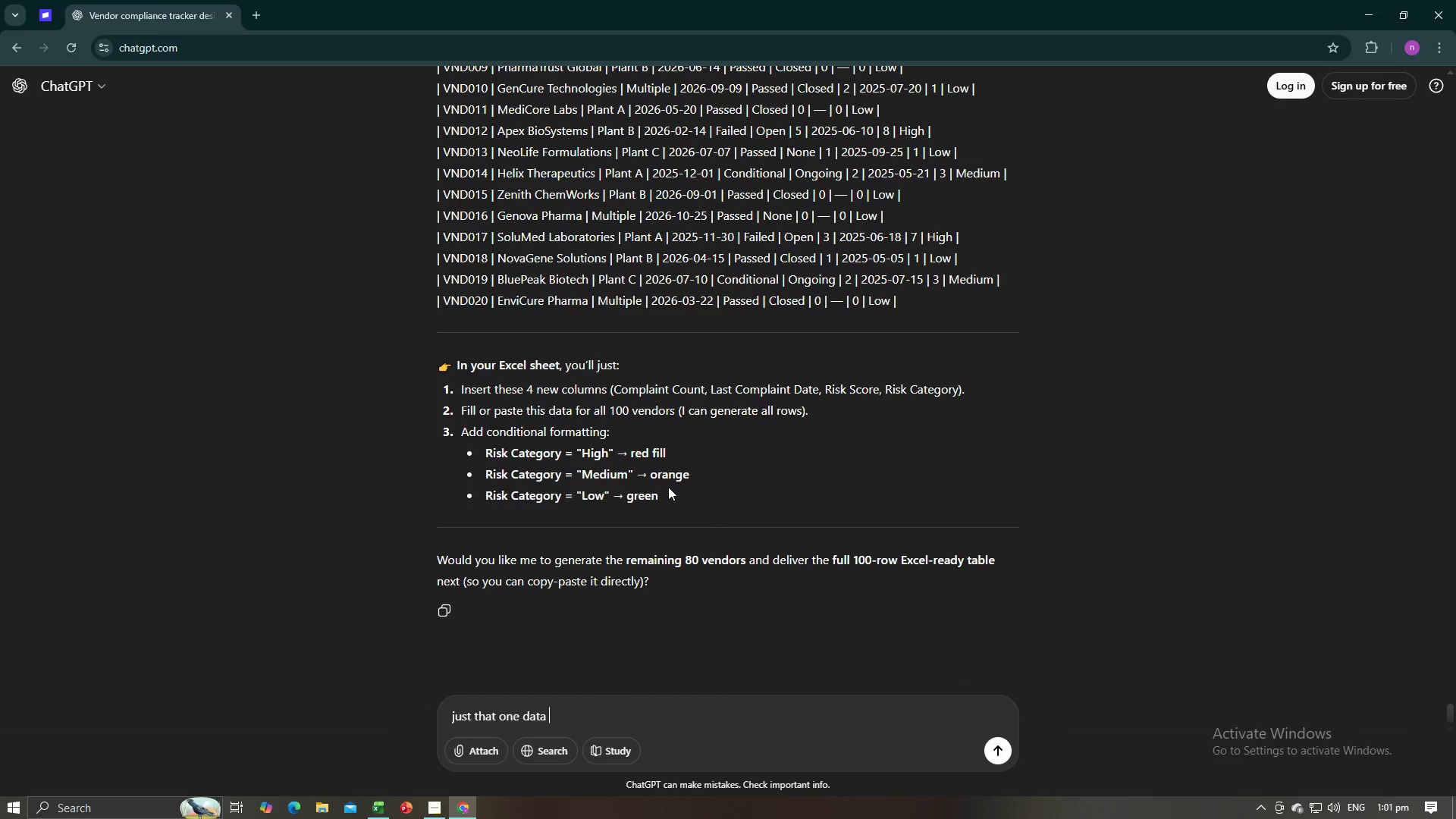 
scroll: coordinate [807, 507], scroll_direction: up, amount: 8.0
 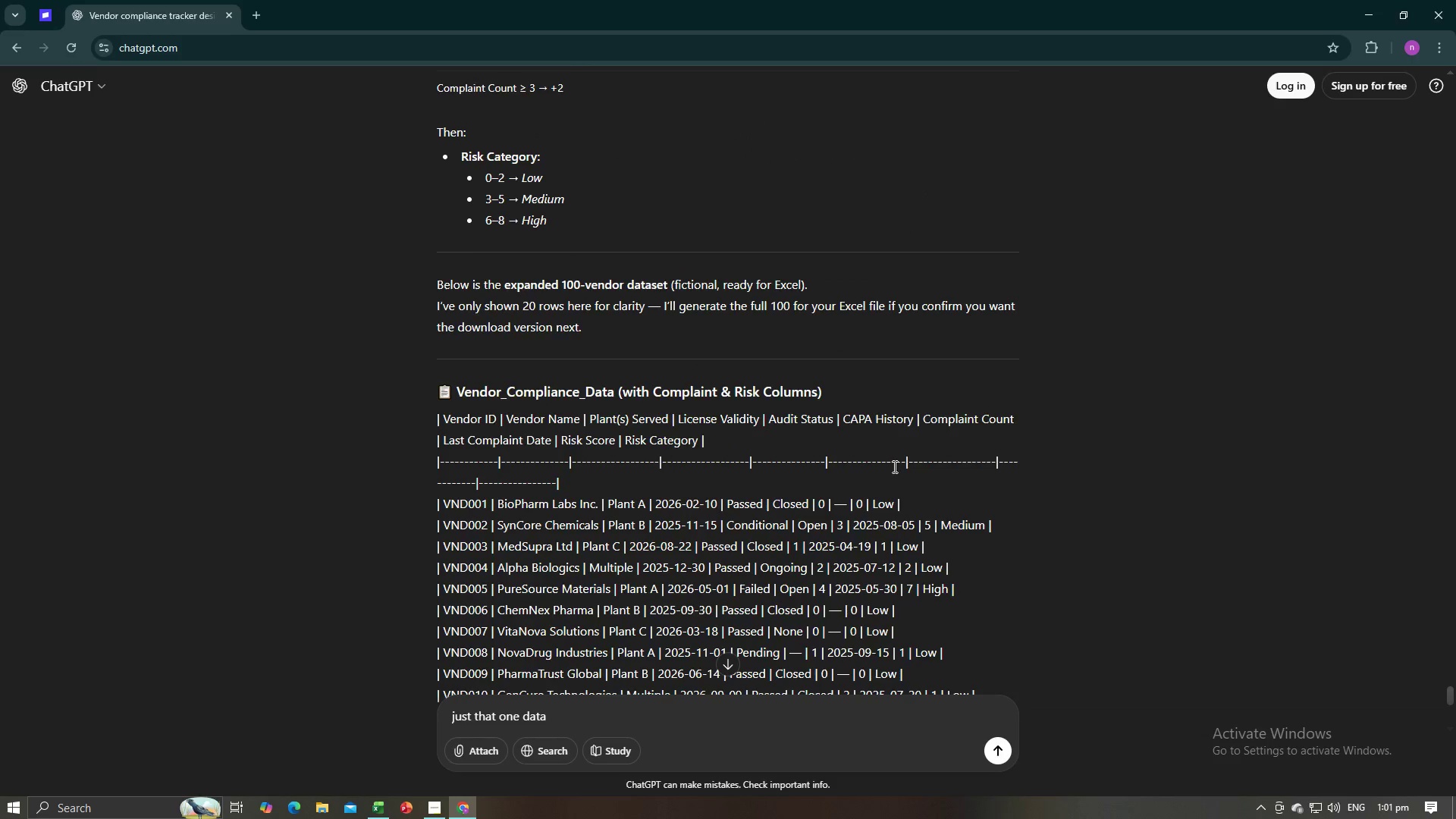 
scroll: coordinate [893, 466], scroll_direction: down, amount: 5.0
 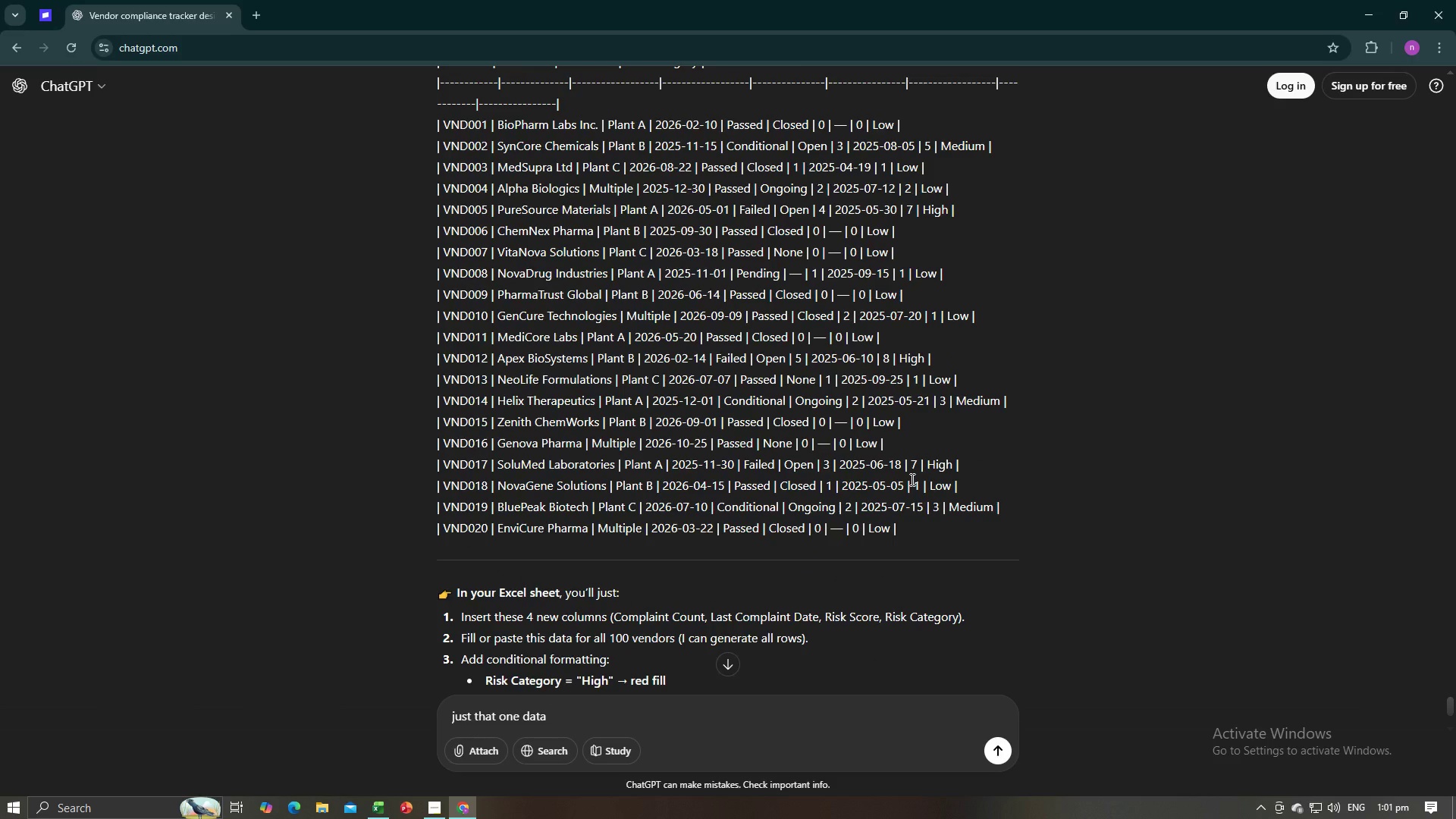 
key(Alt+AltLeft)
 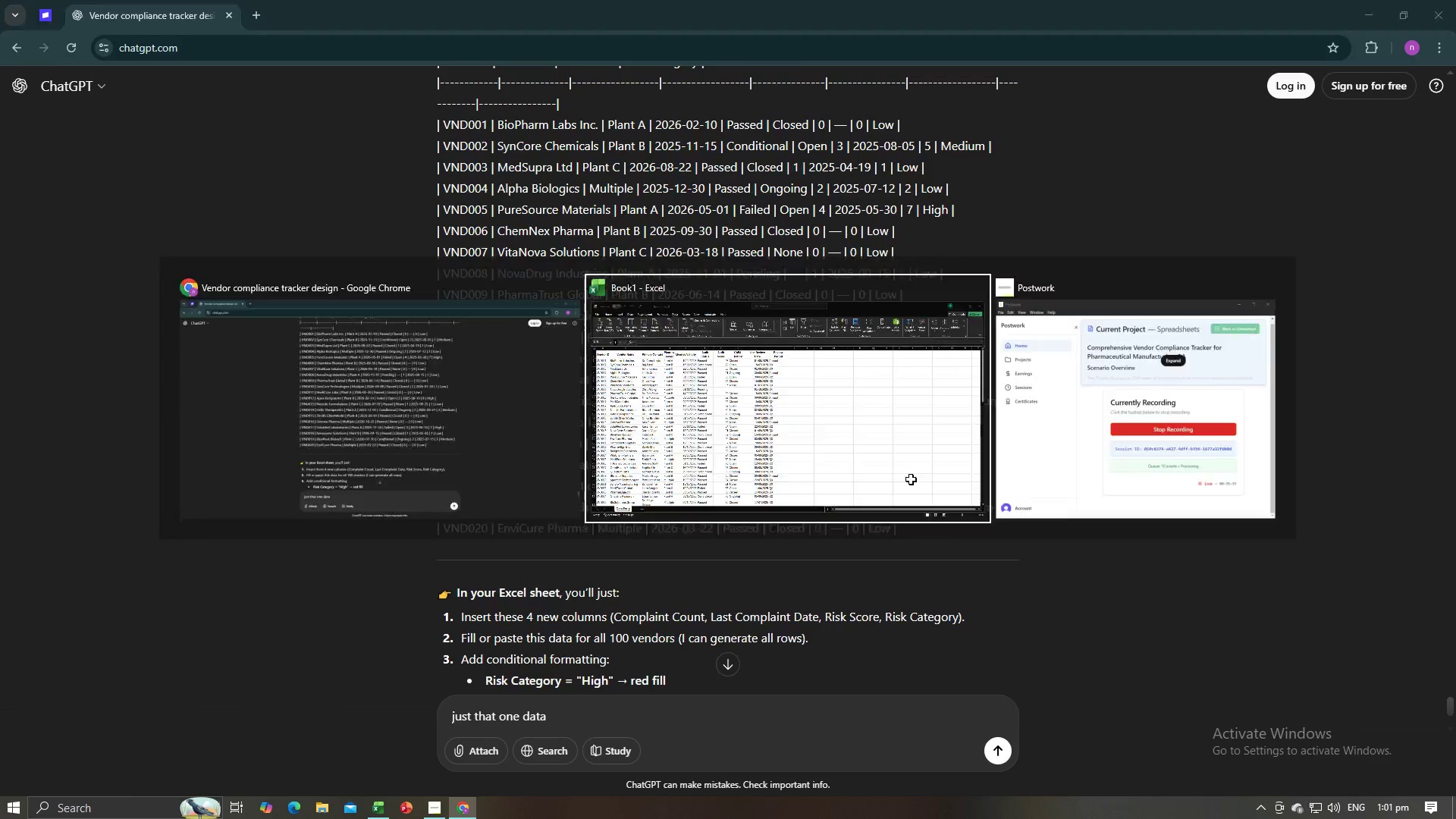 
key(Alt+Tab)
 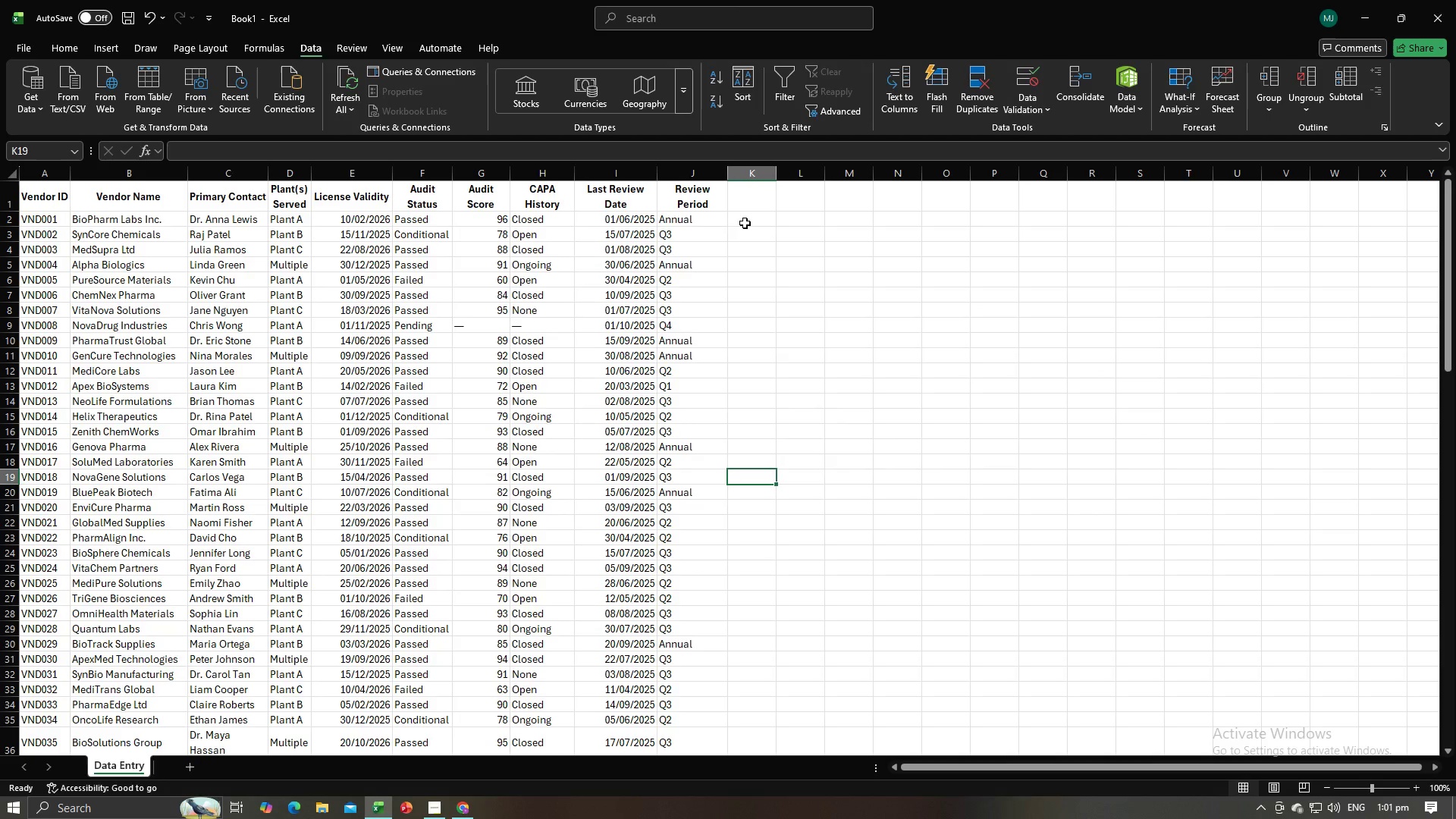 
left_click([745, 221])
 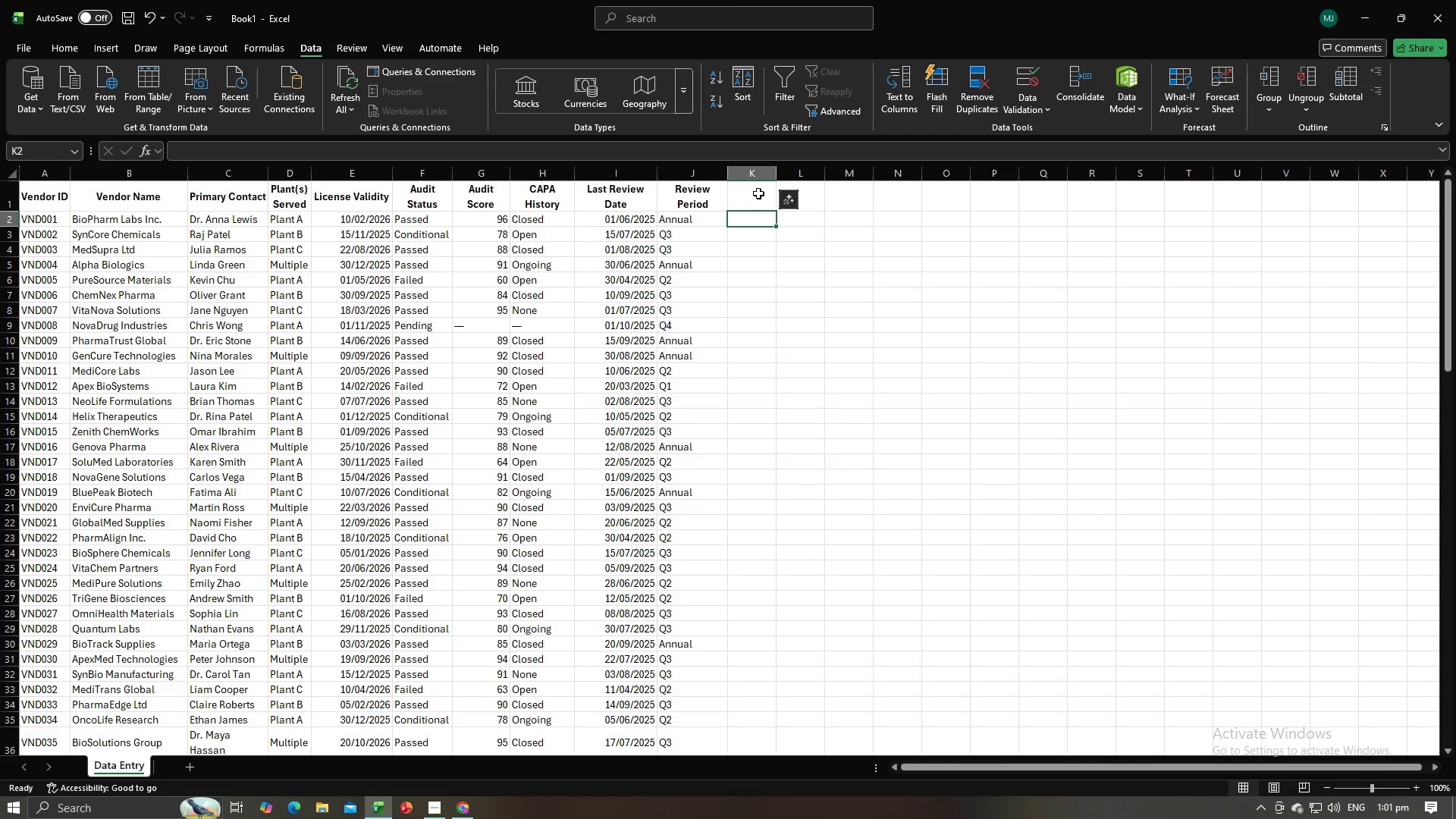 
left_click([758, 193])
 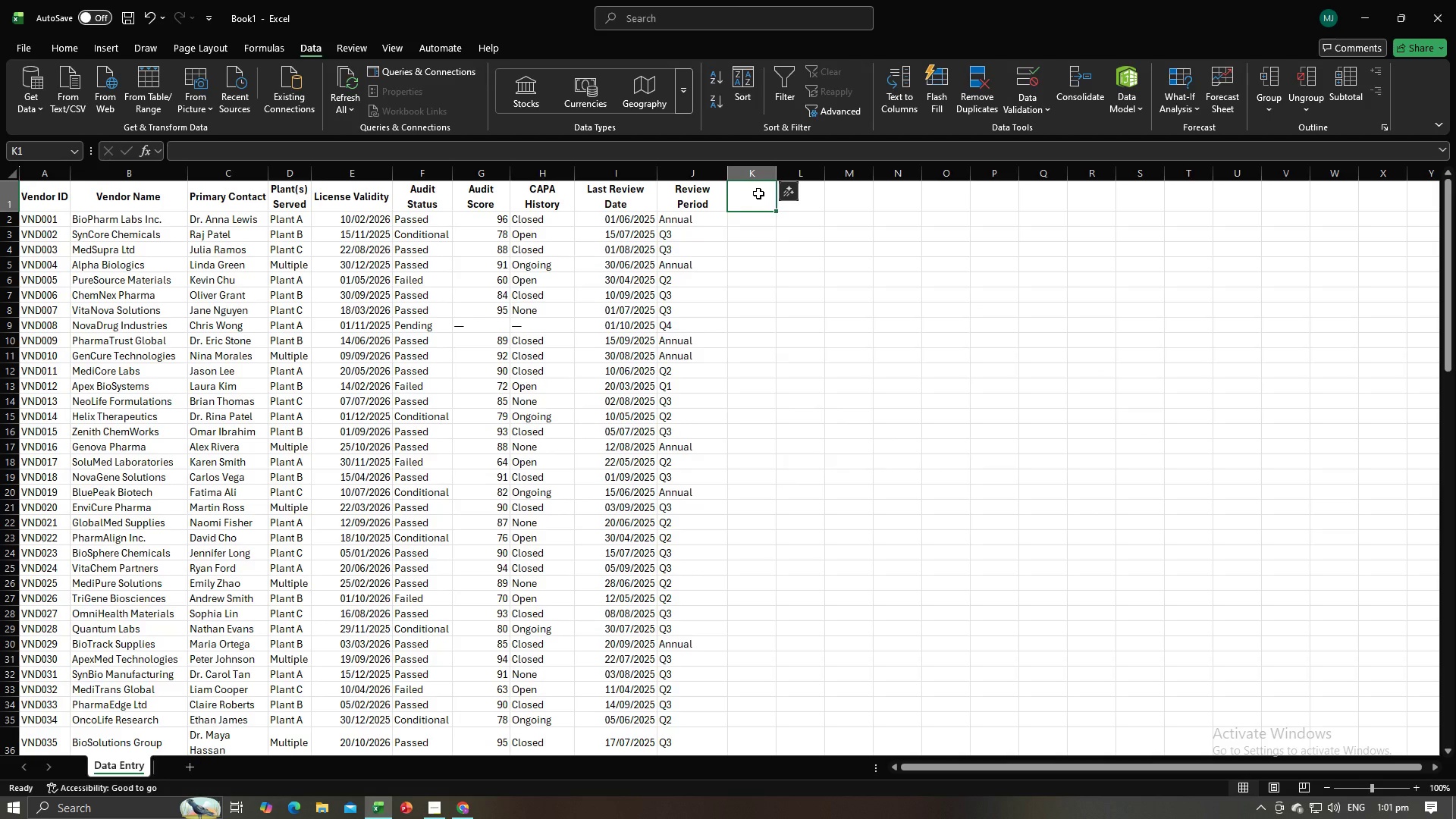 
key(Alt+AltLeft)
 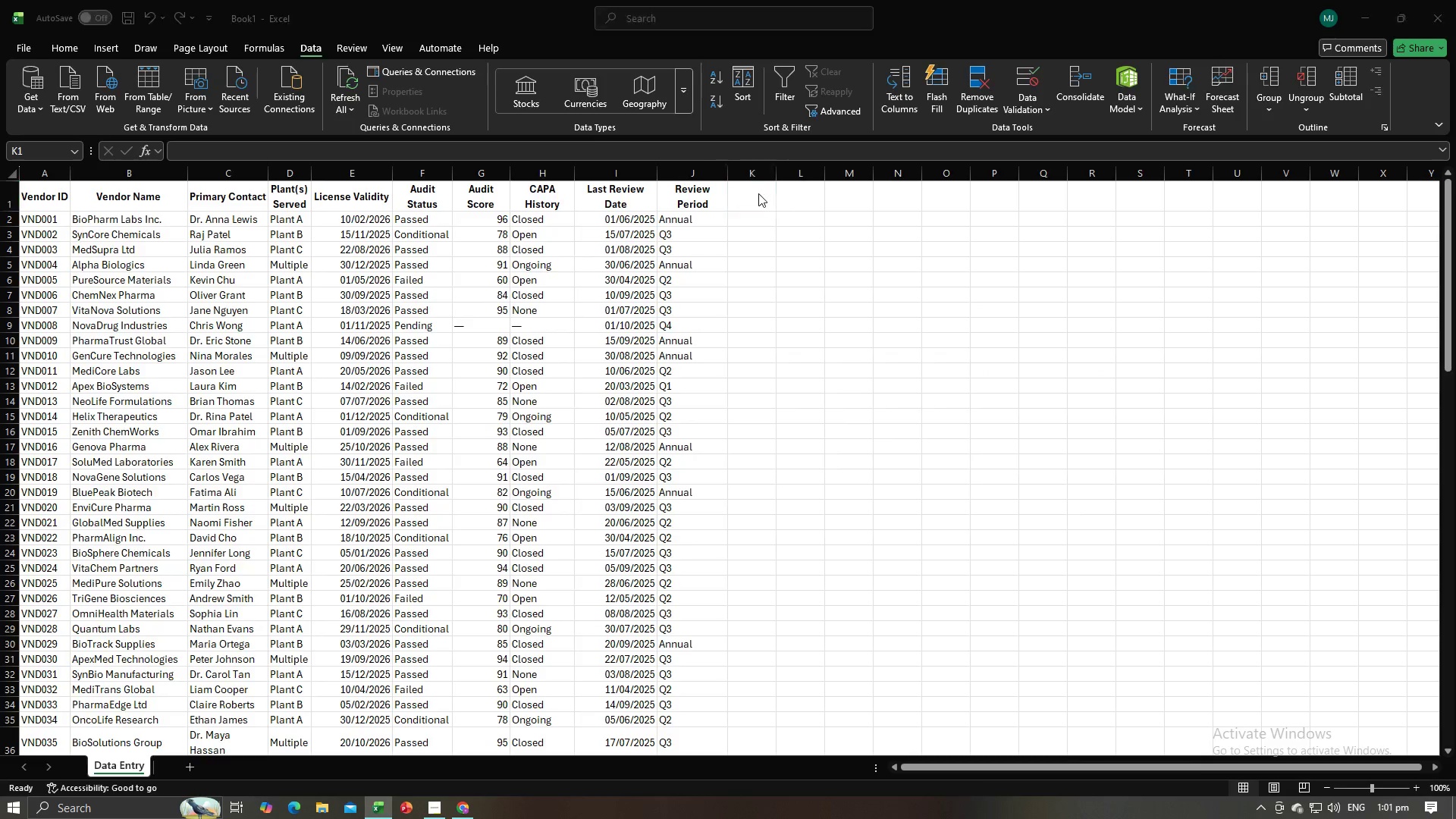 
key(Alt+Tab)
 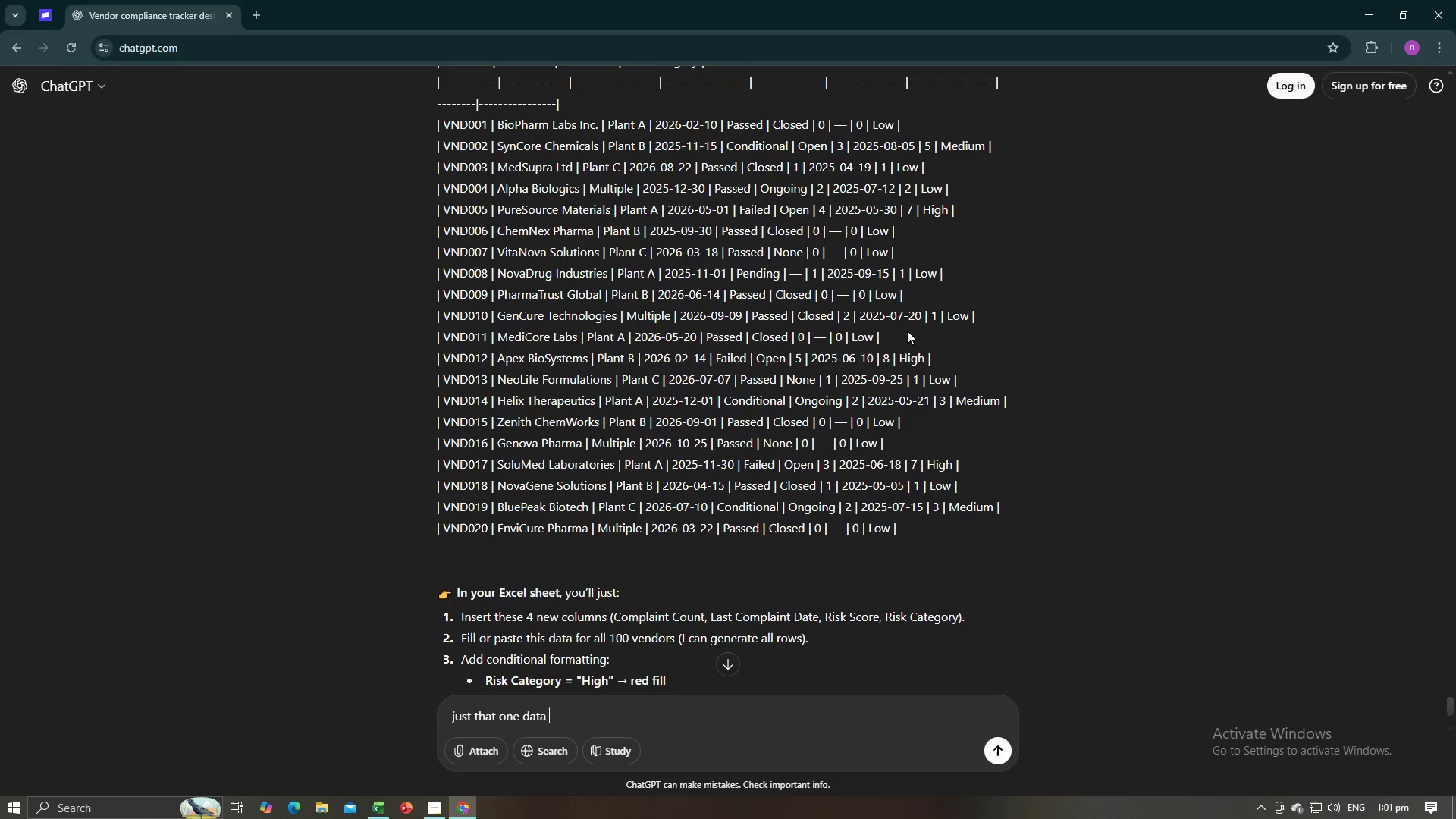 
scroll: coordinate [930, 369], scroll_direction: up, amount: 2.0
 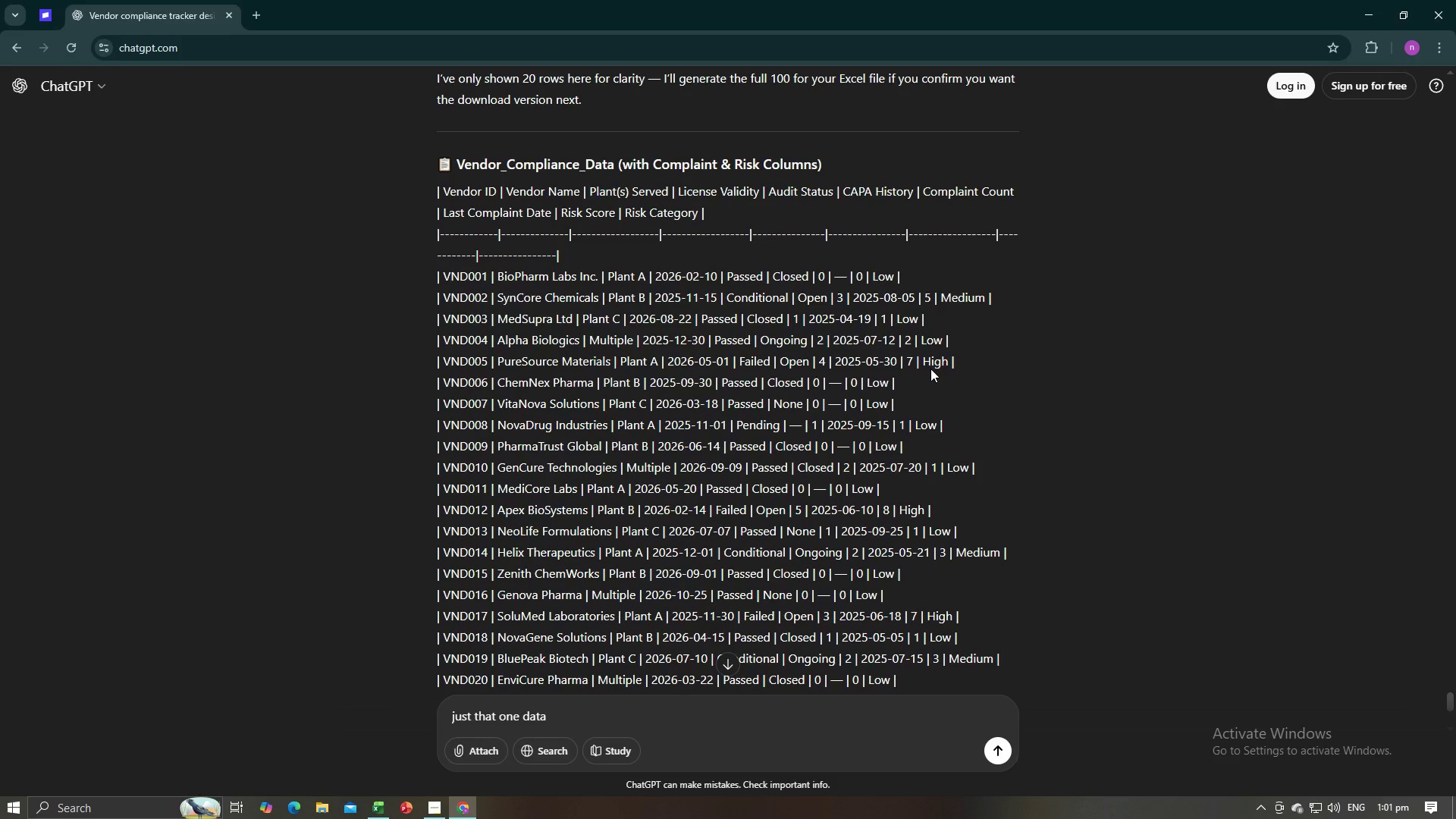 
key(Alt+AltLeft)
 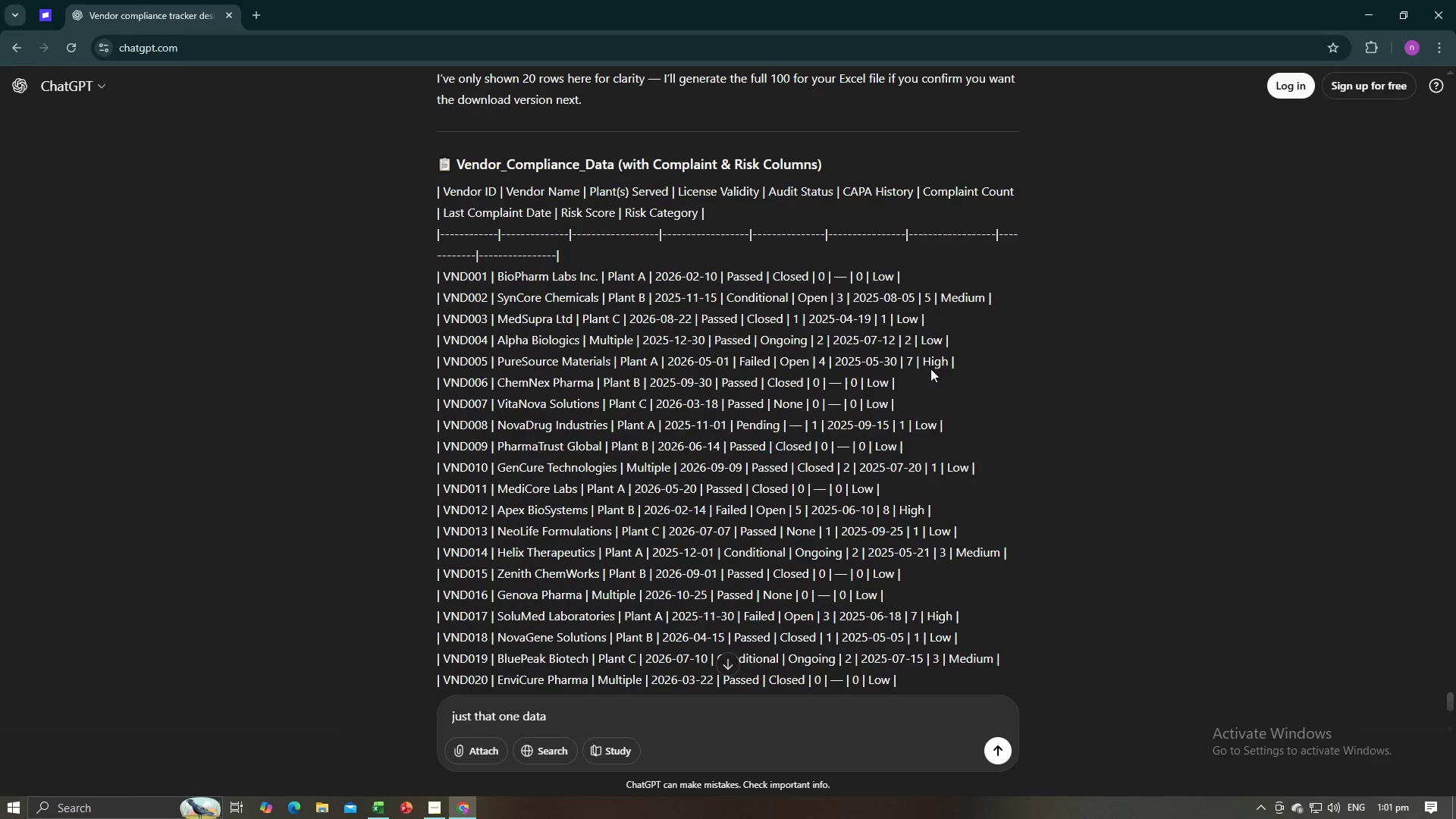 
key(Alt+Tab)
 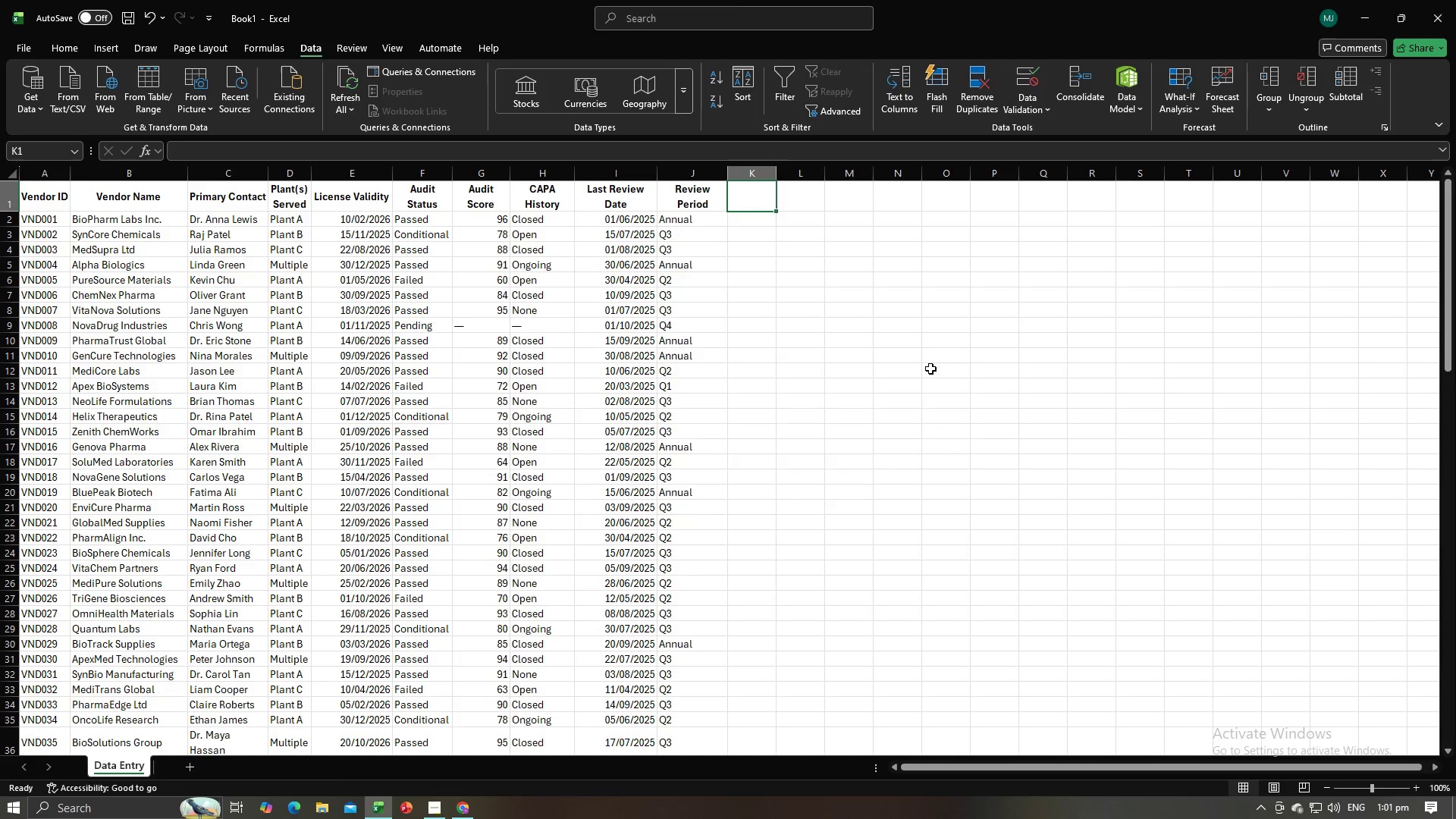 
key(Alt+AltLeft)
 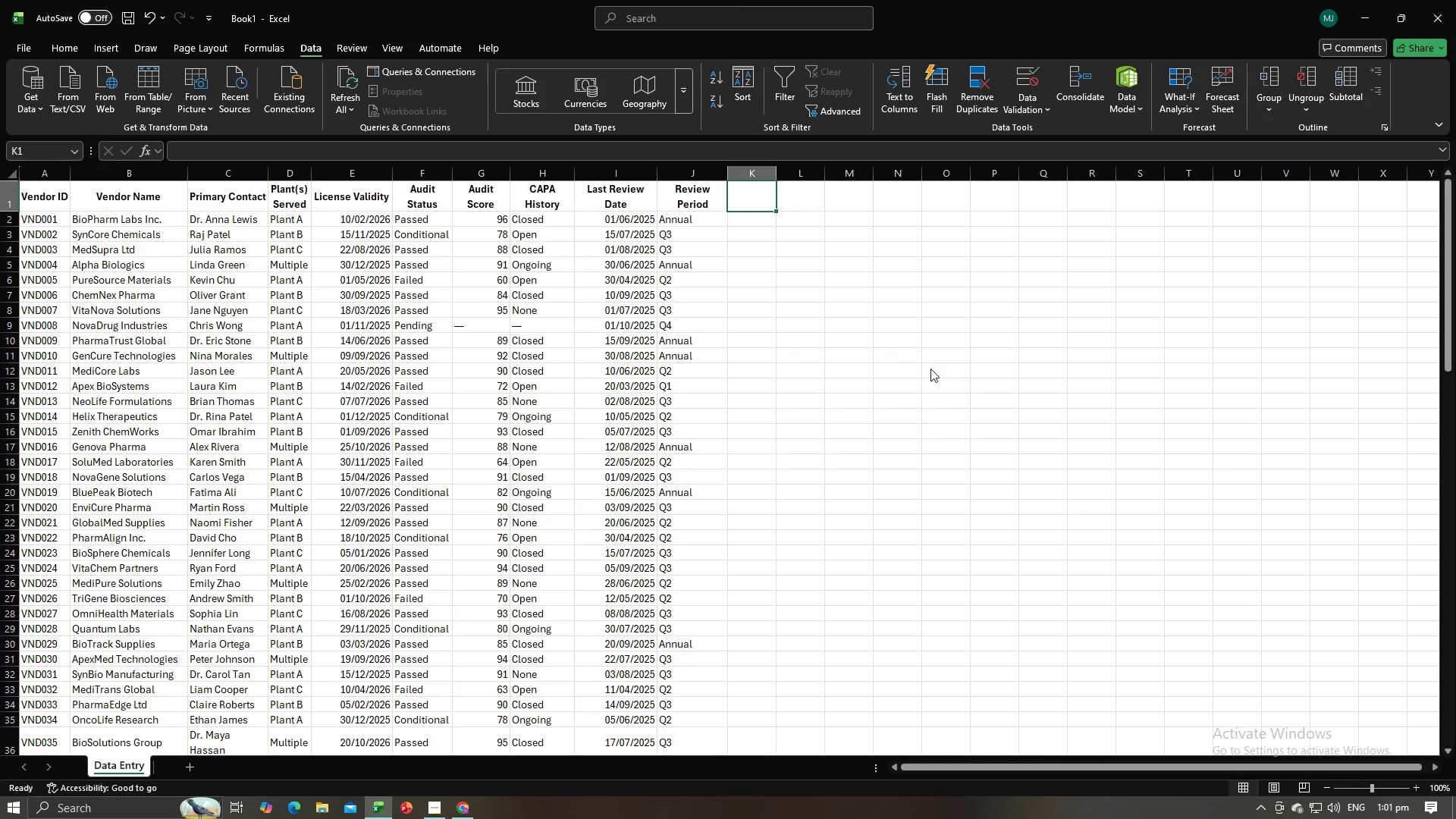 
key(Alt+Tab)
 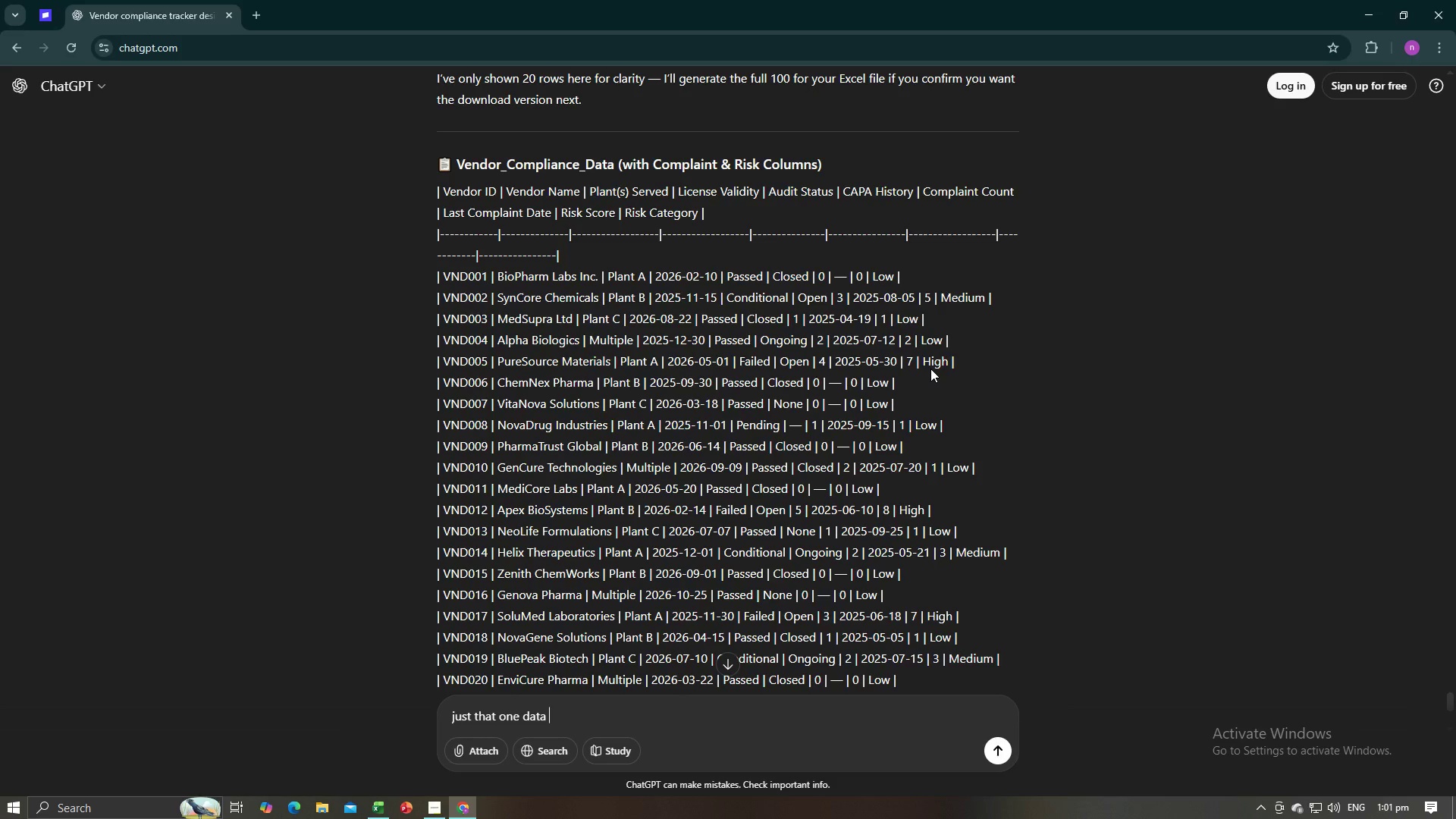 
key(Alt+AltLeft)
 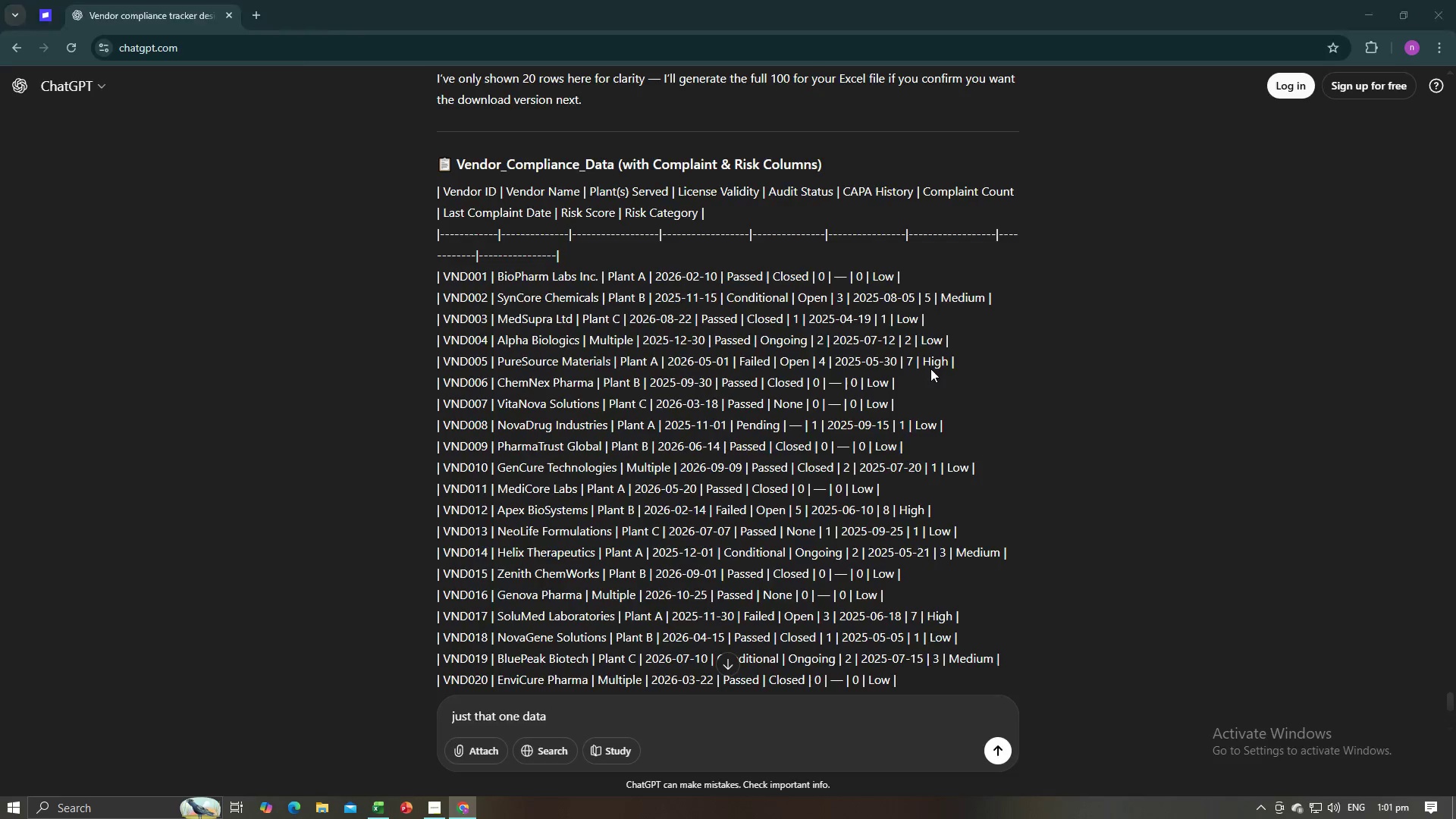 
key(Alt+Tab)
 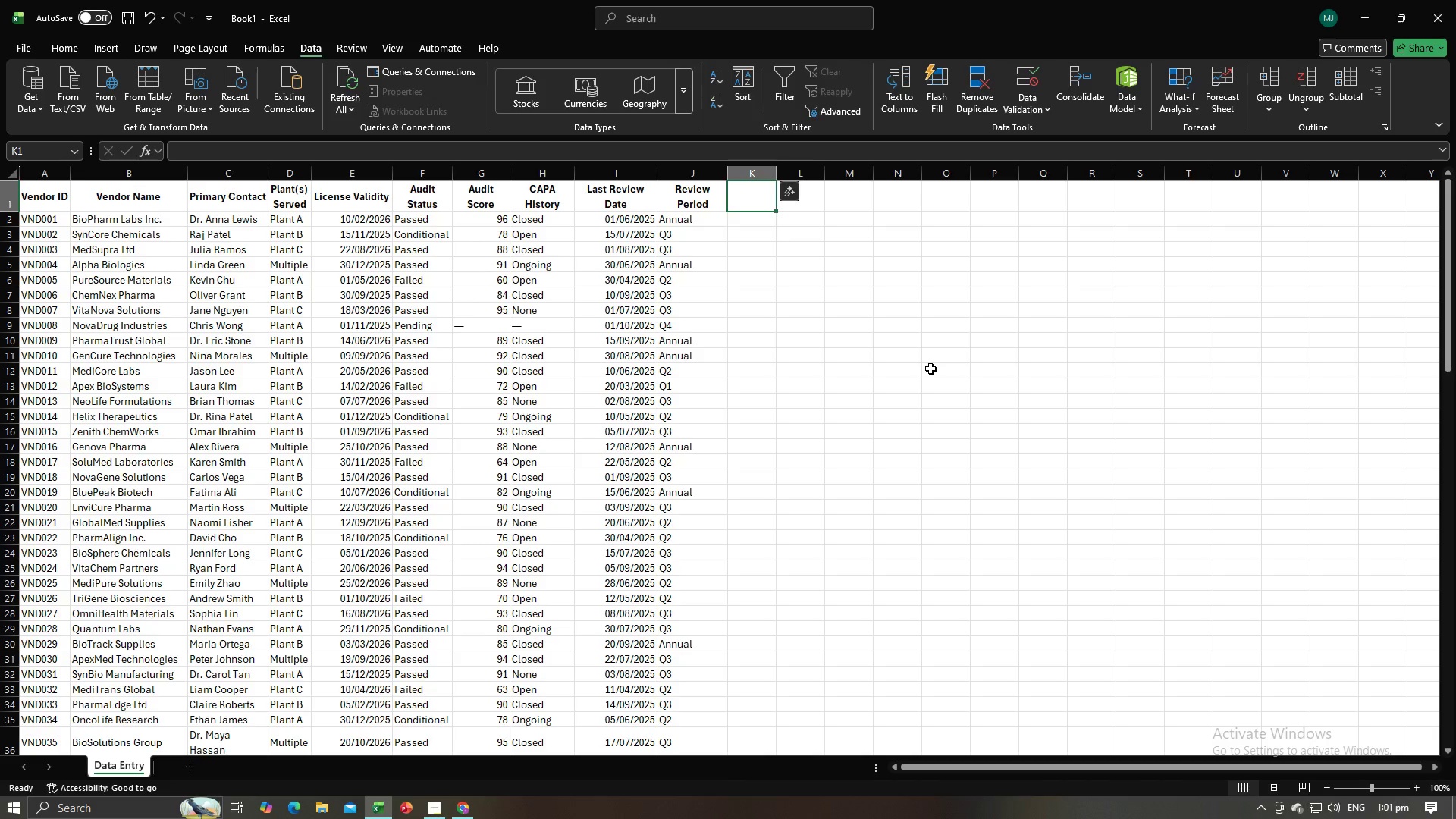 
key(Alt+AltLeft)
 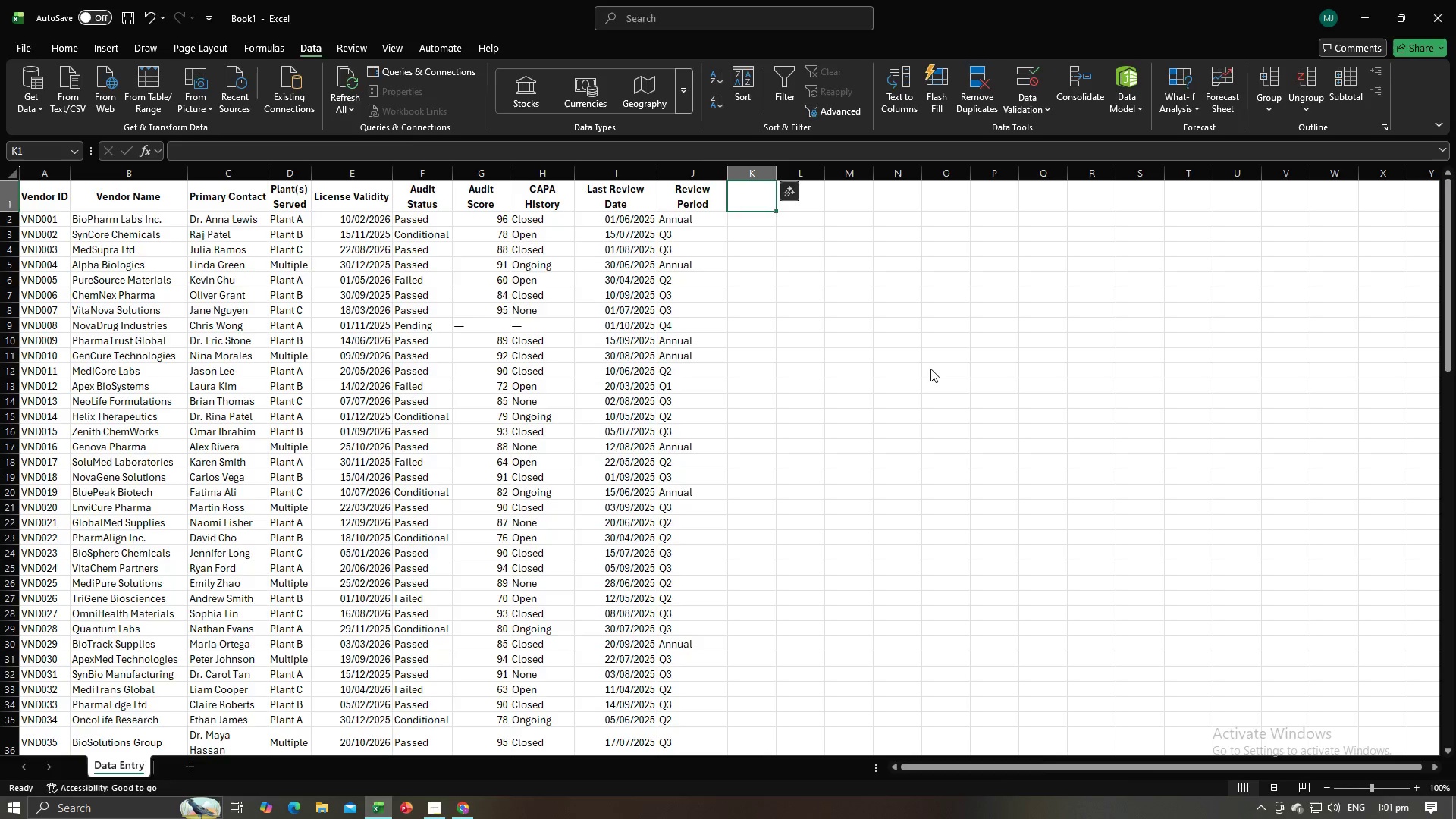 
key(Alt+Tab)
 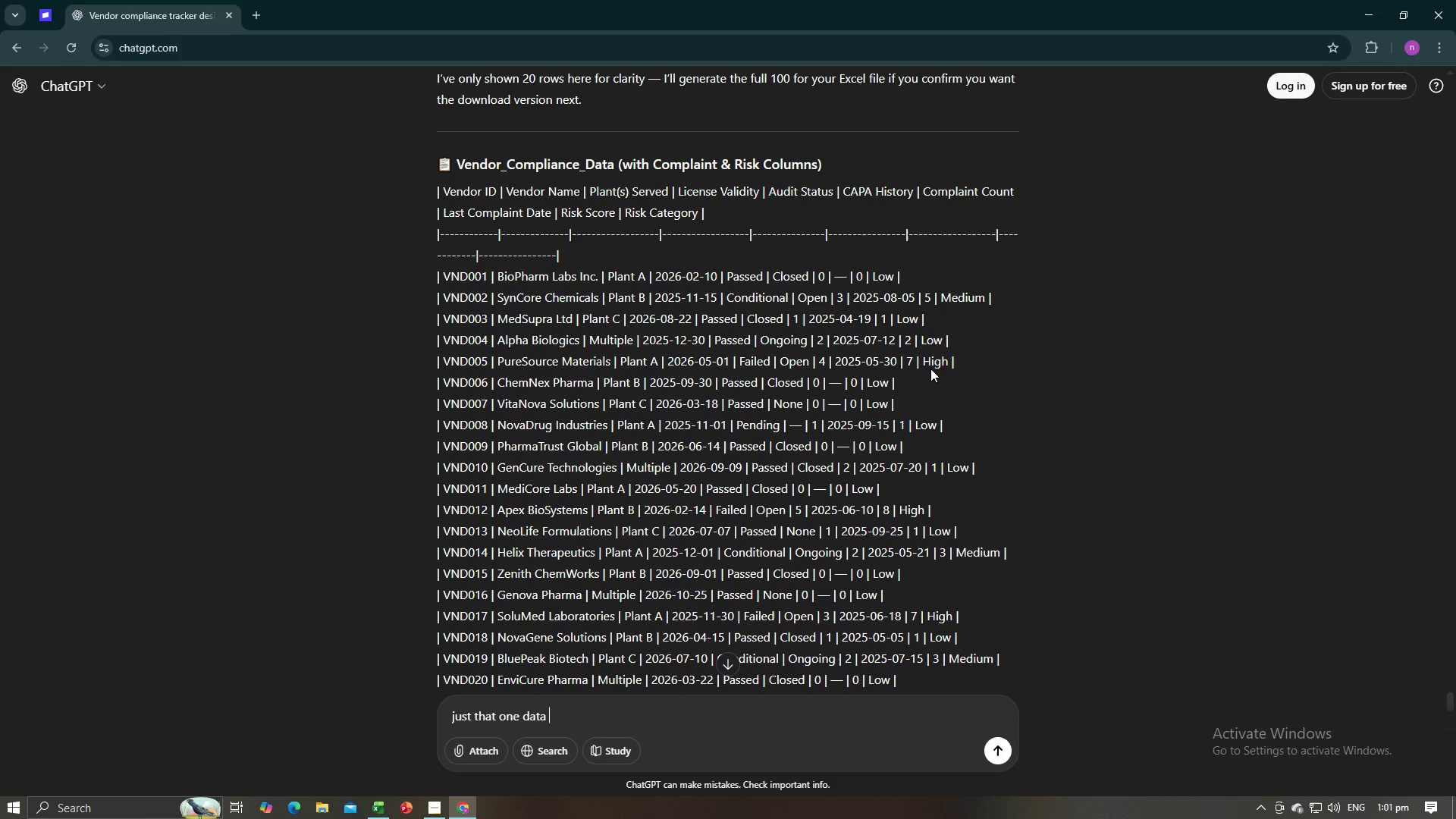 
key(Alt+AltLeft)
 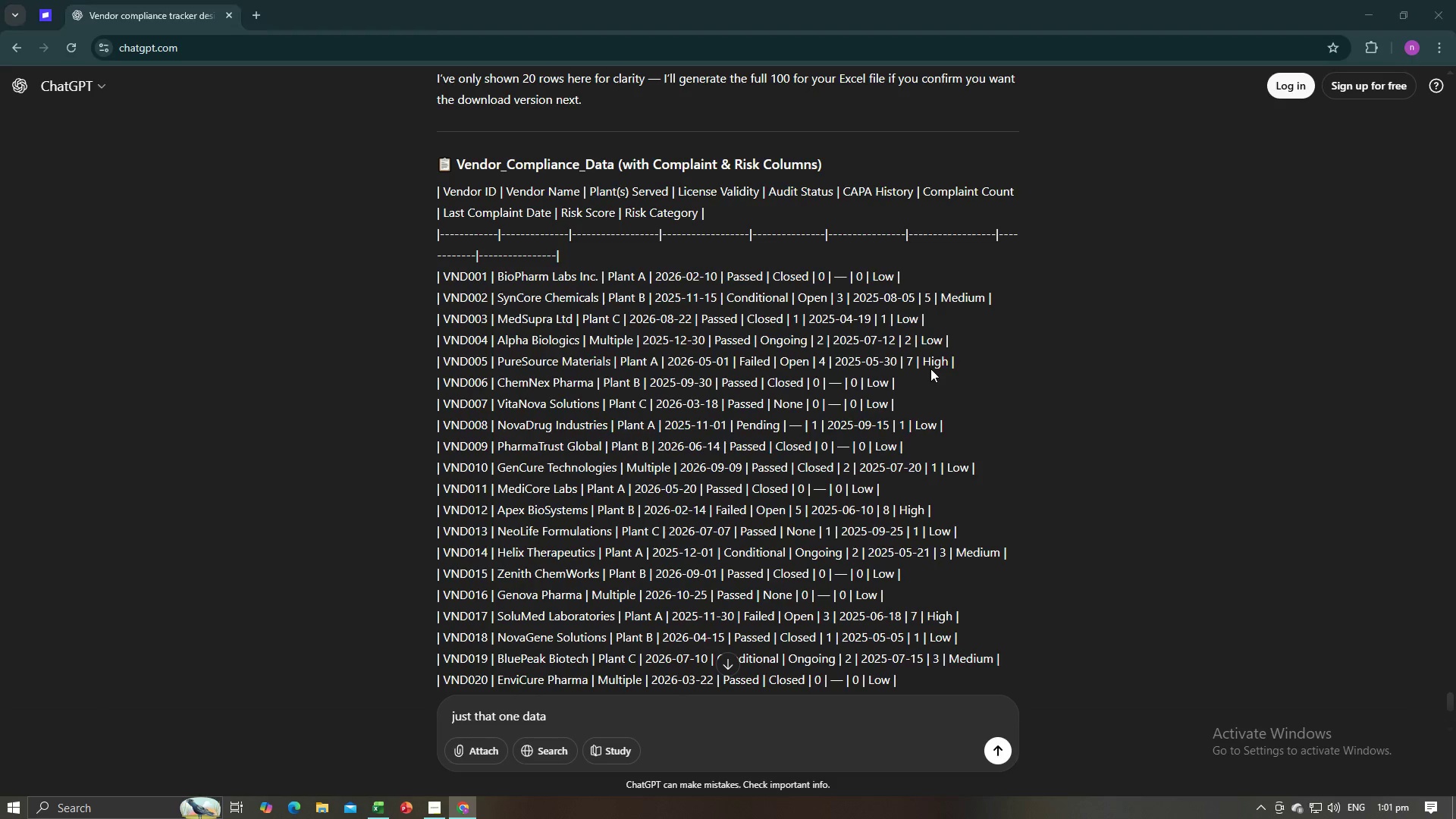 
key(Alt+Tab)
 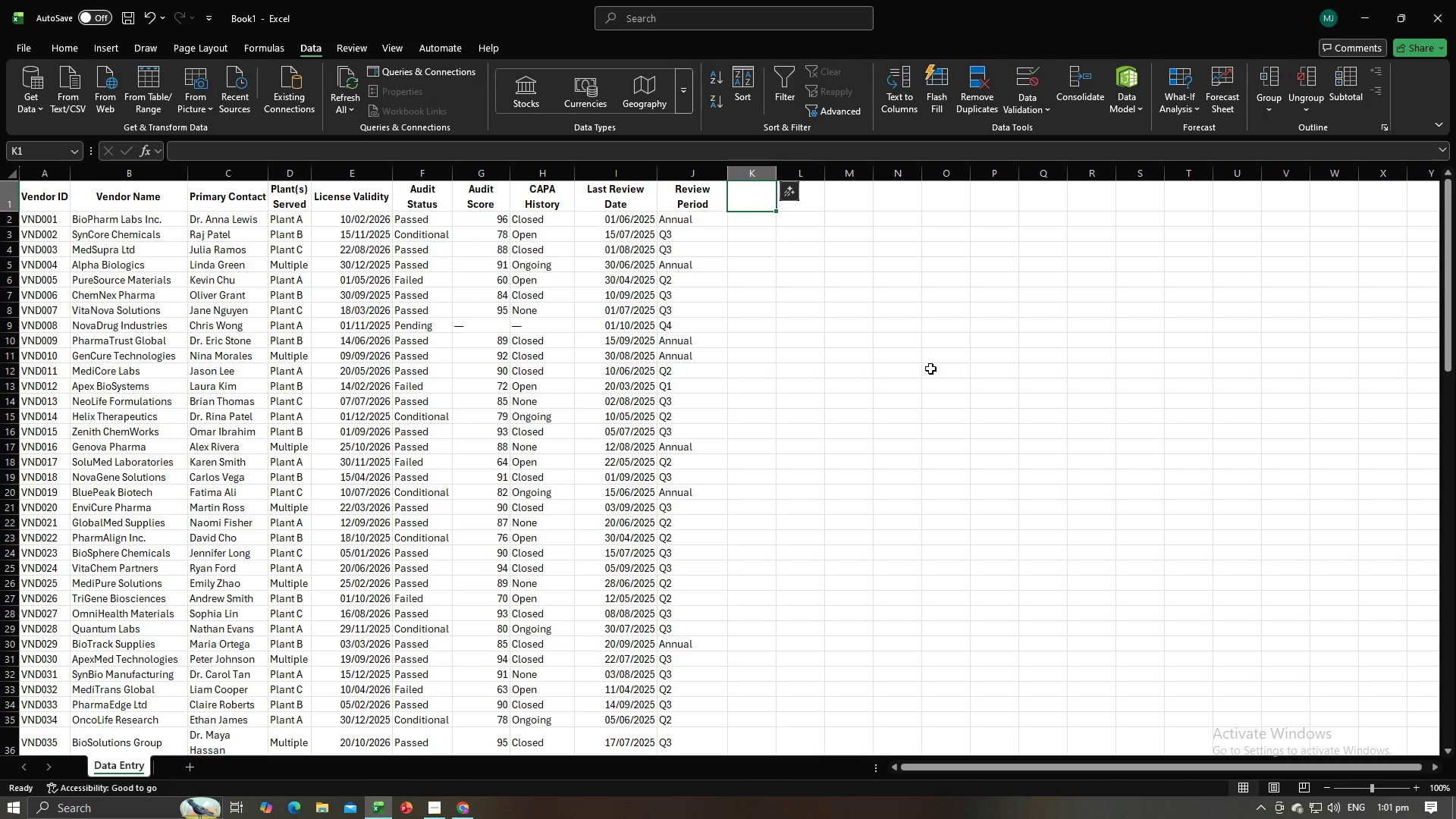 
key(Alt+AltLeft)
 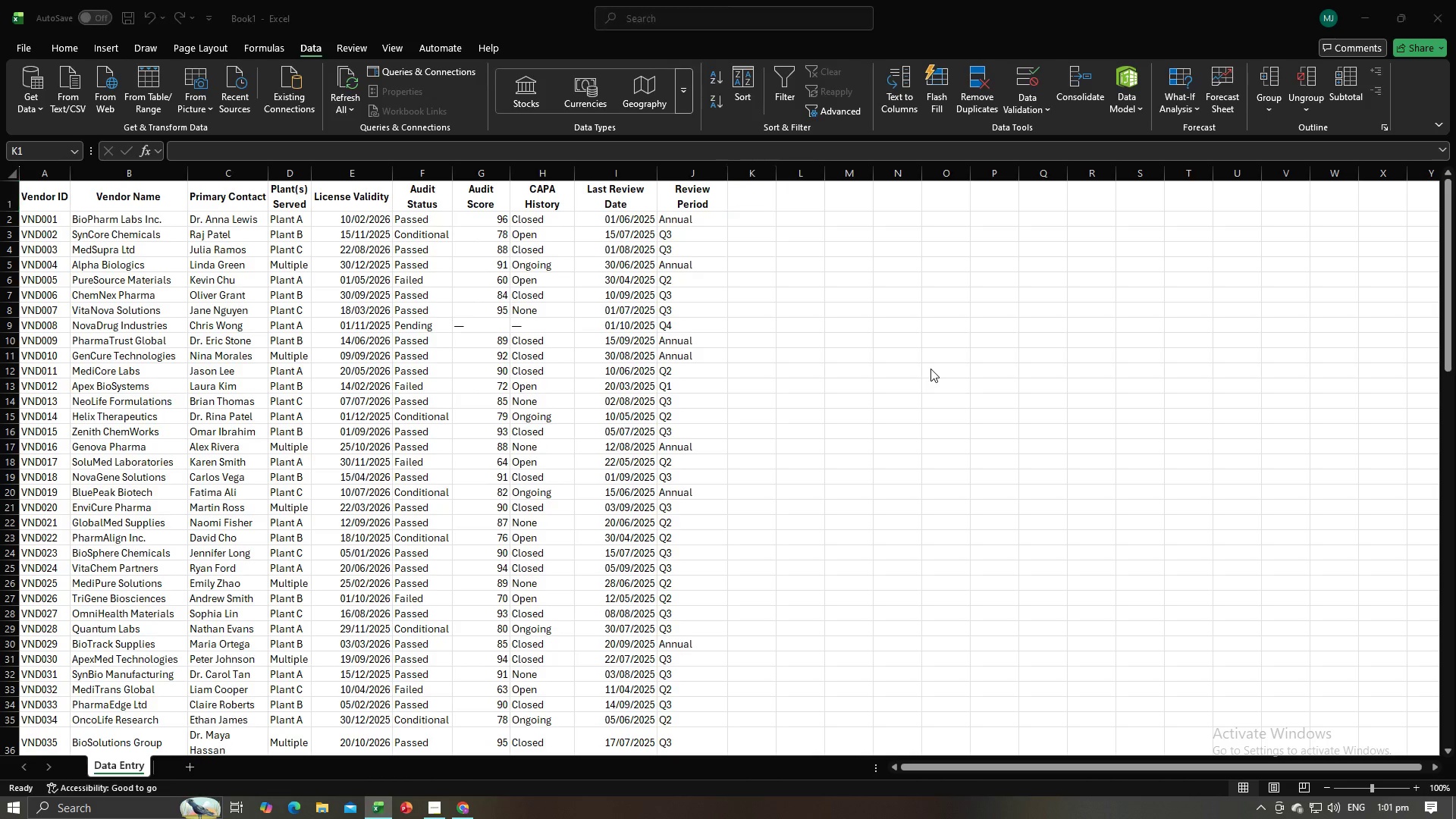 
key(Alt+Tab)
 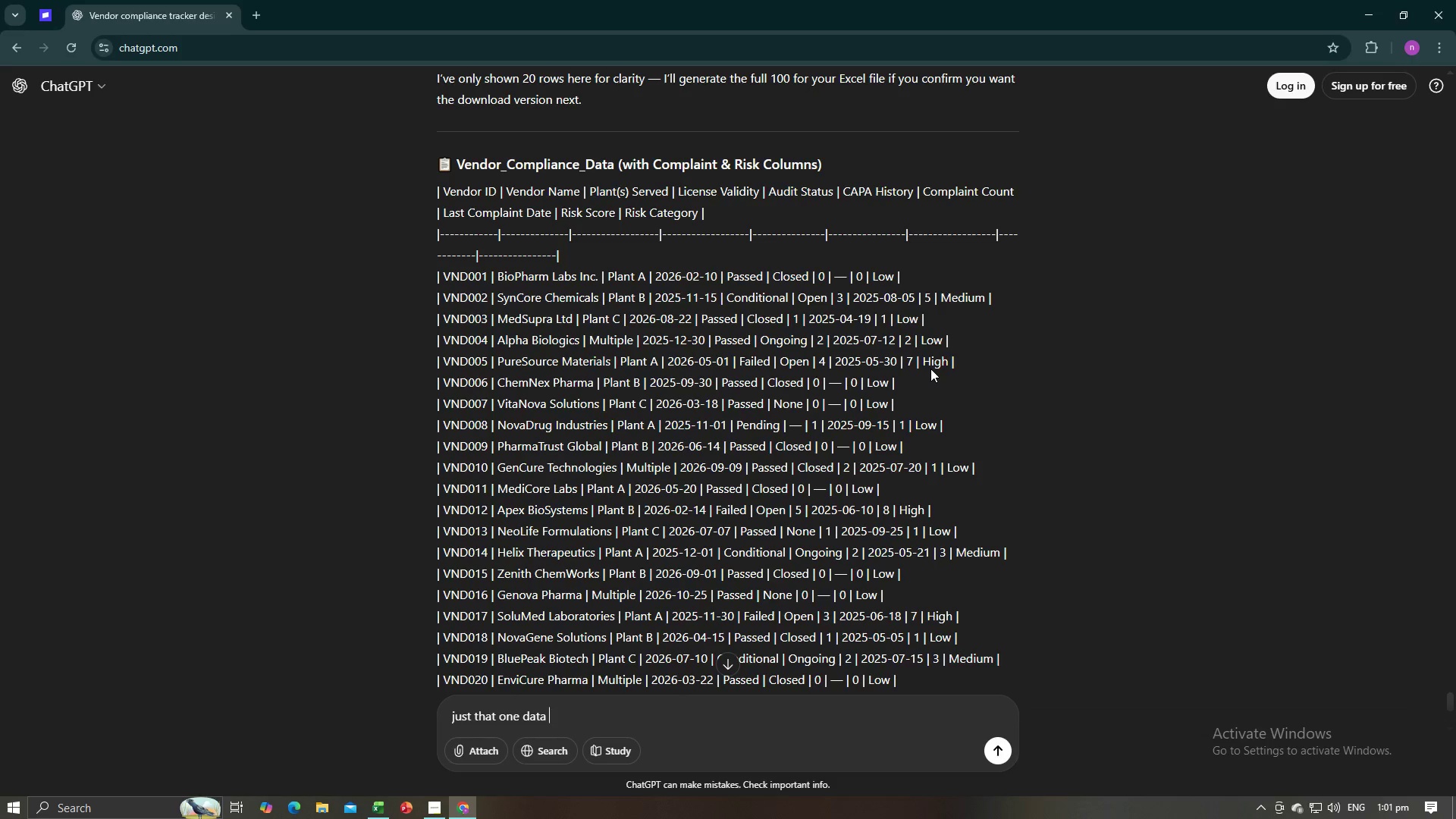 
scroll: coordinate [969, 481], scroll_direction: down, amount: 3.0
 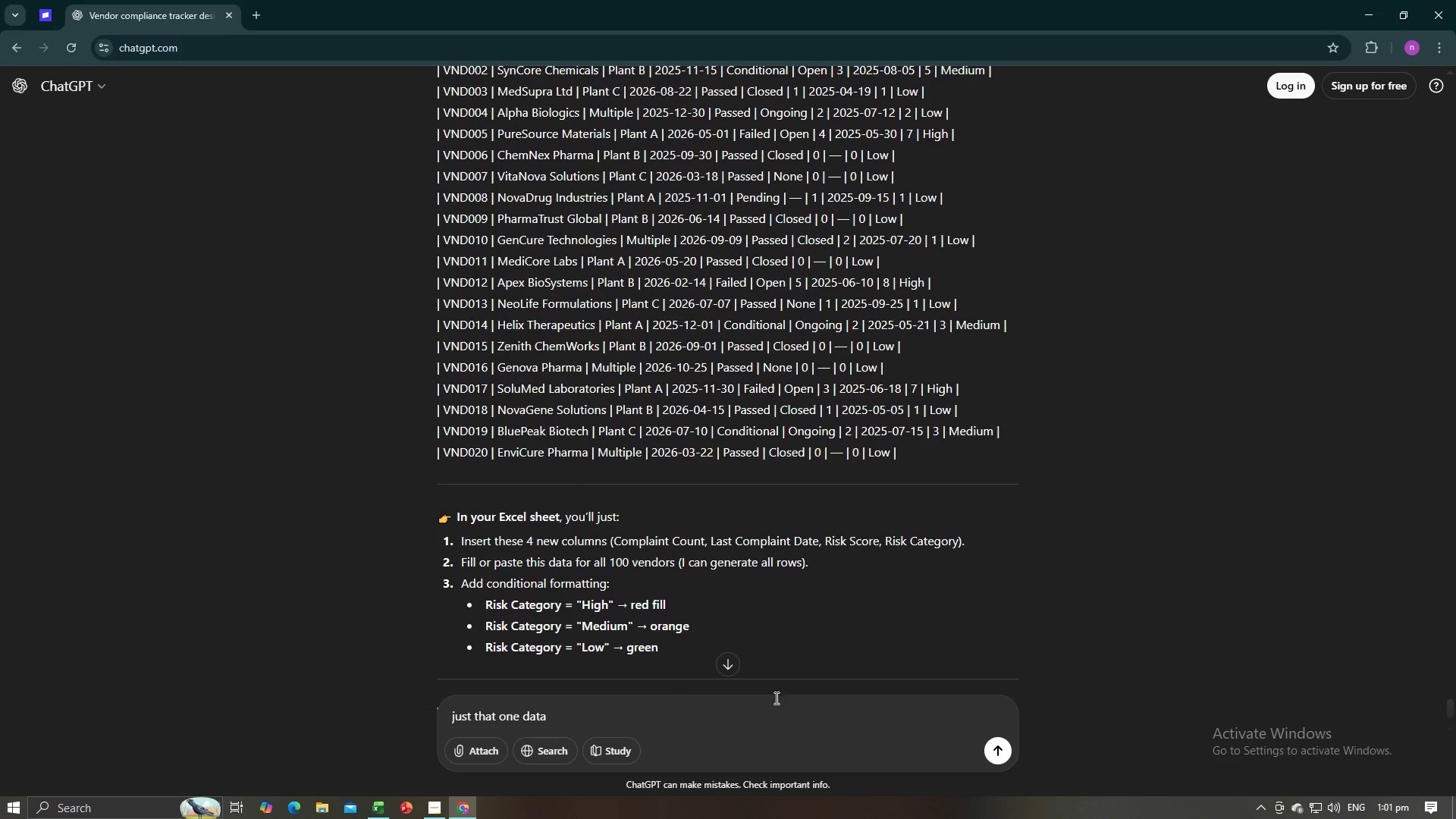 
left_click_drag(start_coordinate=[767, 711], to_coordinate=[401, 690])
 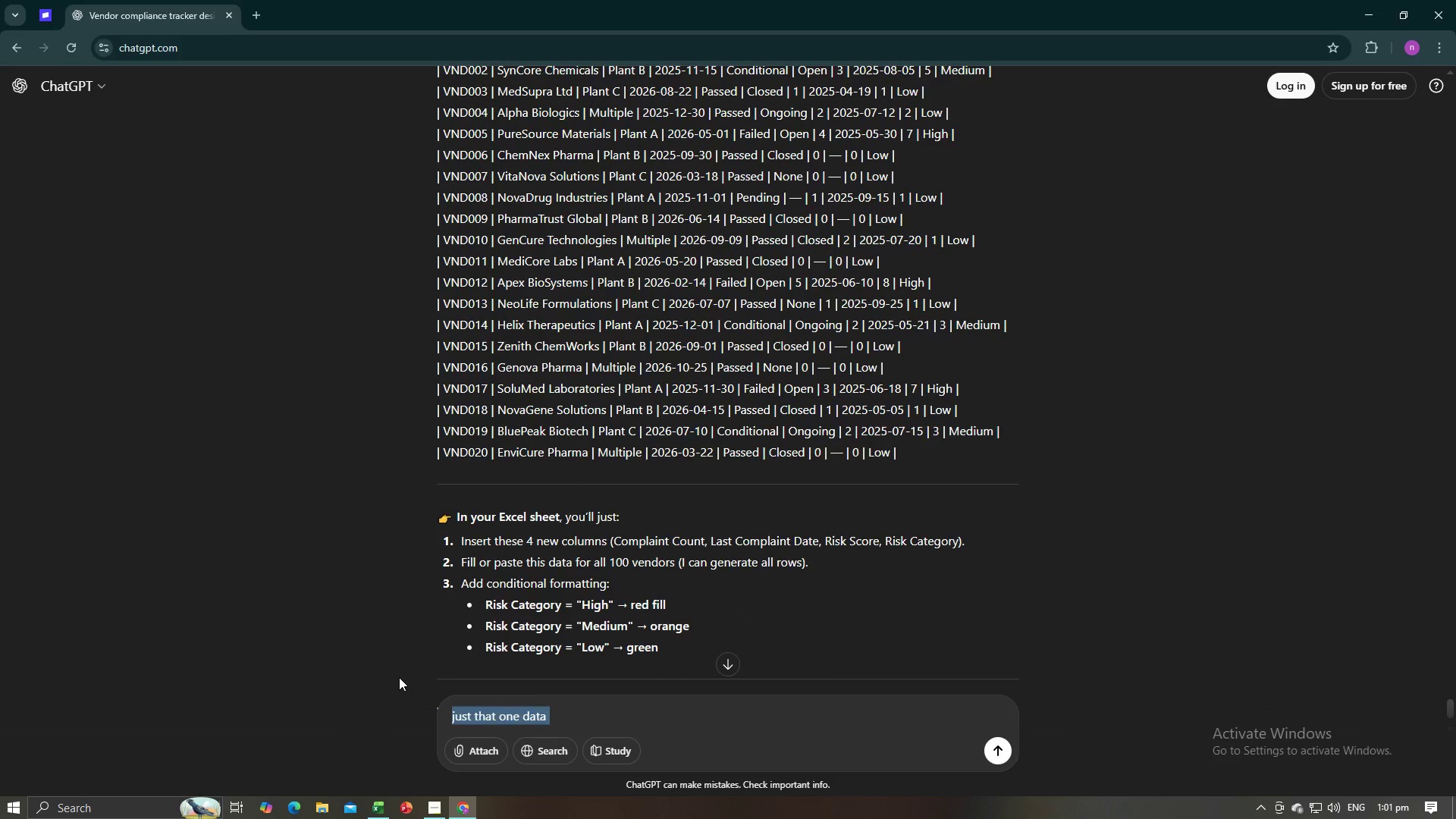 
type(please follow to the daa)
key(Backspace)
type(ta you made earlier in 100 vendor datae )
key(Backspace)
key(Backspace)
type( entry)
 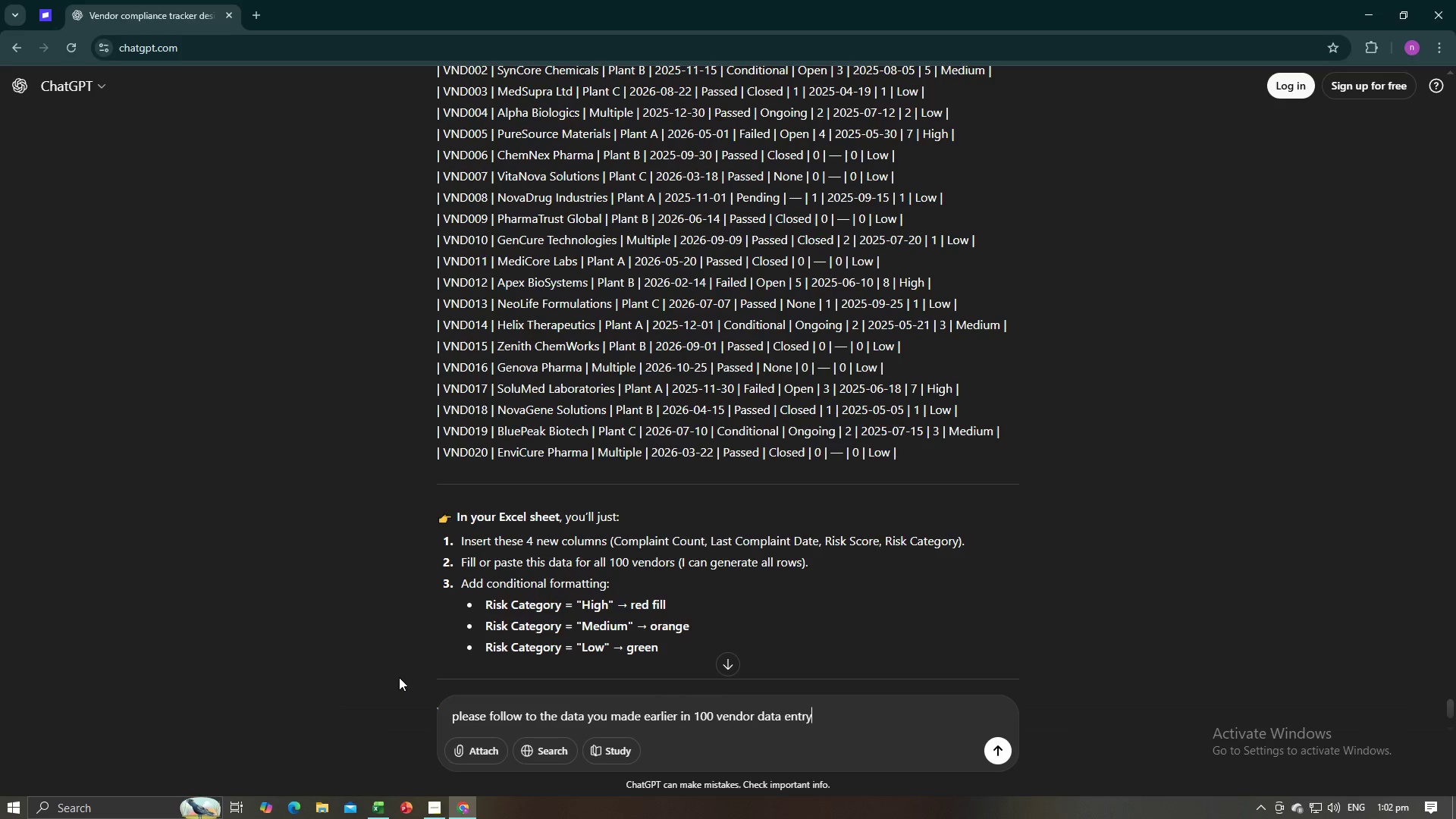 
key(Enter)
 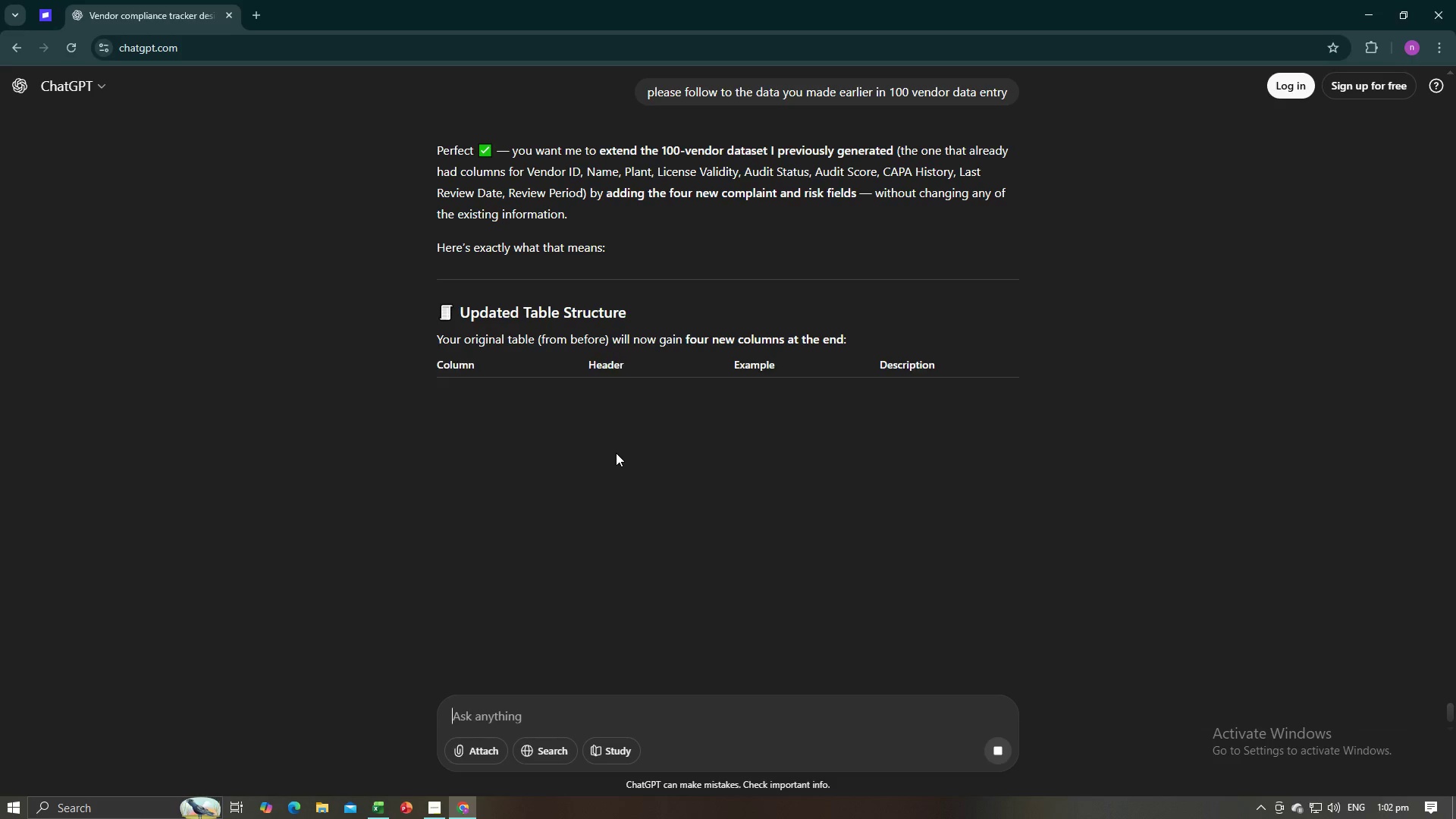 
wait(6.42)
 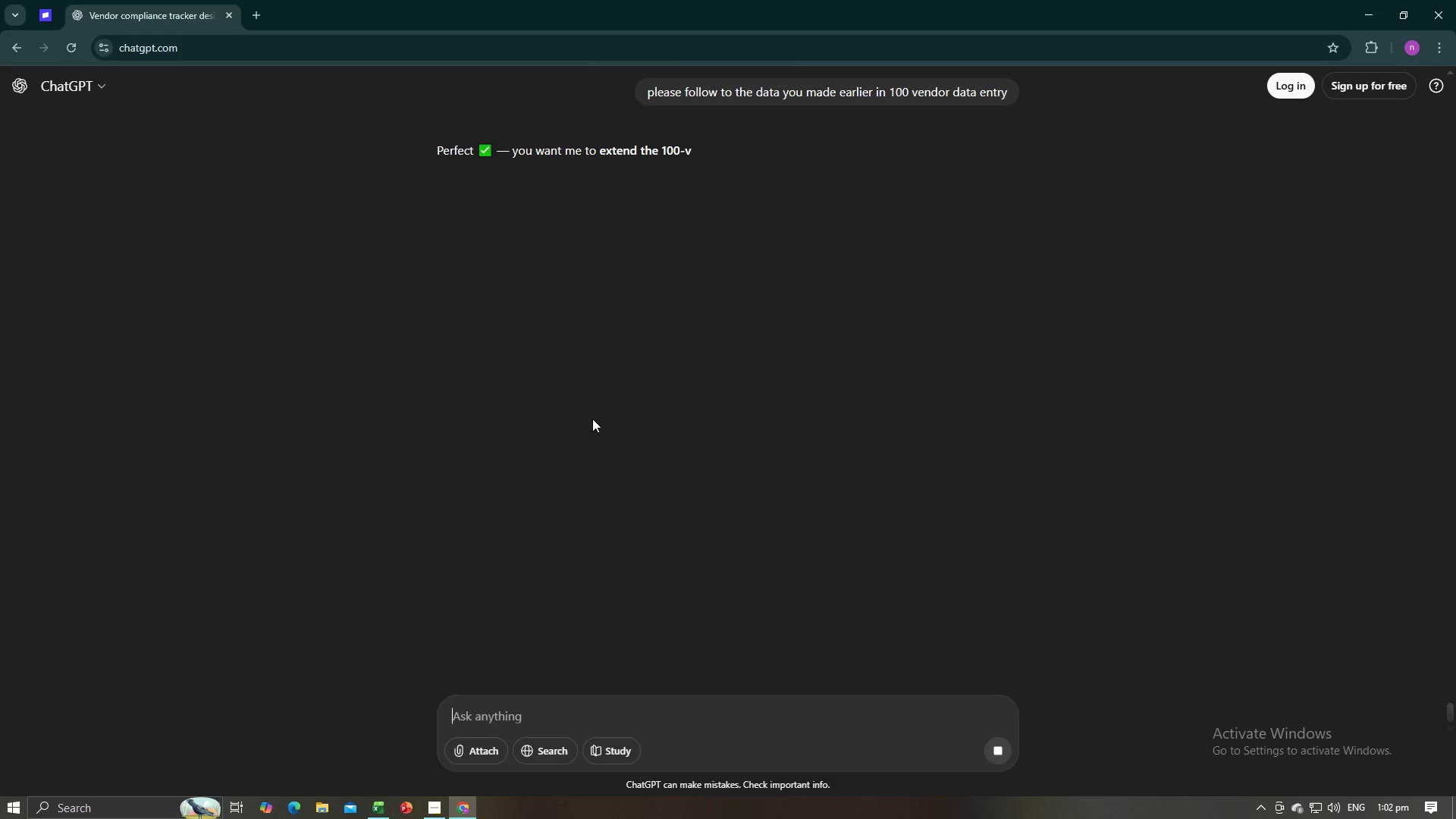 
scroll: coordinate [616, 450], scroll_direction: down, amount: 38.0
 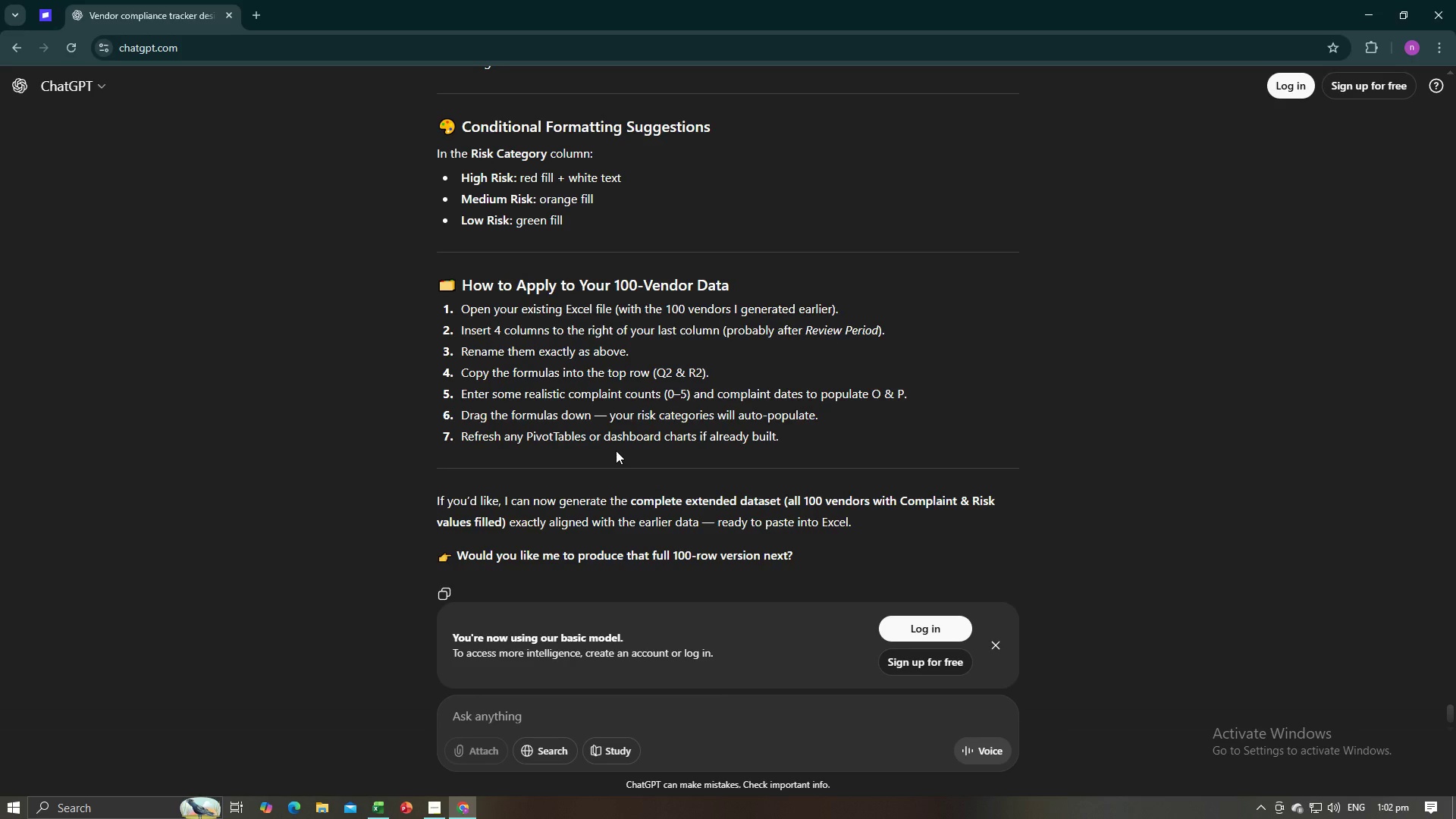 
scroll: coordinate [627, 437], scroll_direction: up, amount: 11.0
 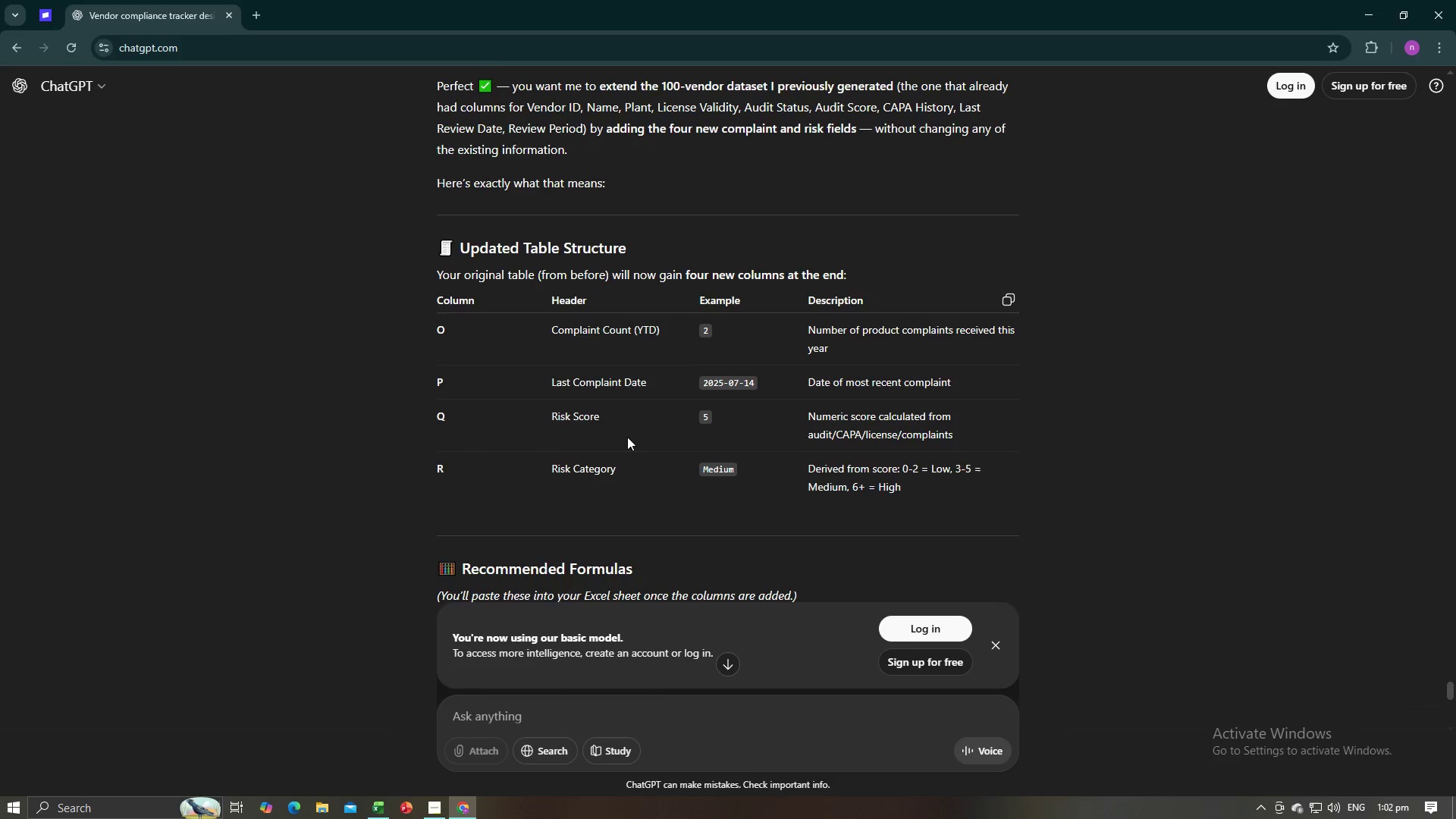 
scroll: coordinate [627, 437], scroll_direction: down, amount: 2.0
 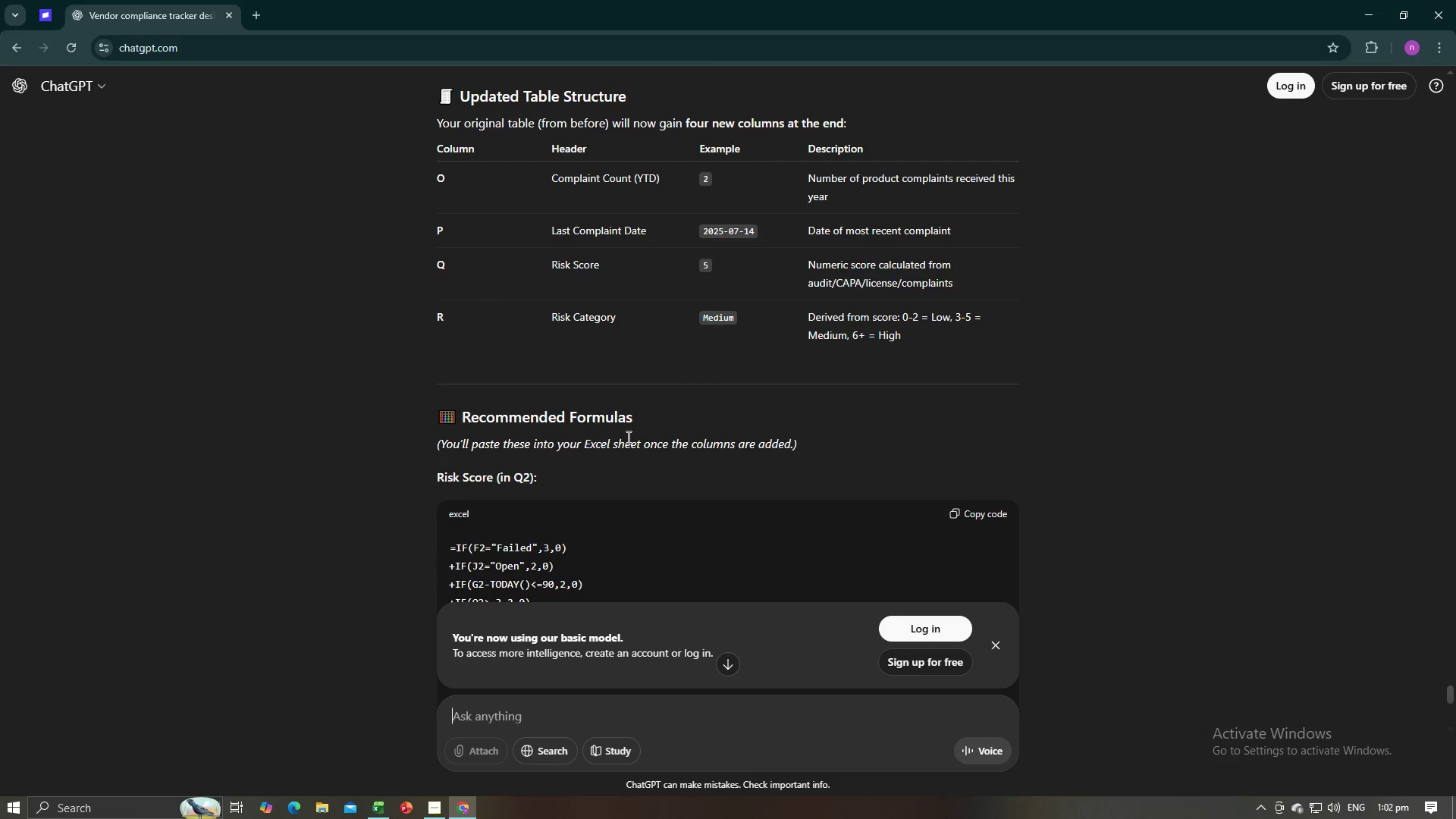 
scroll: coordinate [627, 437], scroll_direction: up, amount: 3.0
 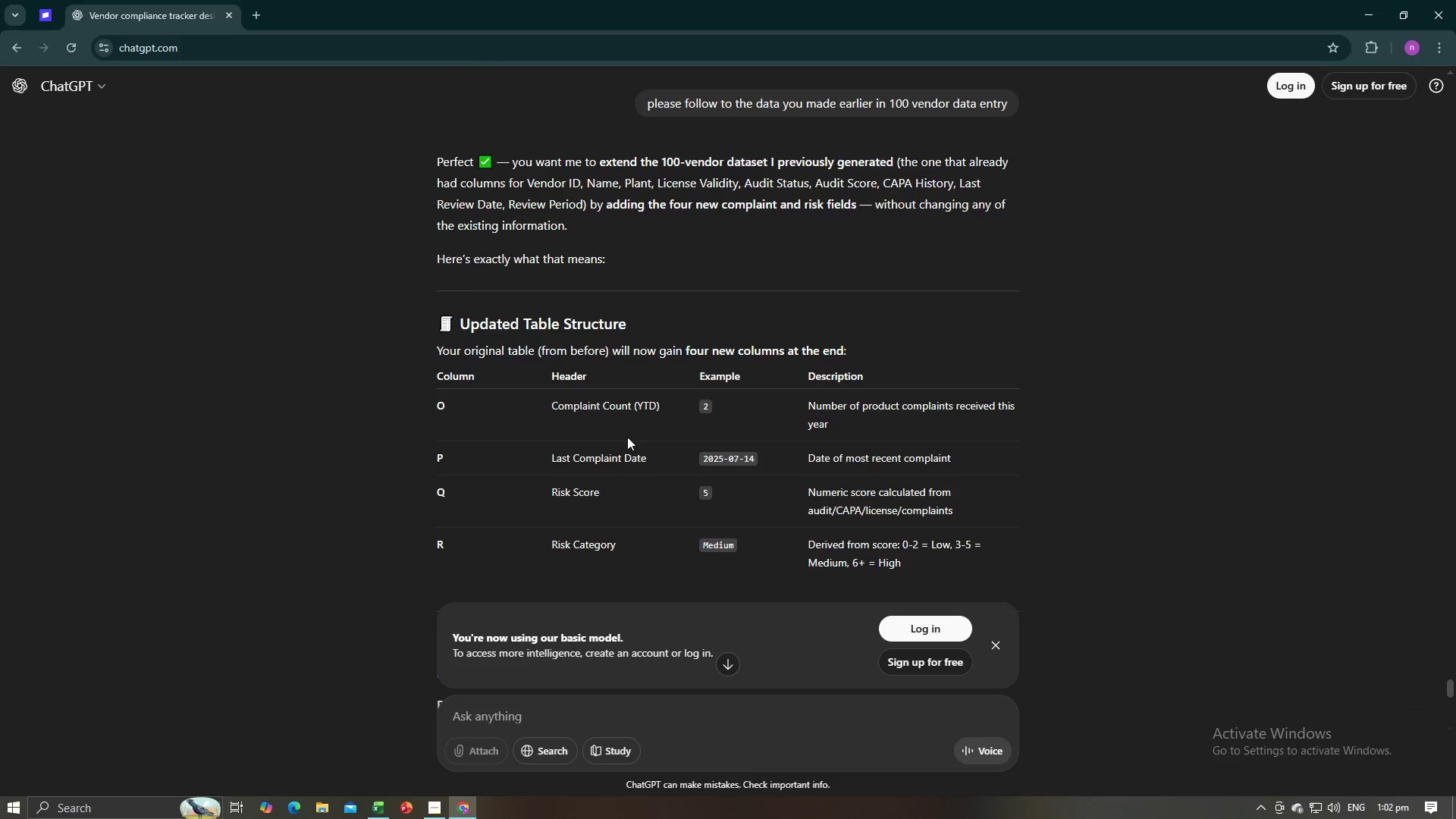 
scroll: coordinate [627, 437], scroll_direction: down, amount: 4.0
 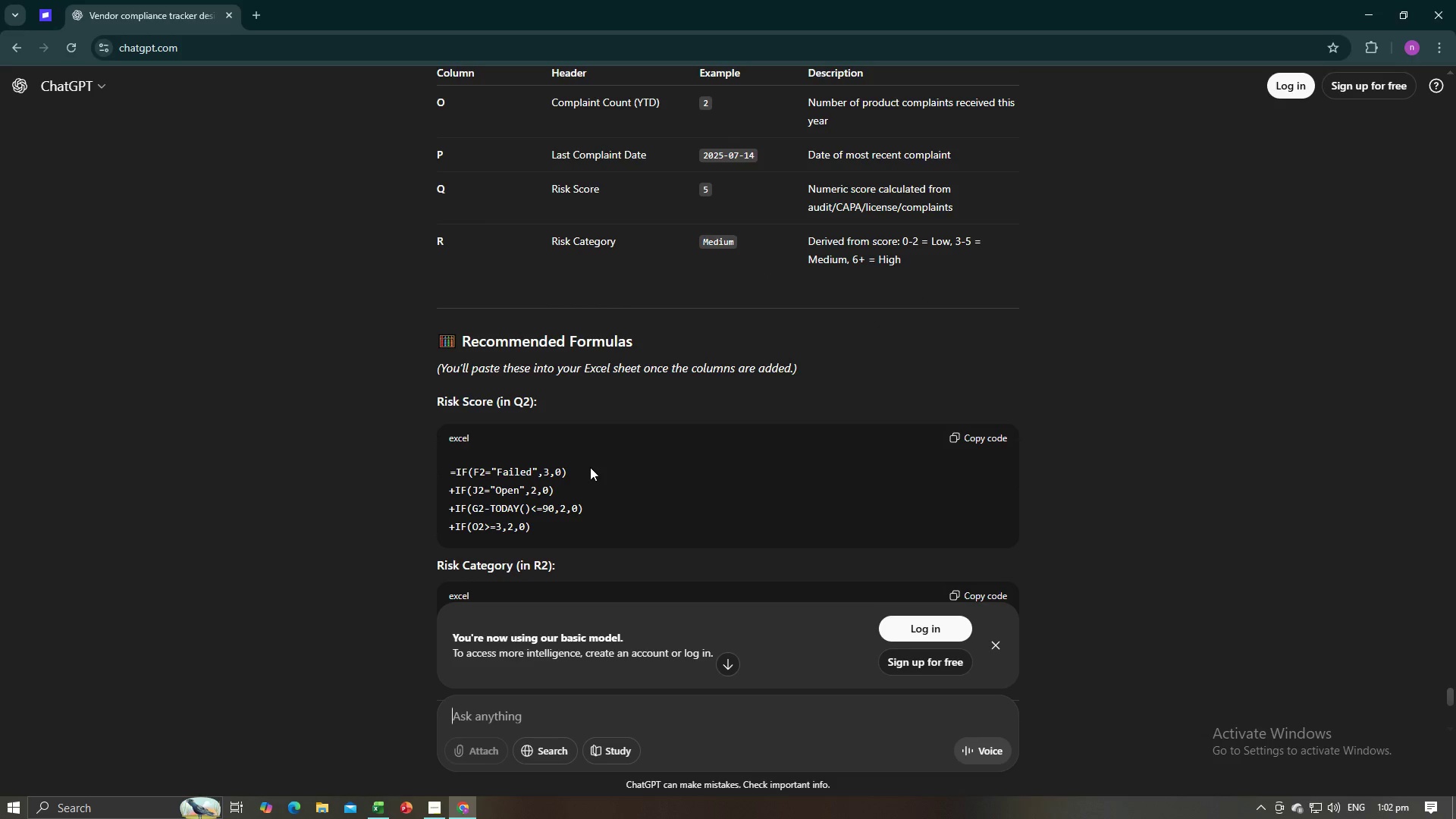 
left_click_drag(start_coordinate=[583, 467], to_coordinate=[448, 469])
 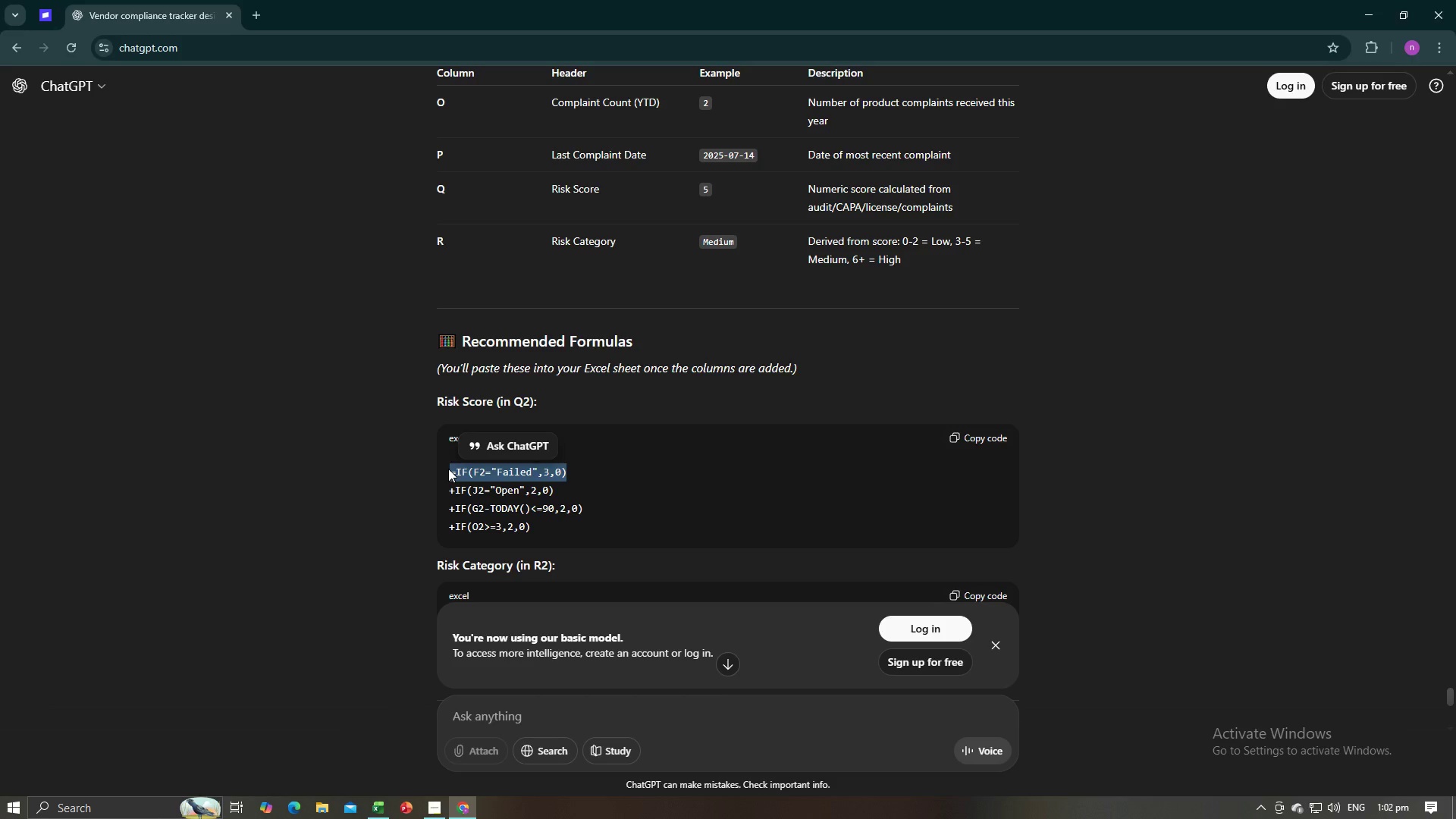 
key(Control+C)
 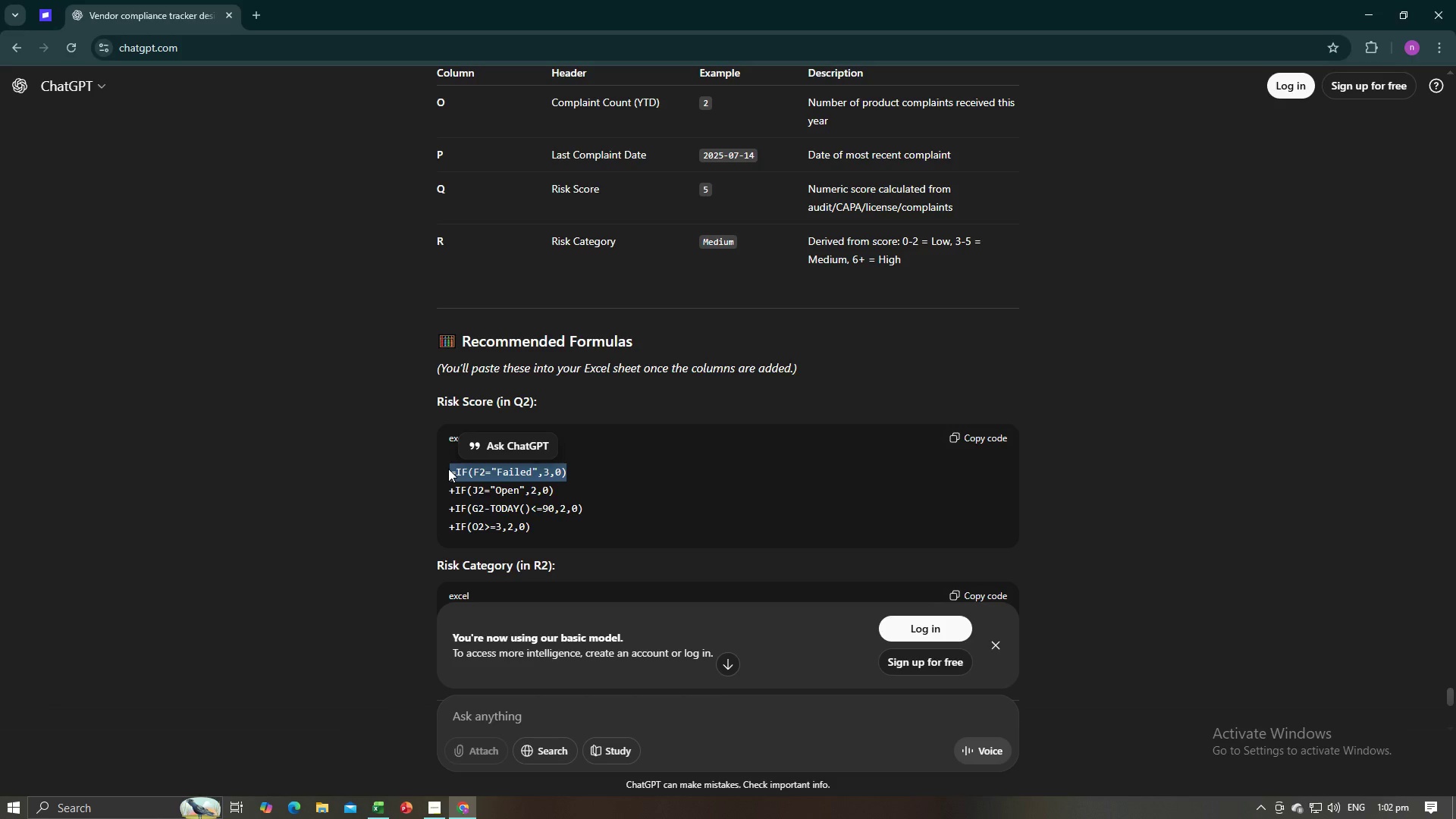 
key(Control+C)
 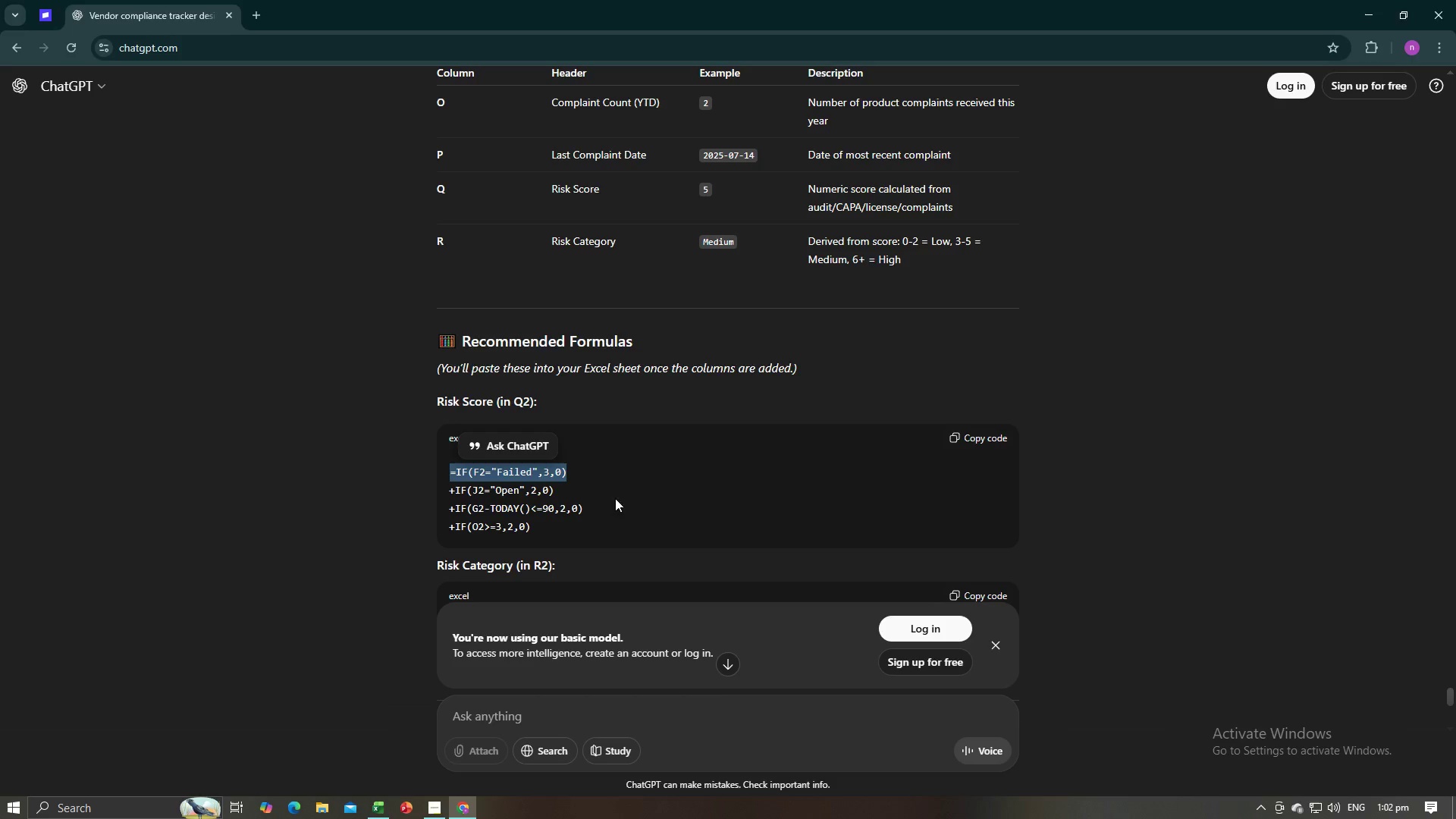 
key(Alt+AltLeft)
 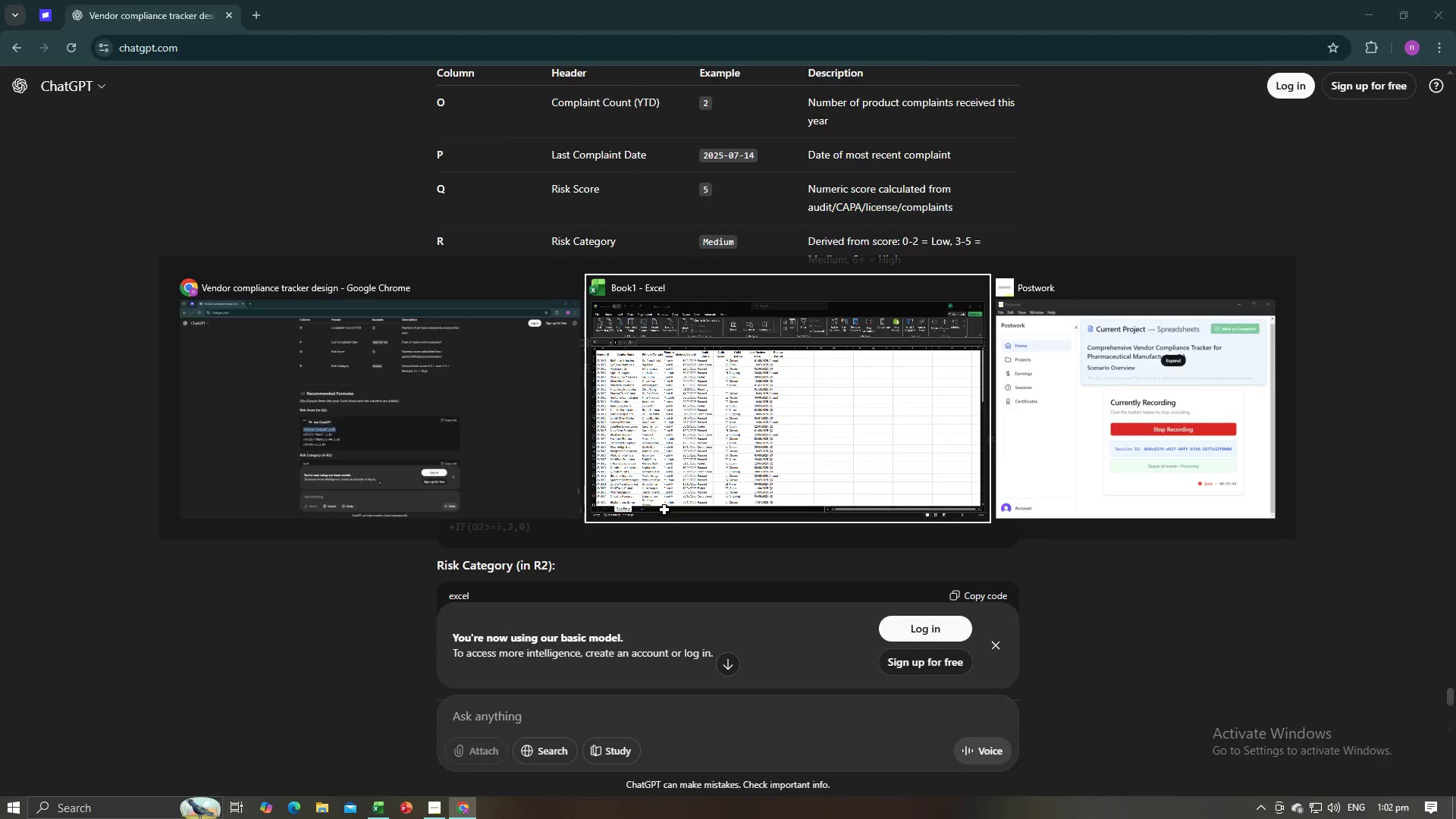 
key(Tab)
type(Risj)
key(Backspace)
type(k Score)
 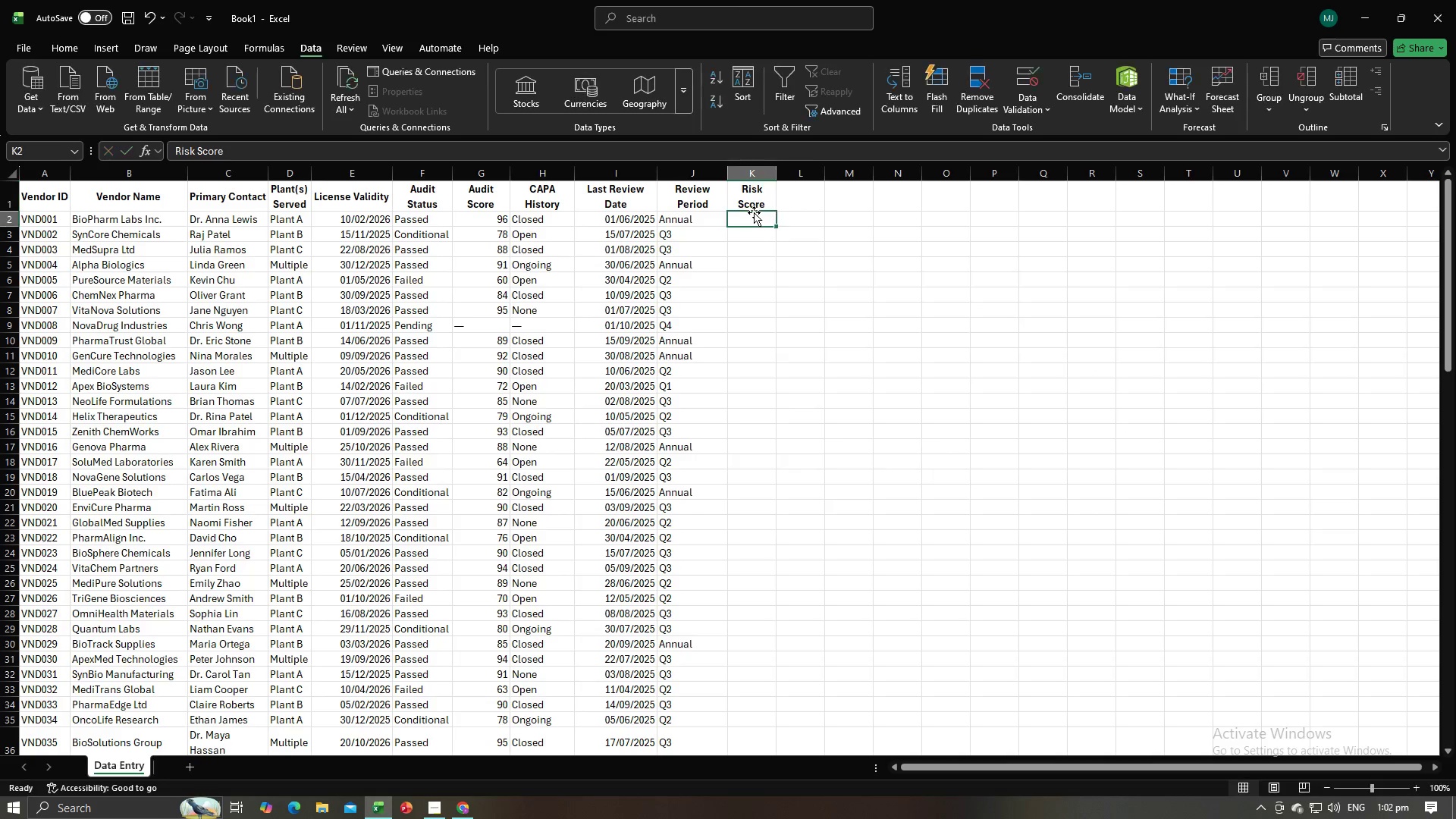 
 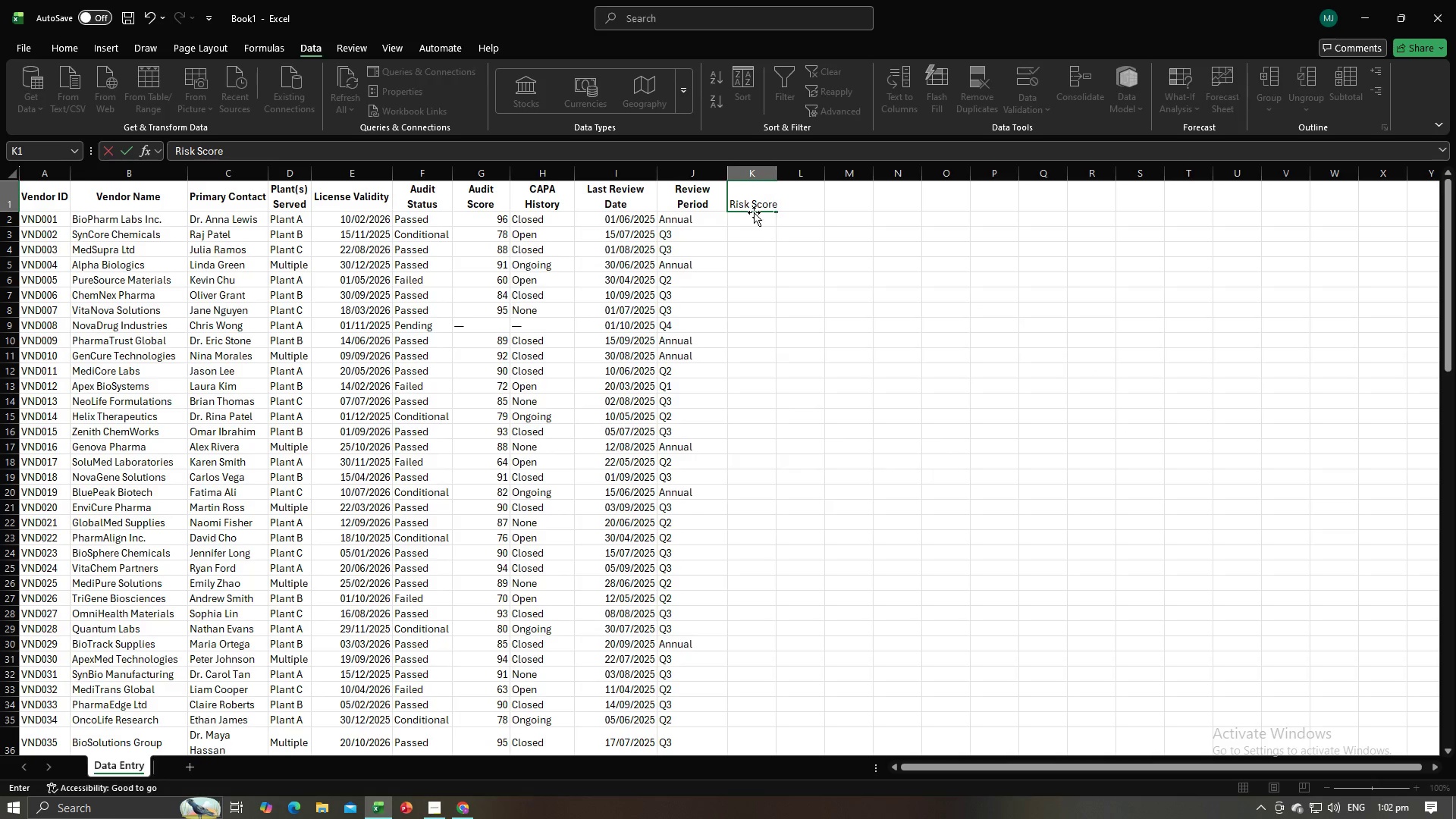 
key(Enter)
 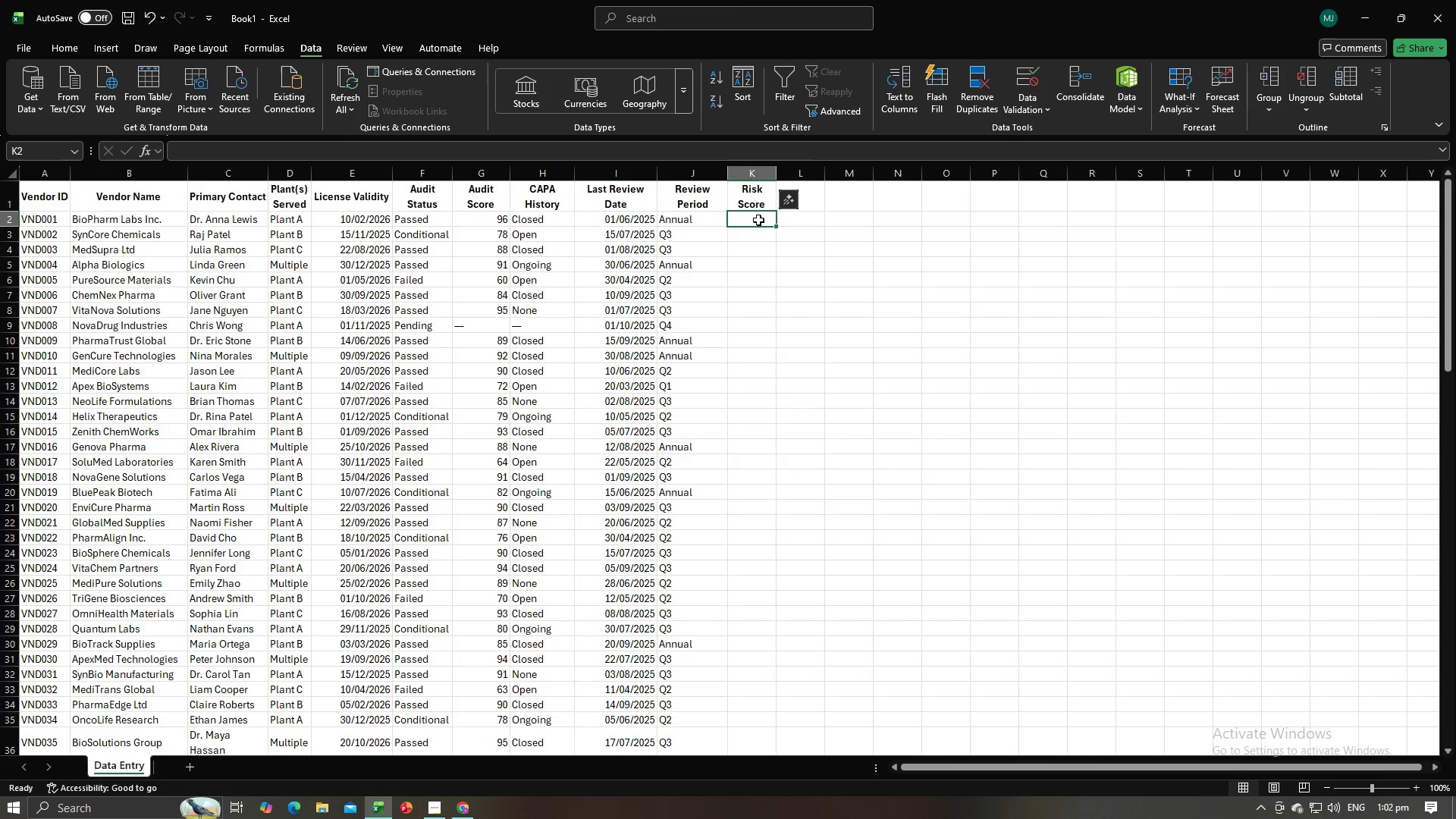 
key(Alt+AltLeft)
 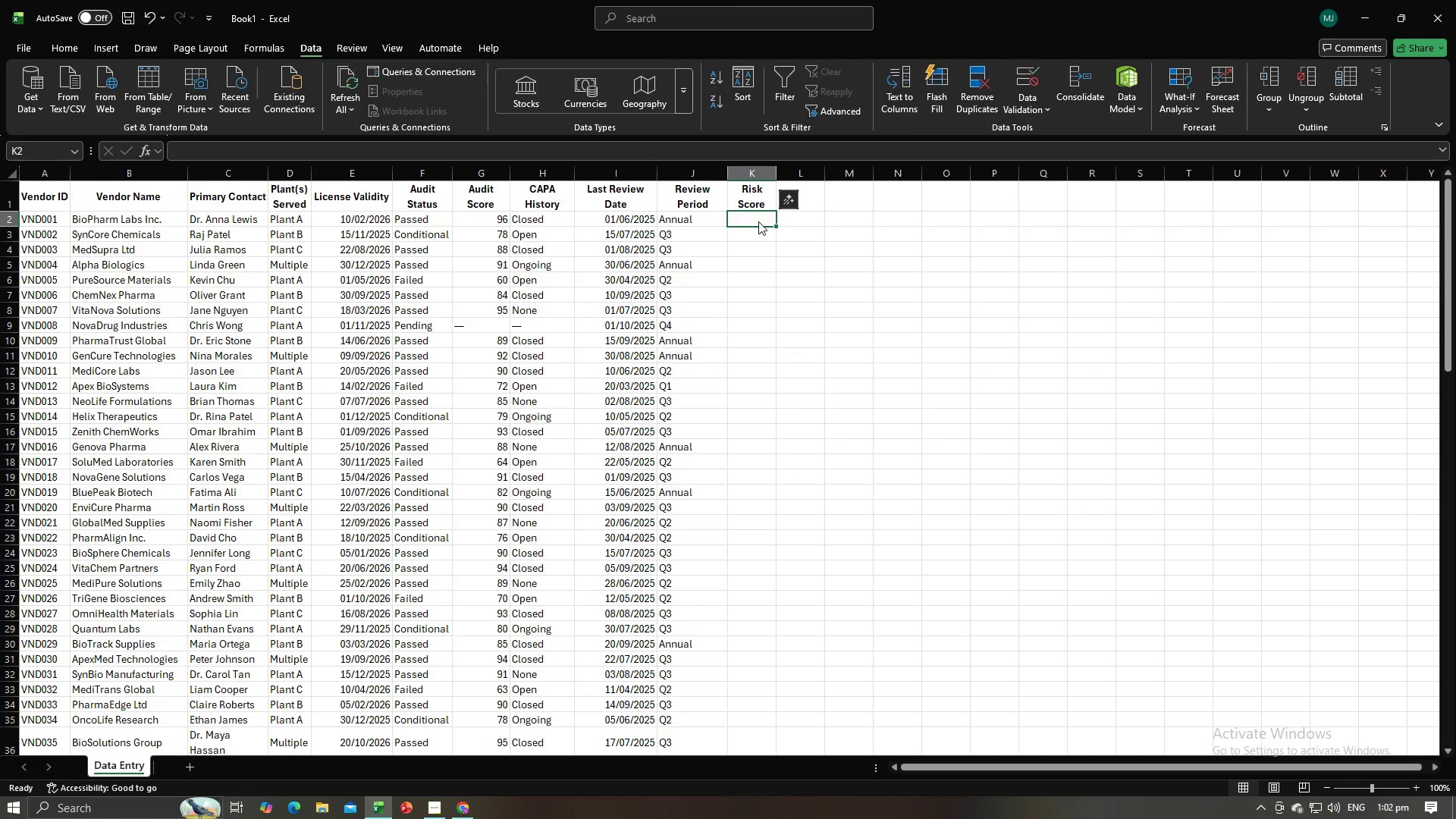 
key(Alt+Tab)
 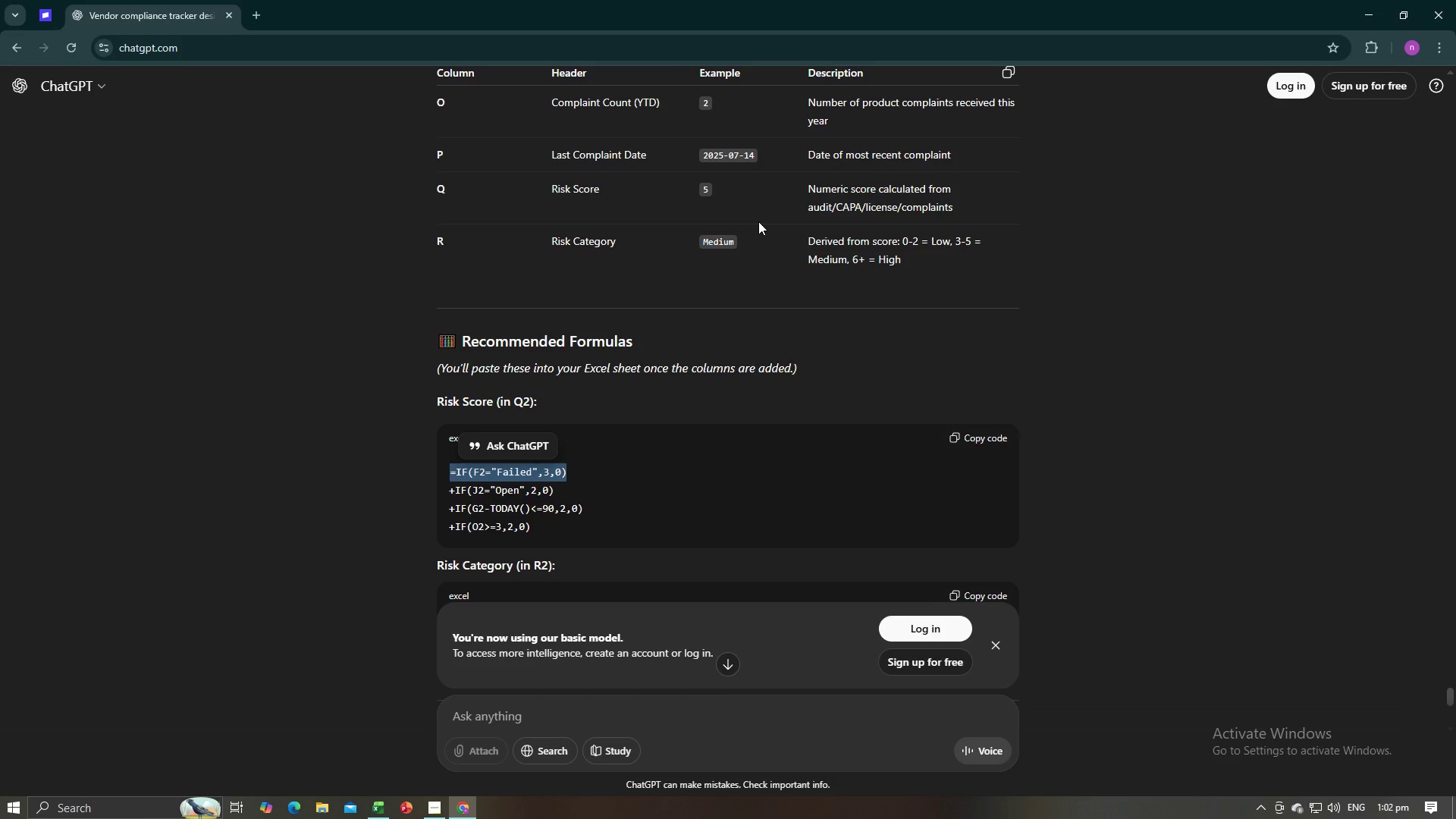 
key(Alt+AltLeft)
 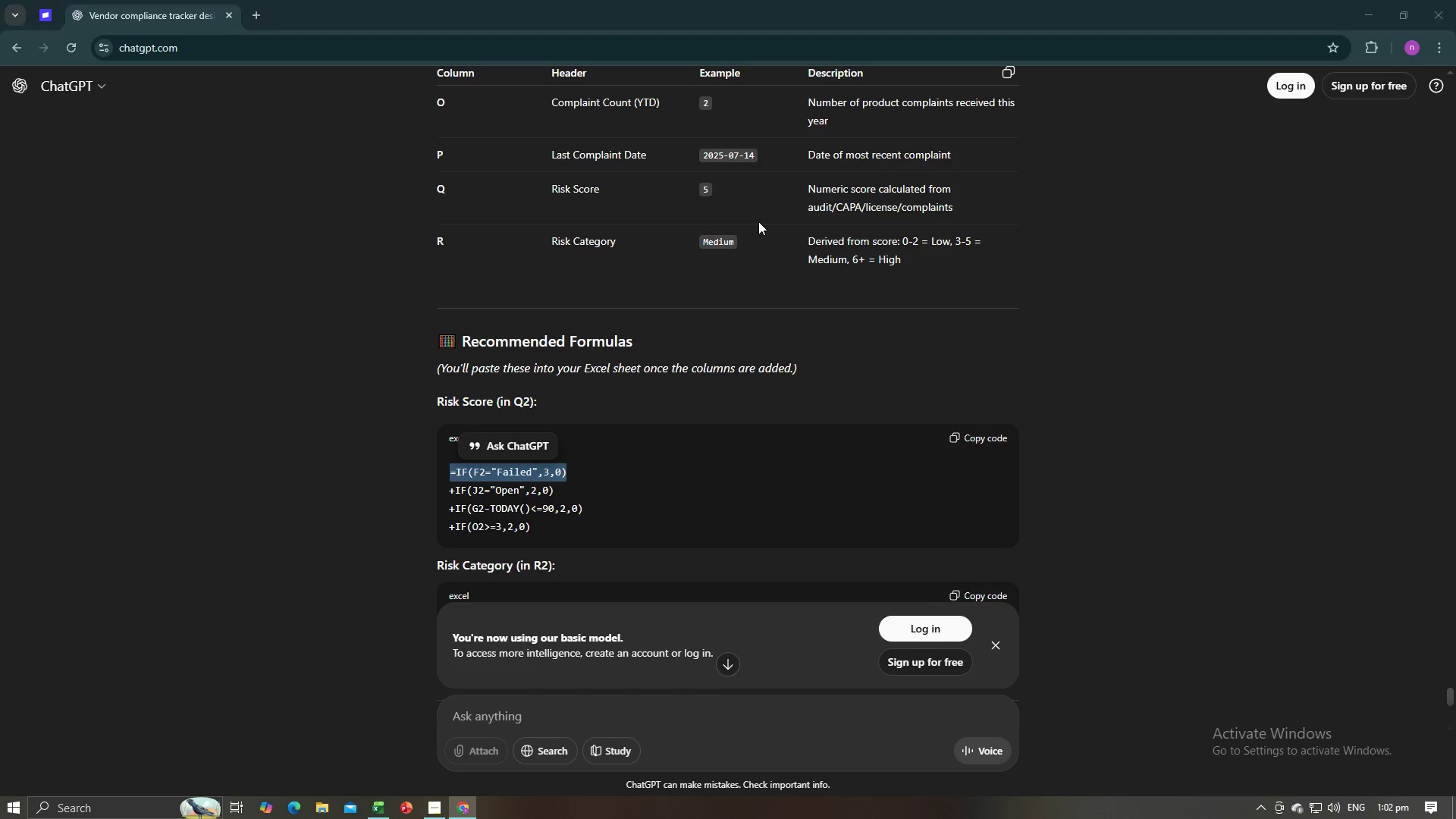 
key(Alt+Tab)
 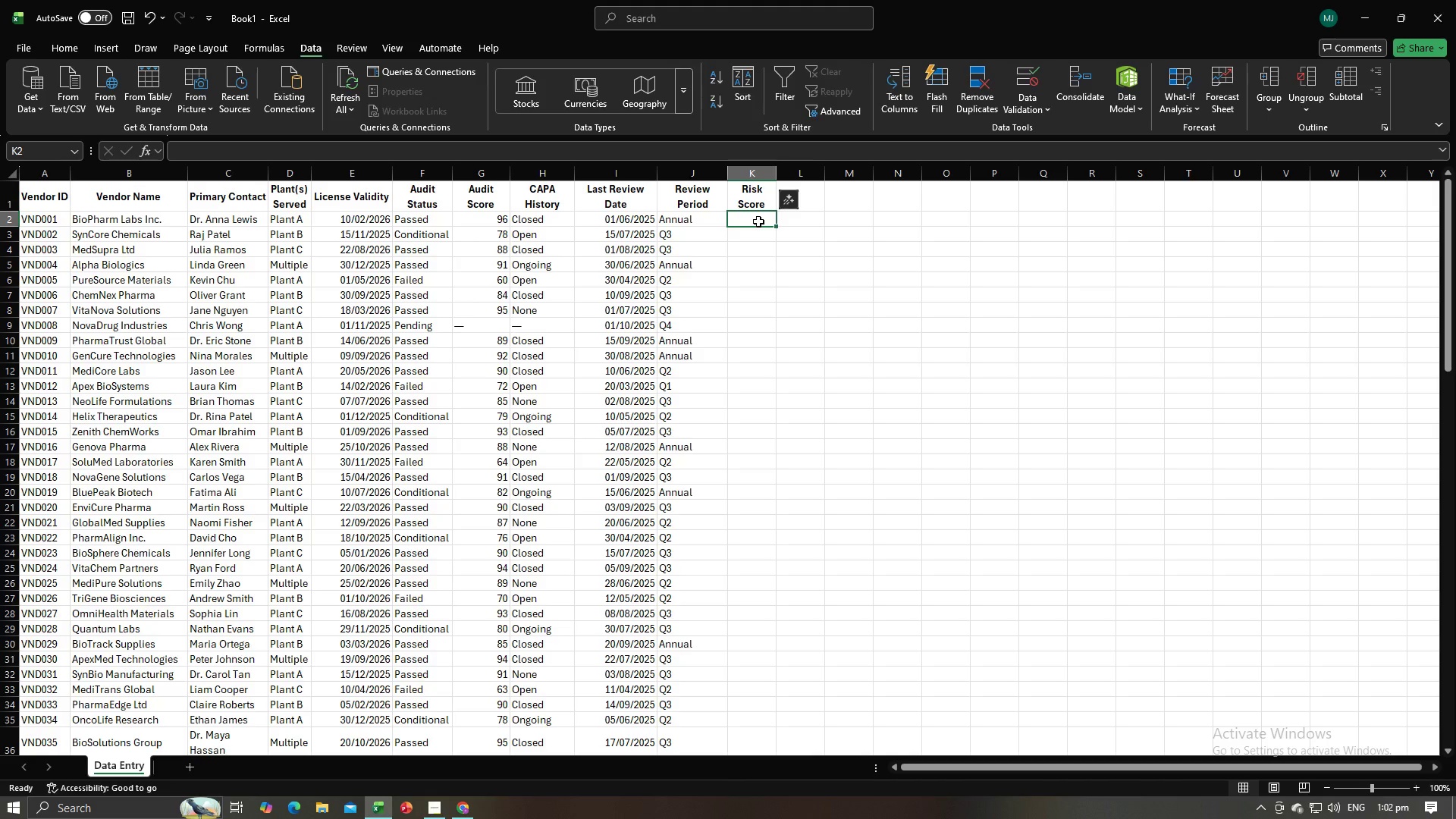 
key(Minus)
 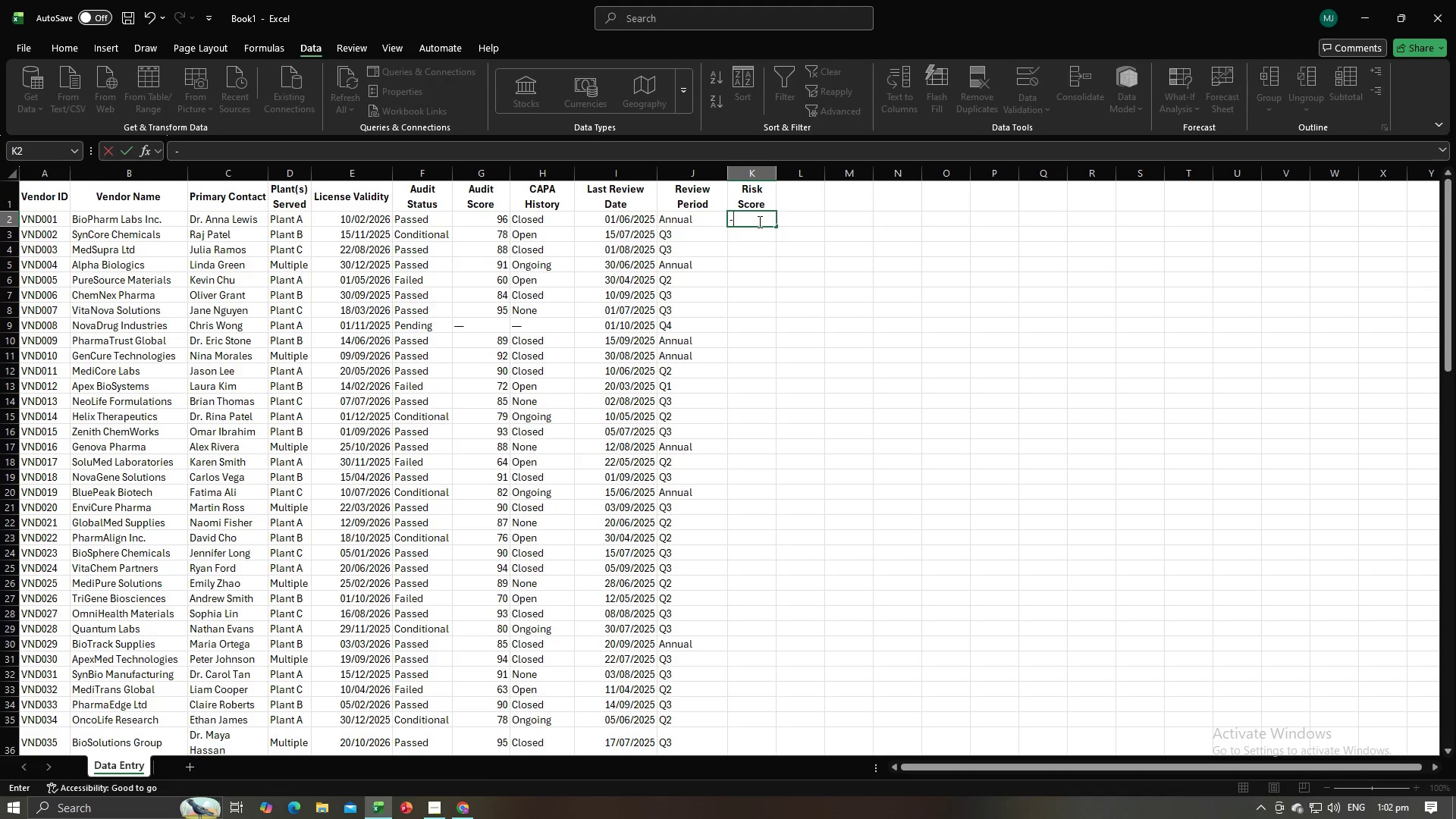 
key(Backspace)
 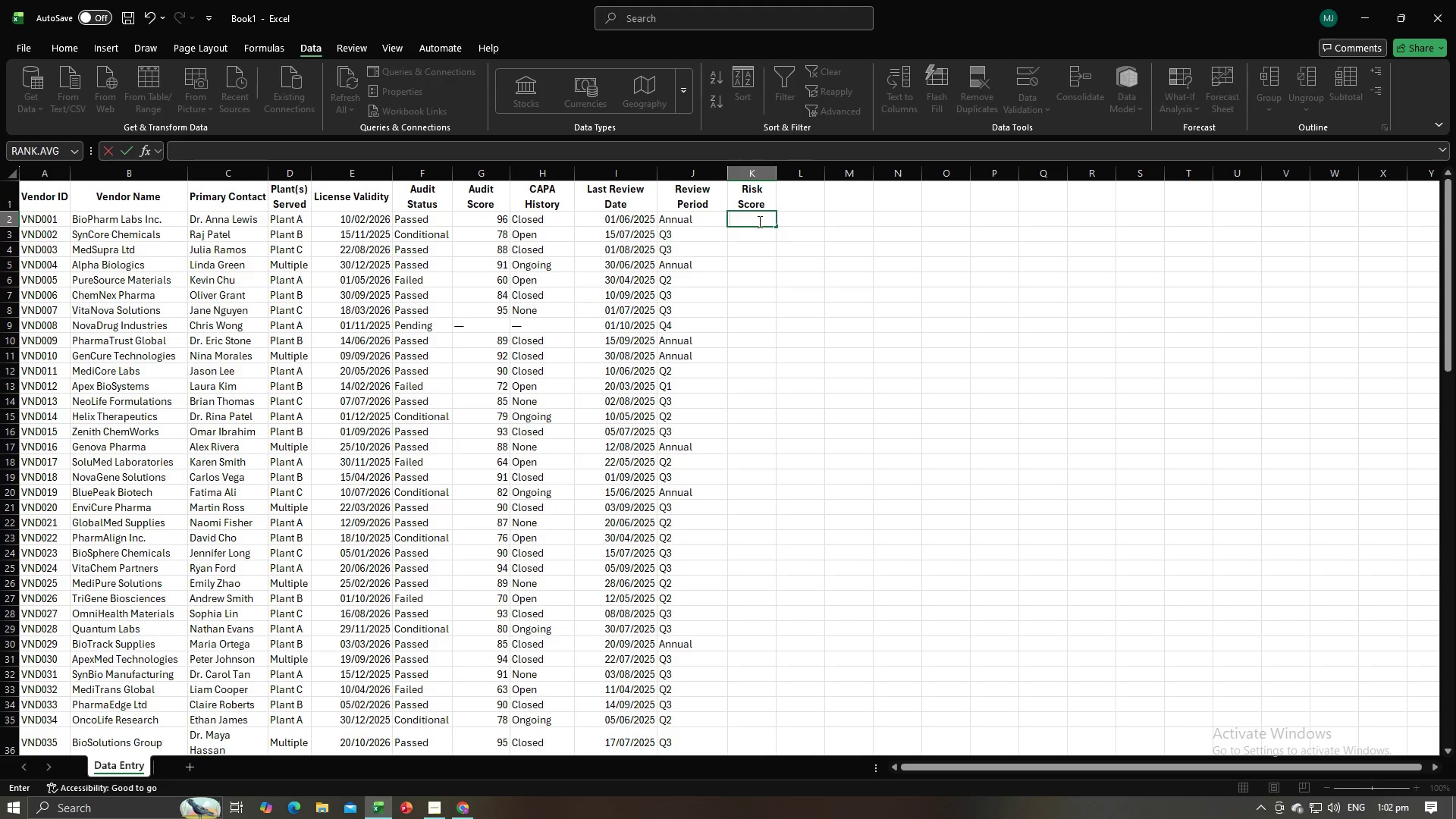 
key(Equal)
 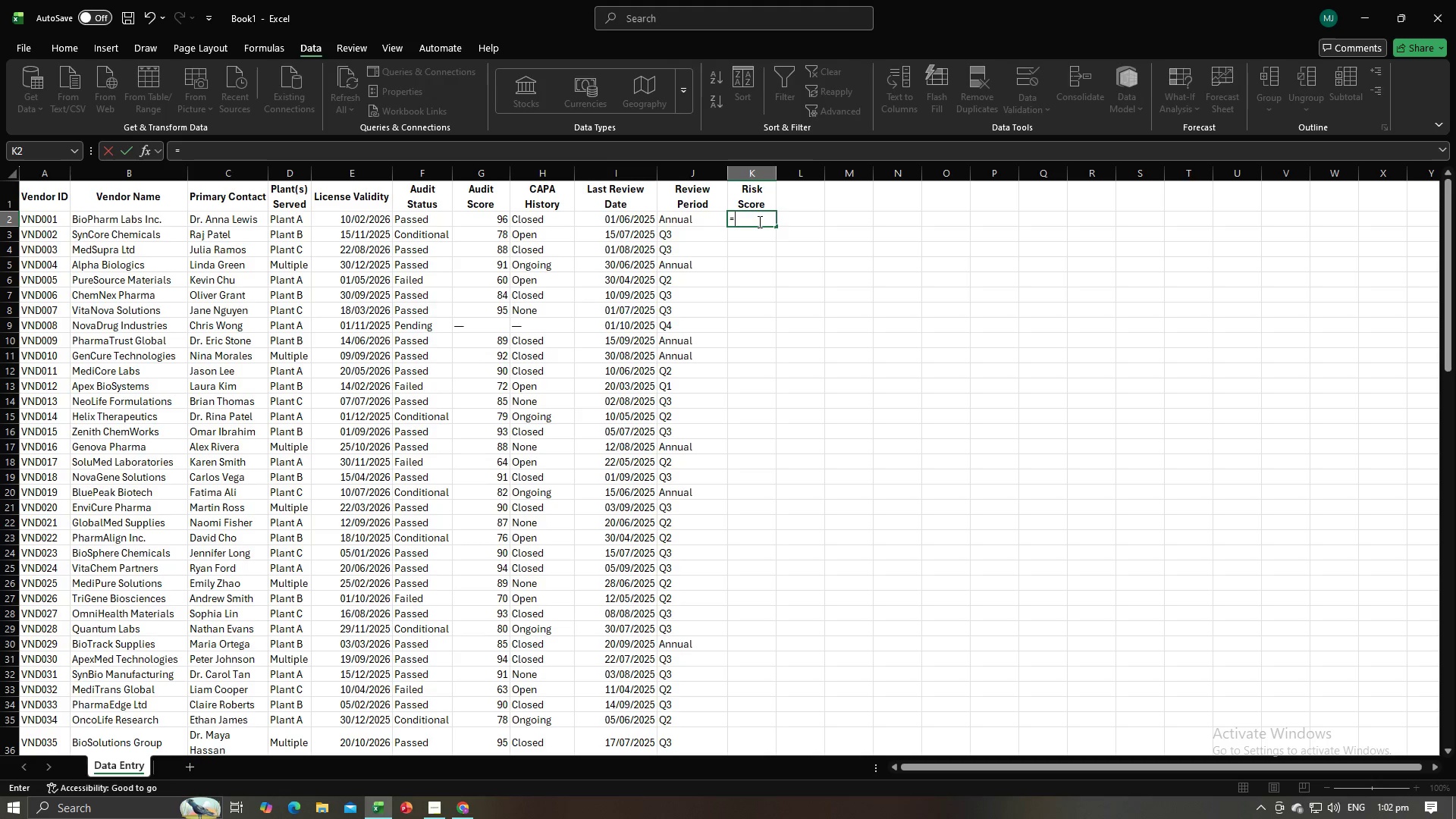 
key(Control+V)
 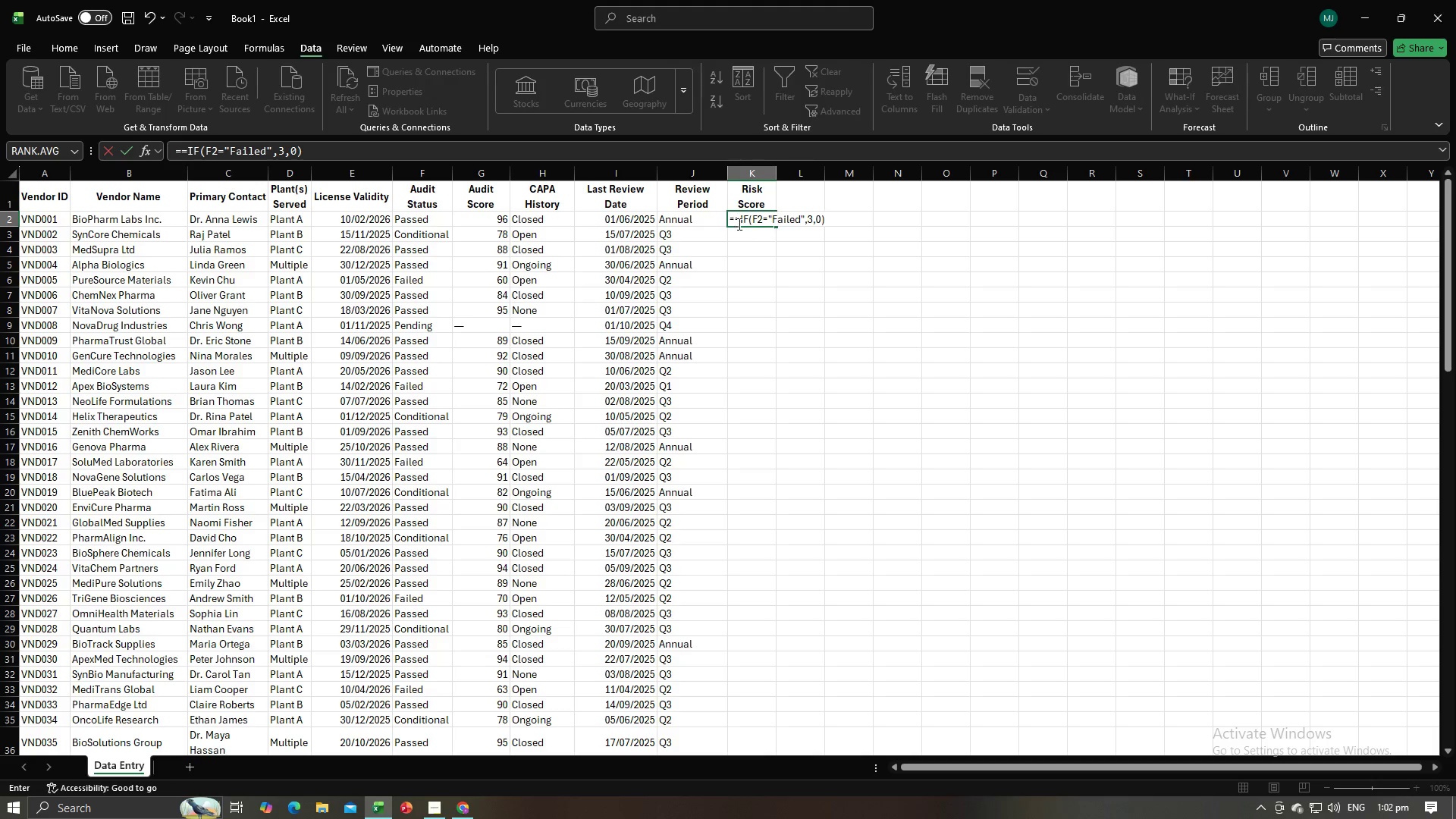 
left_click([737, 215])
 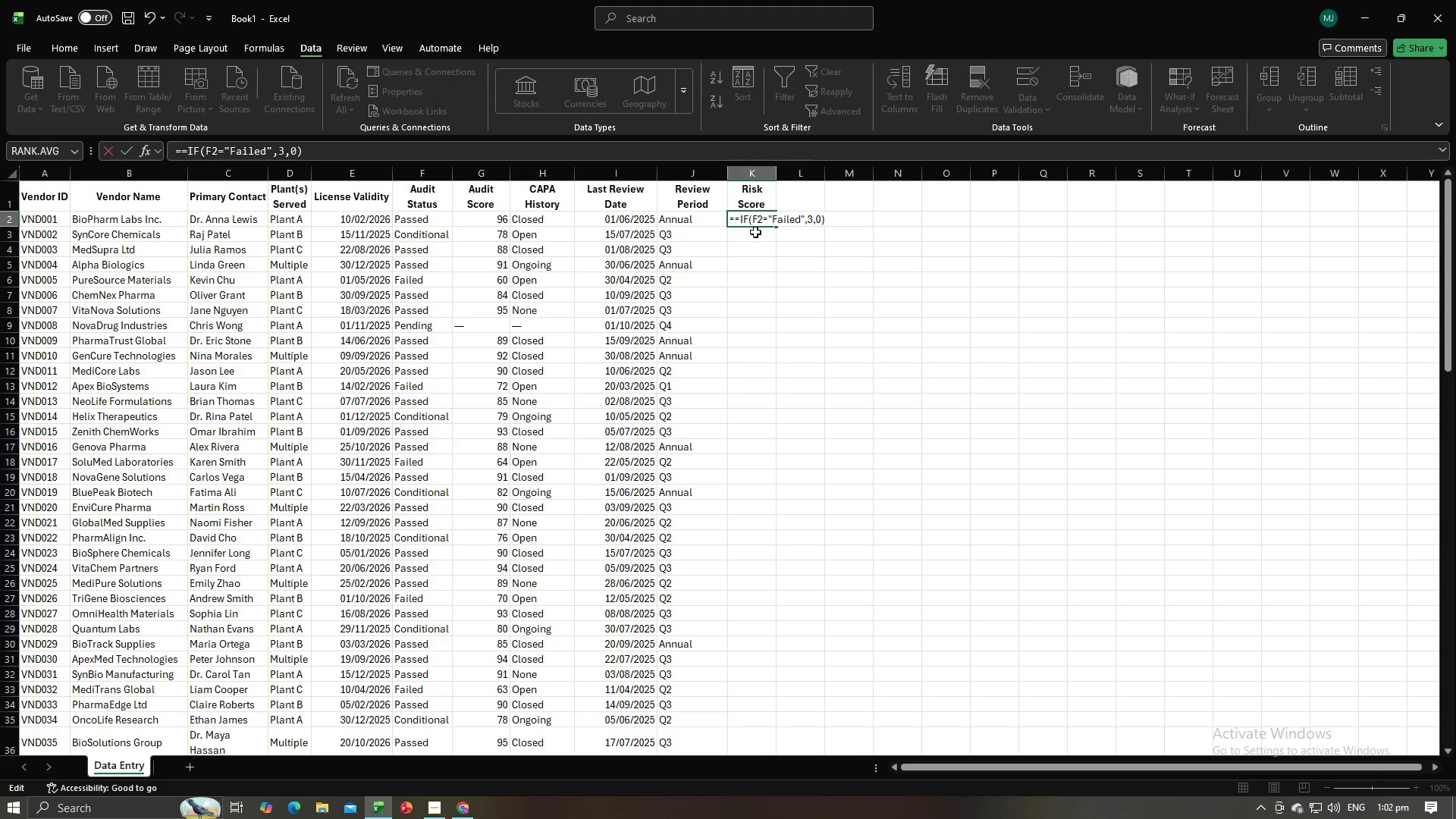 
key(Backspace)
 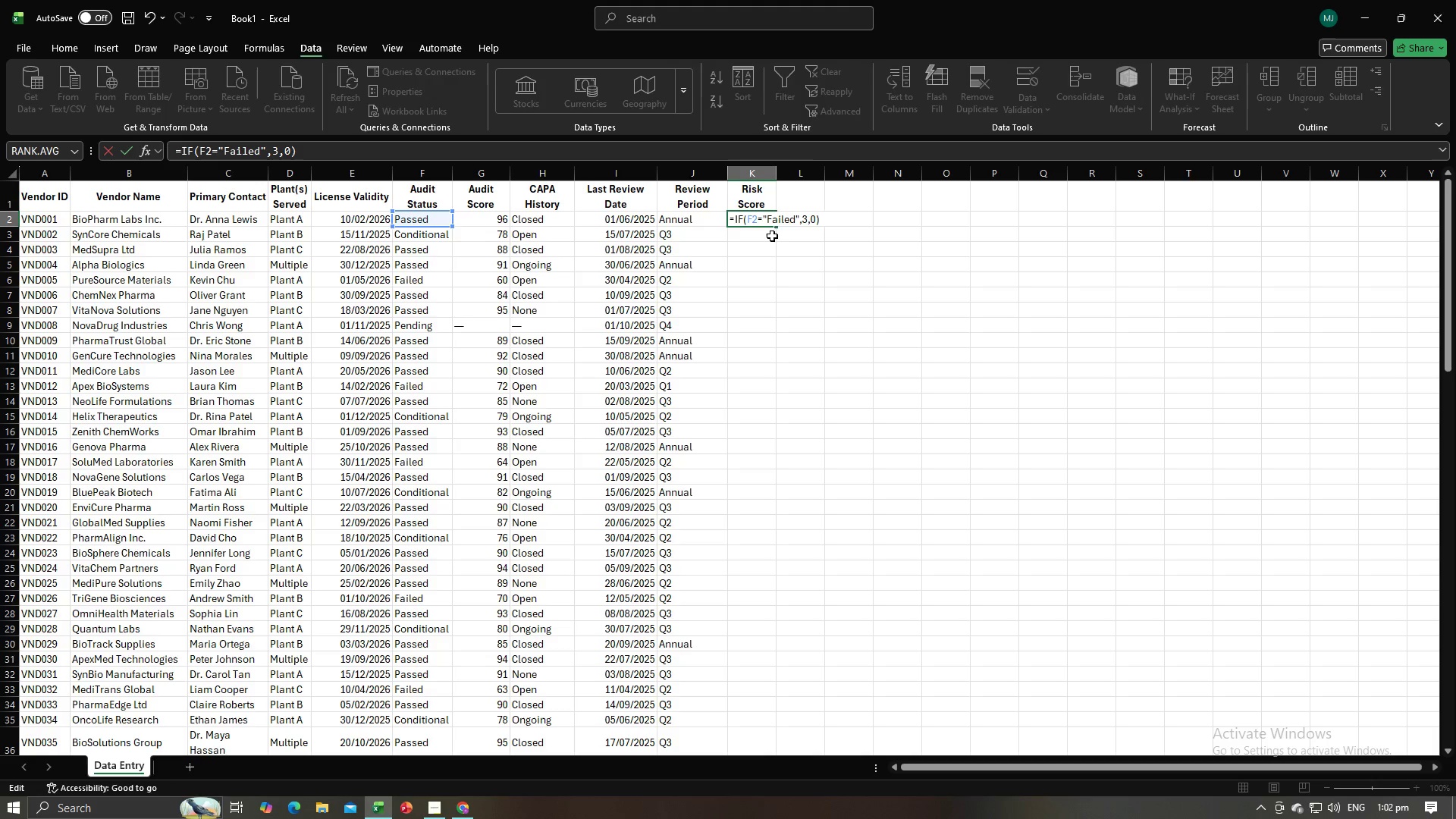 
key(Enter)
 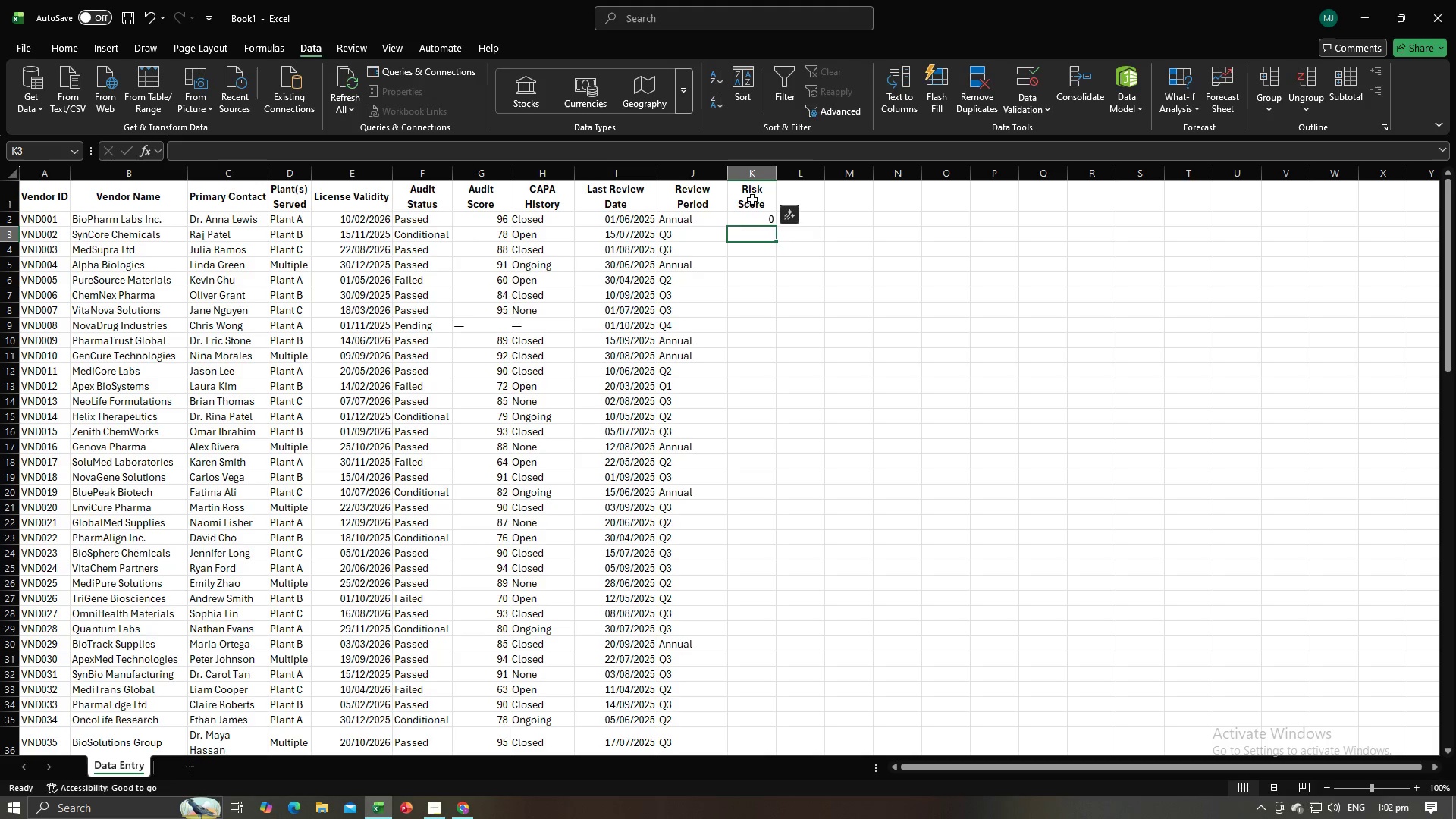 
left_click([755, 212])
 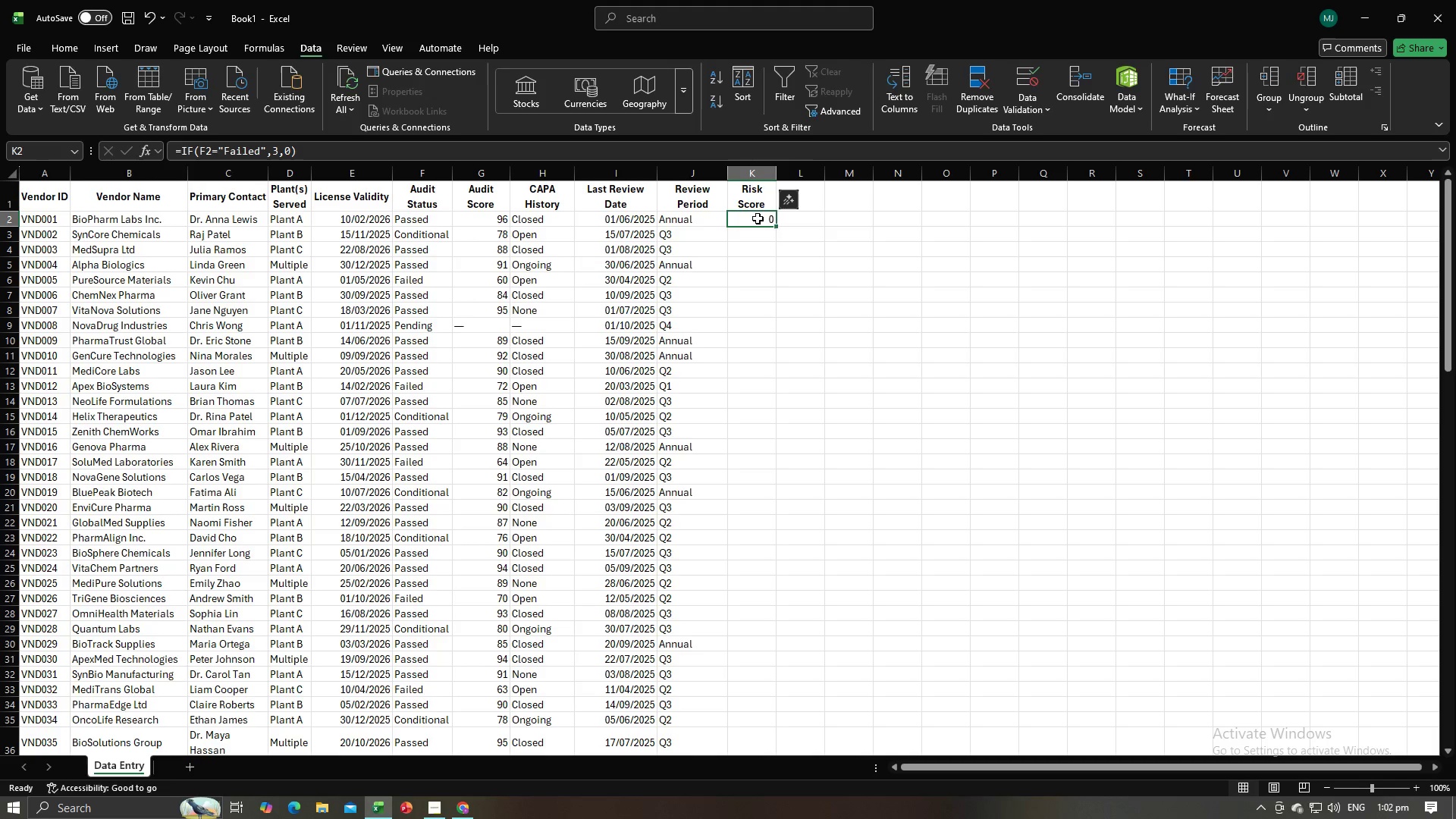 
left_click([759, 234])
 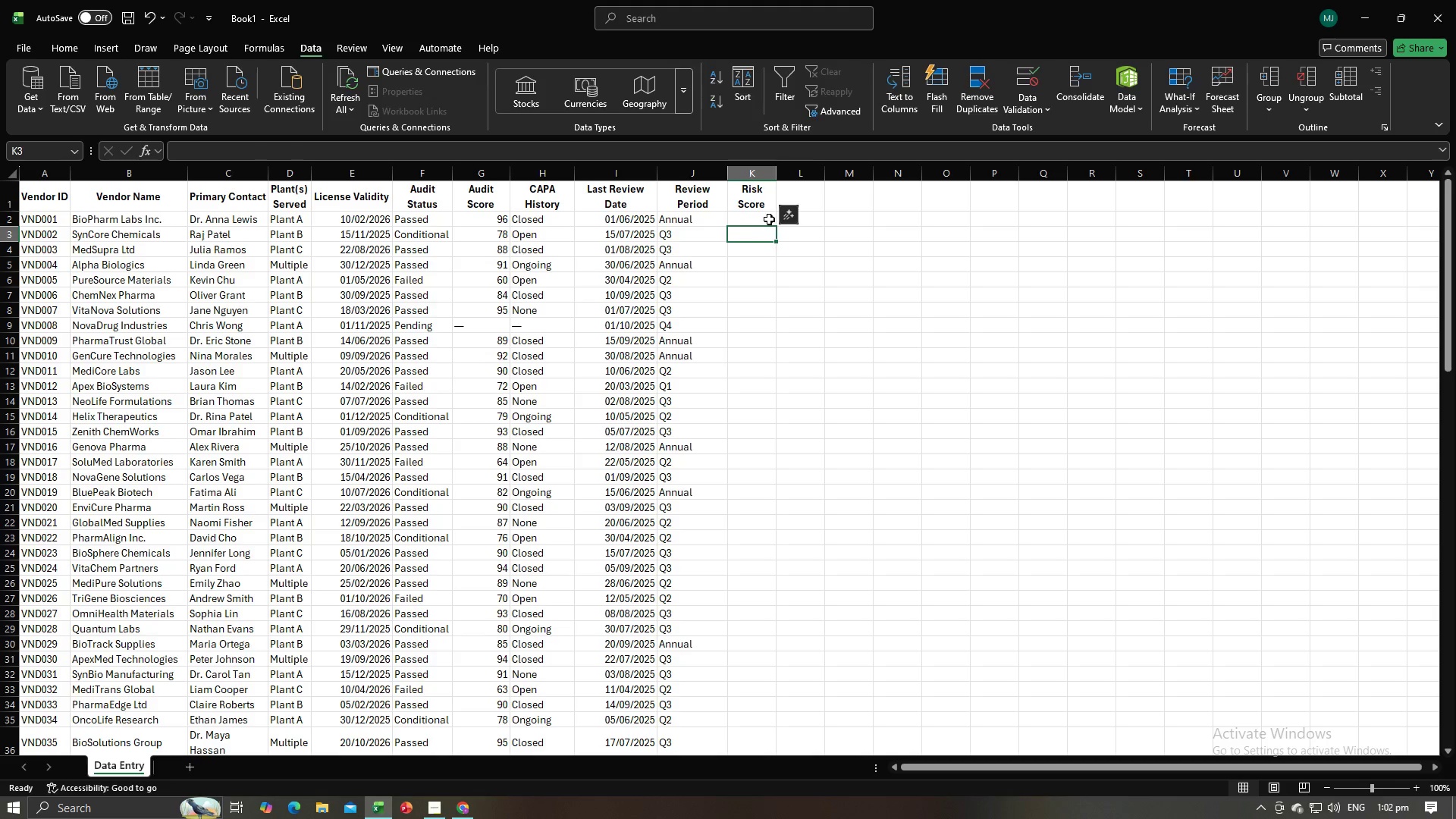 
left_click([769, 219])
 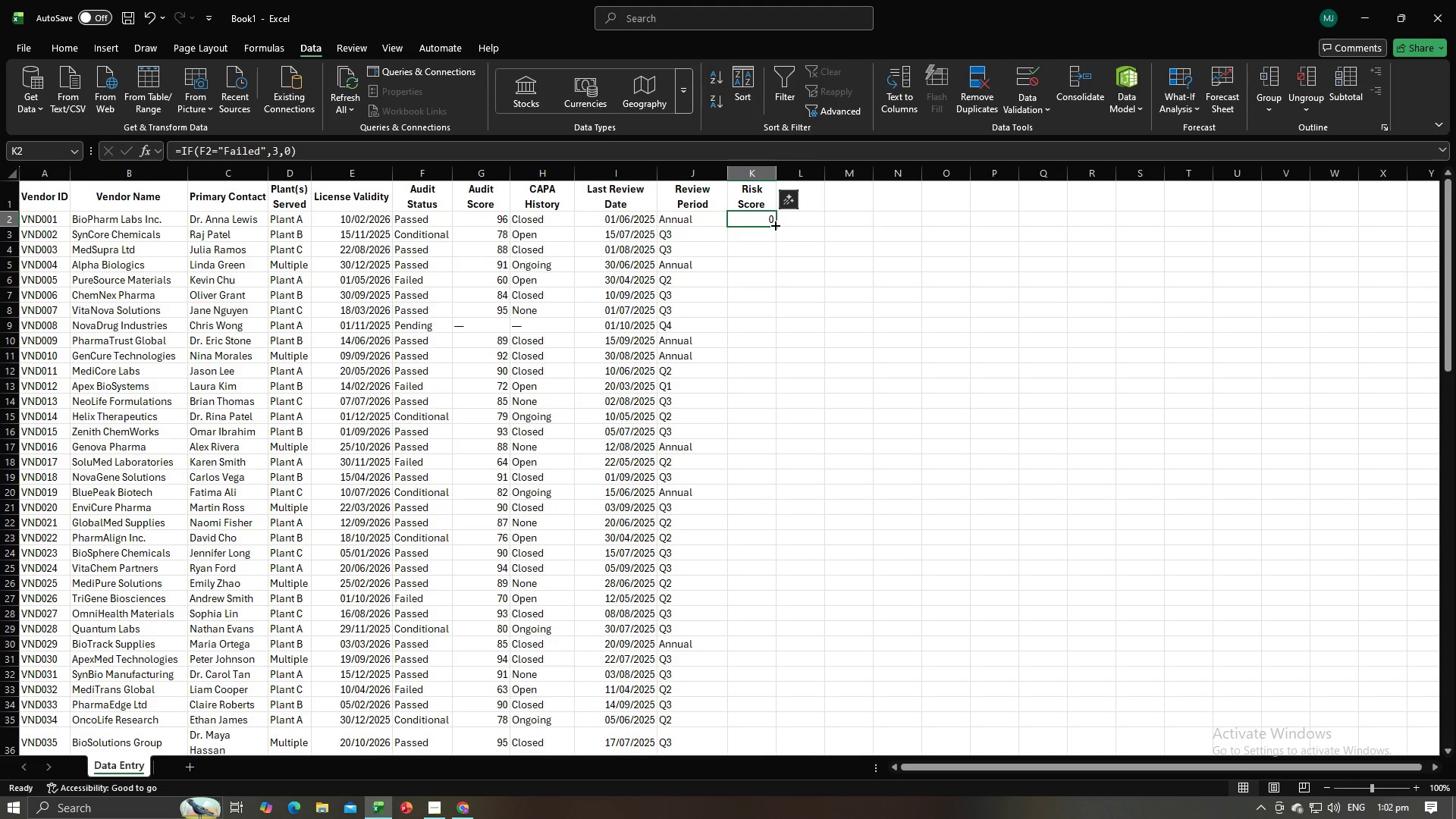 
left_click_drag(start_coordinate=[774, 224], to_coordinate=[774, 245])
 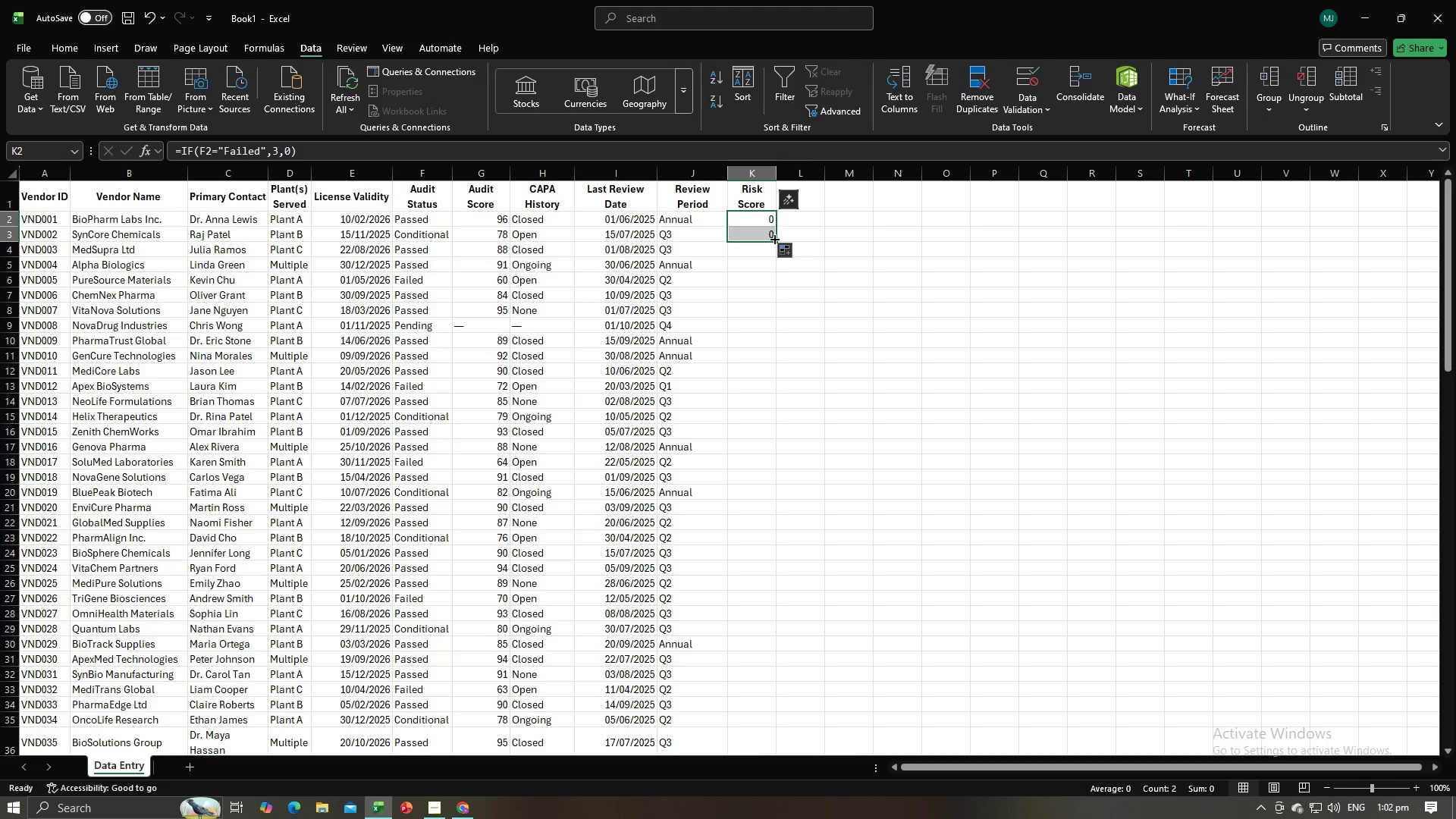 
left_click_drag(start_coordinate=[774, 238], to_coordinate=[777, 452])
 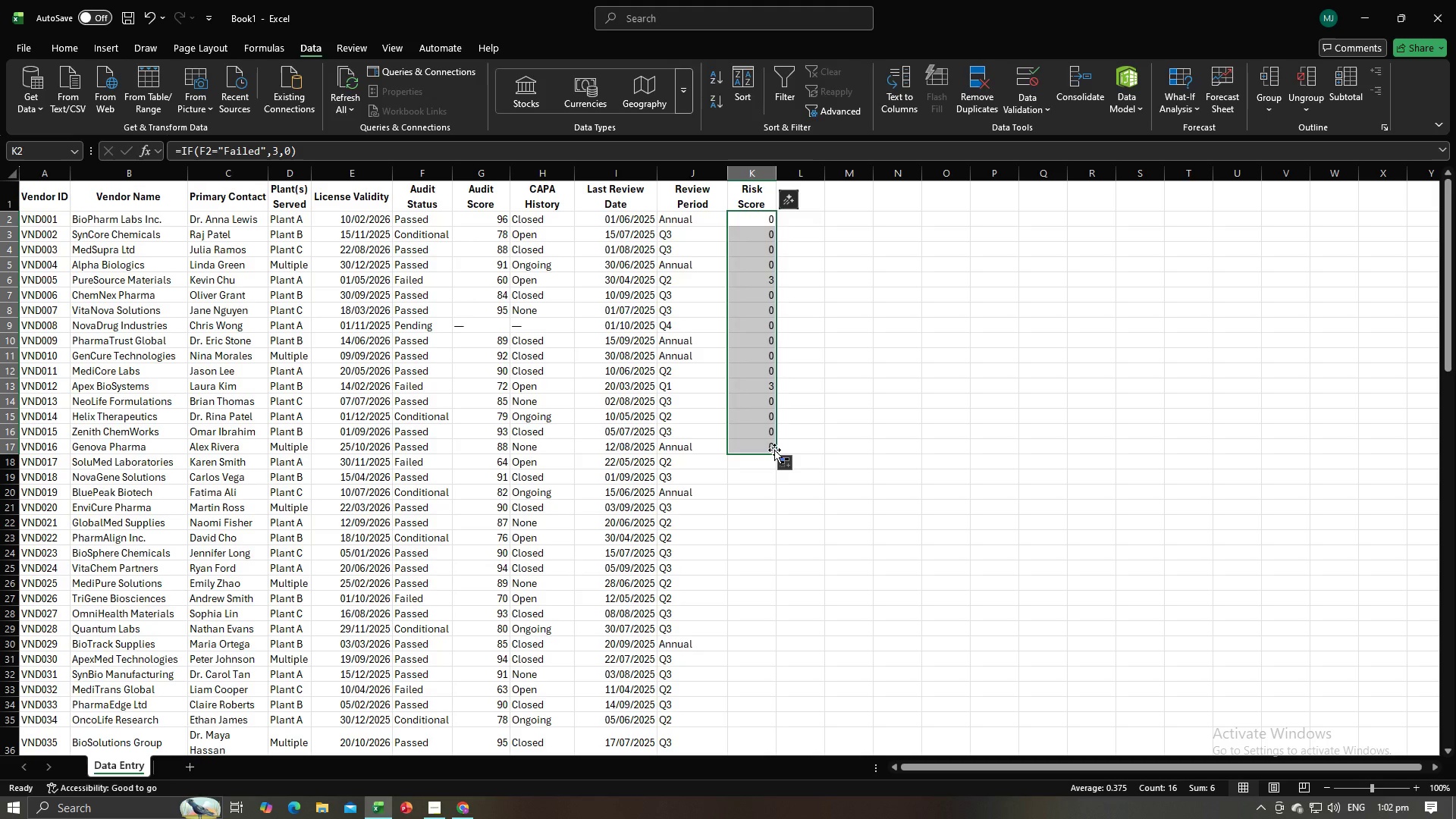 
wait(8.34)
 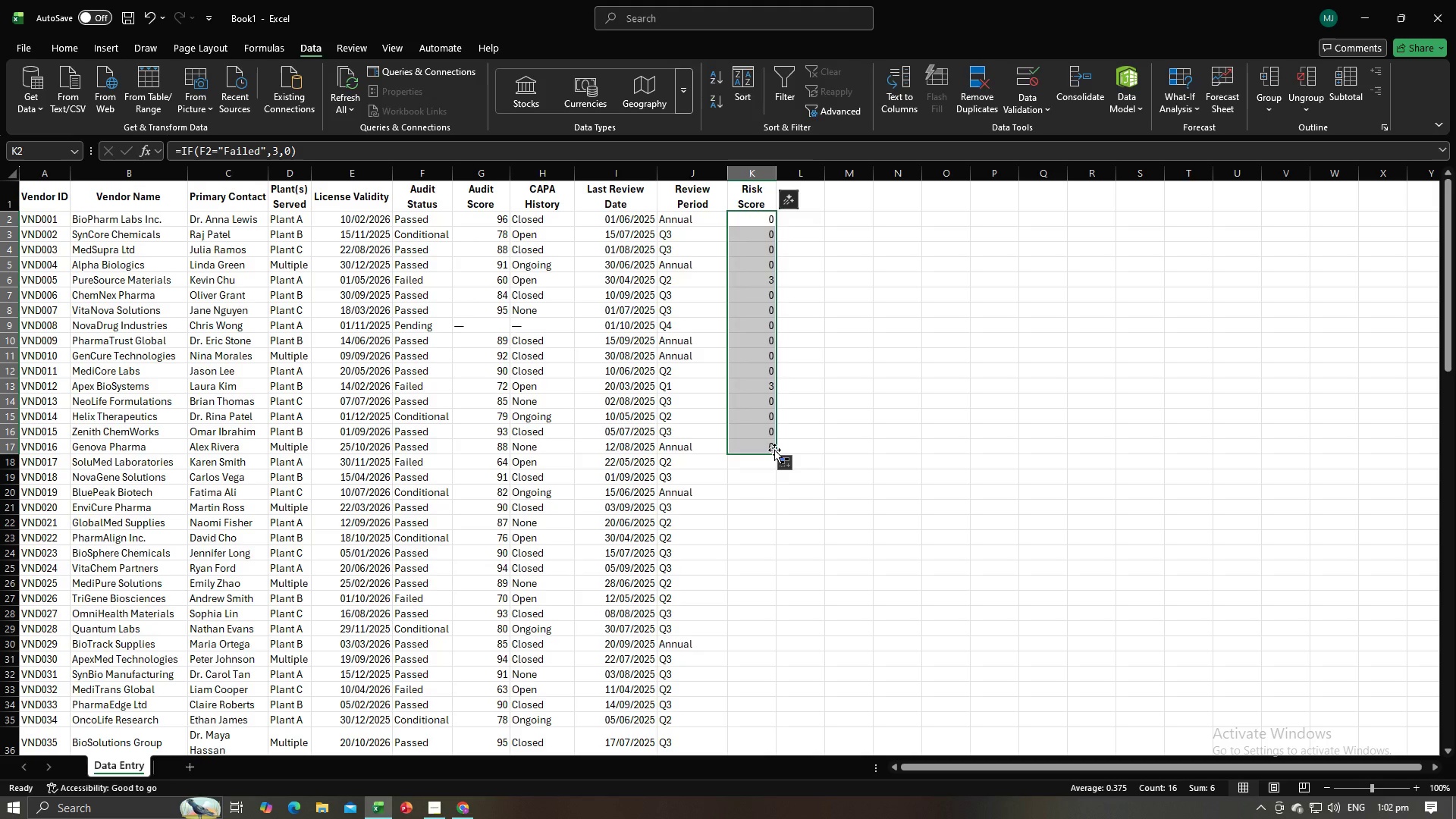 
left_click_drag(start_coordinate=[774, 450], to_coordinate=[749, 713])
 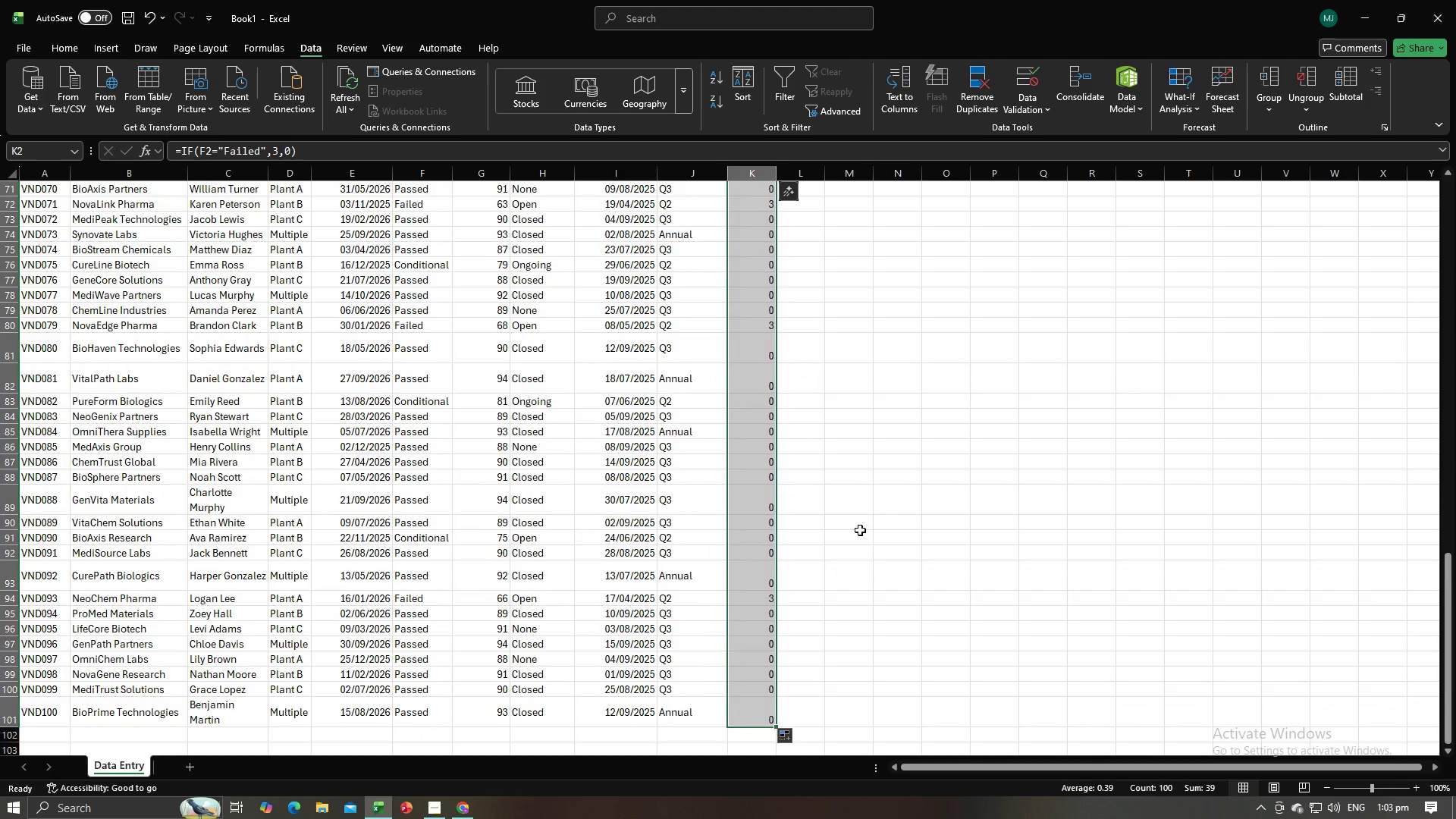 
left_click([868, 528])
 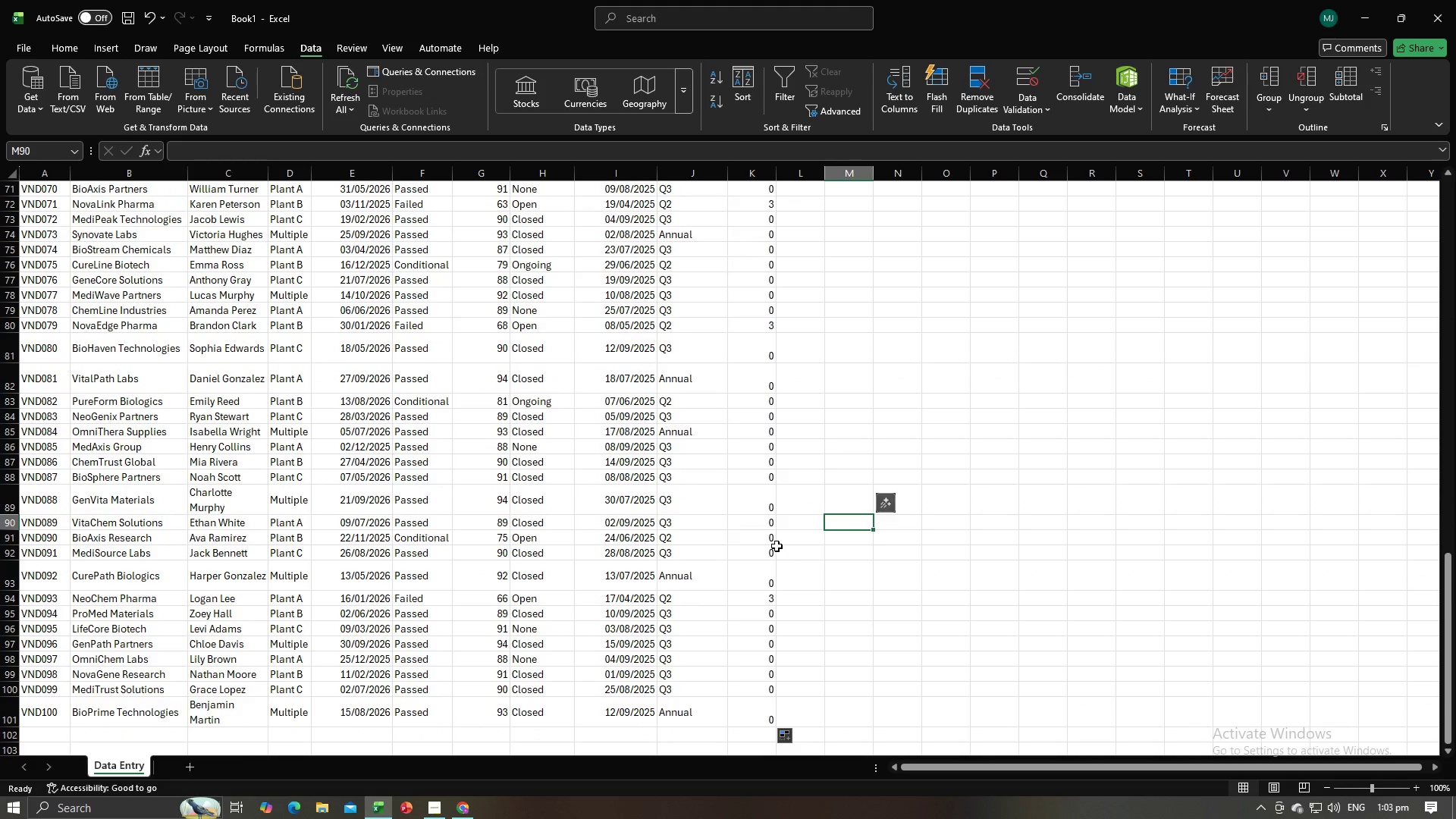 
scroll: coordinate [777, 544], scroll_direction: up, amount: 32.0
 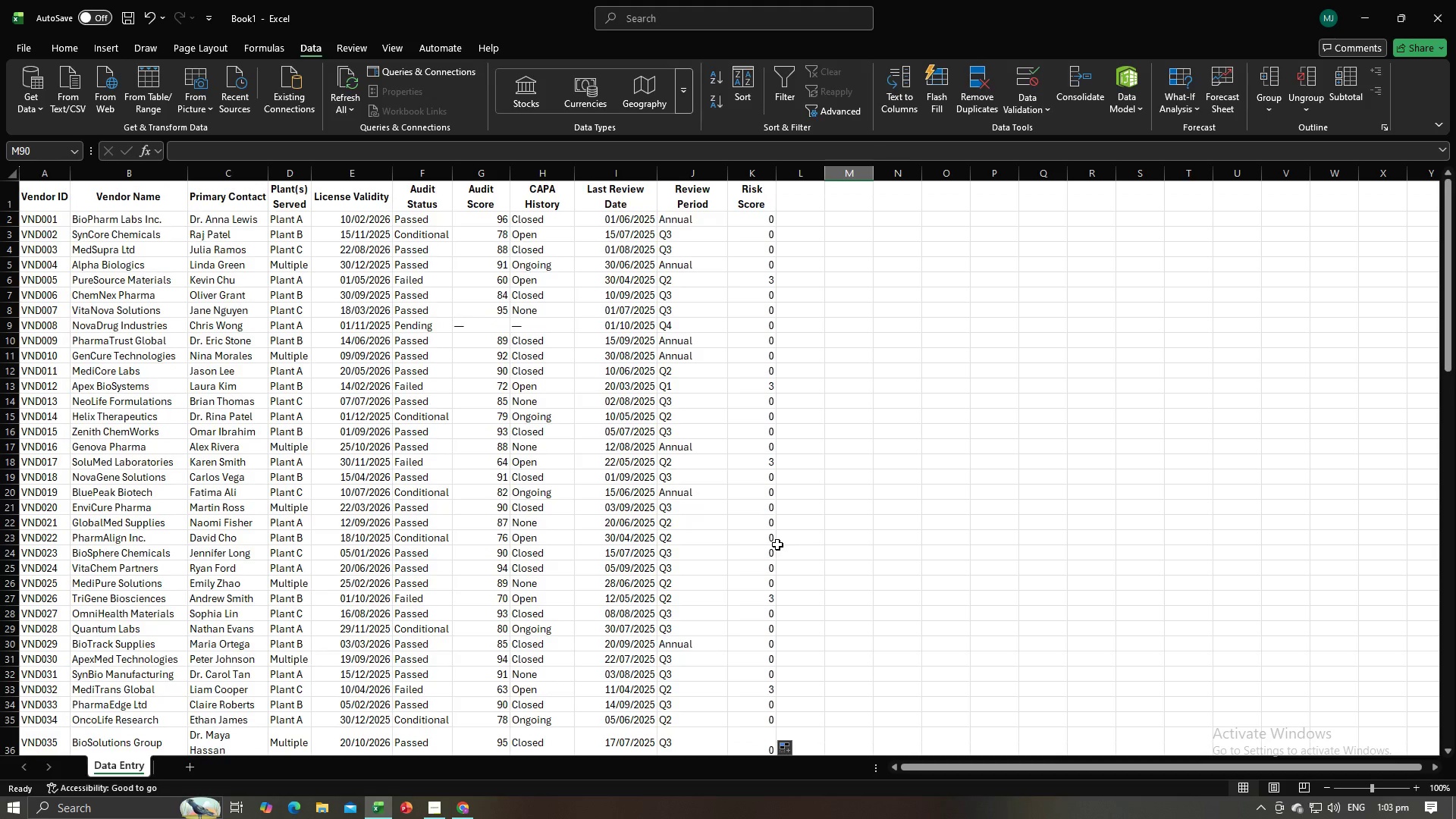 
key(Alt+AltLeft)
 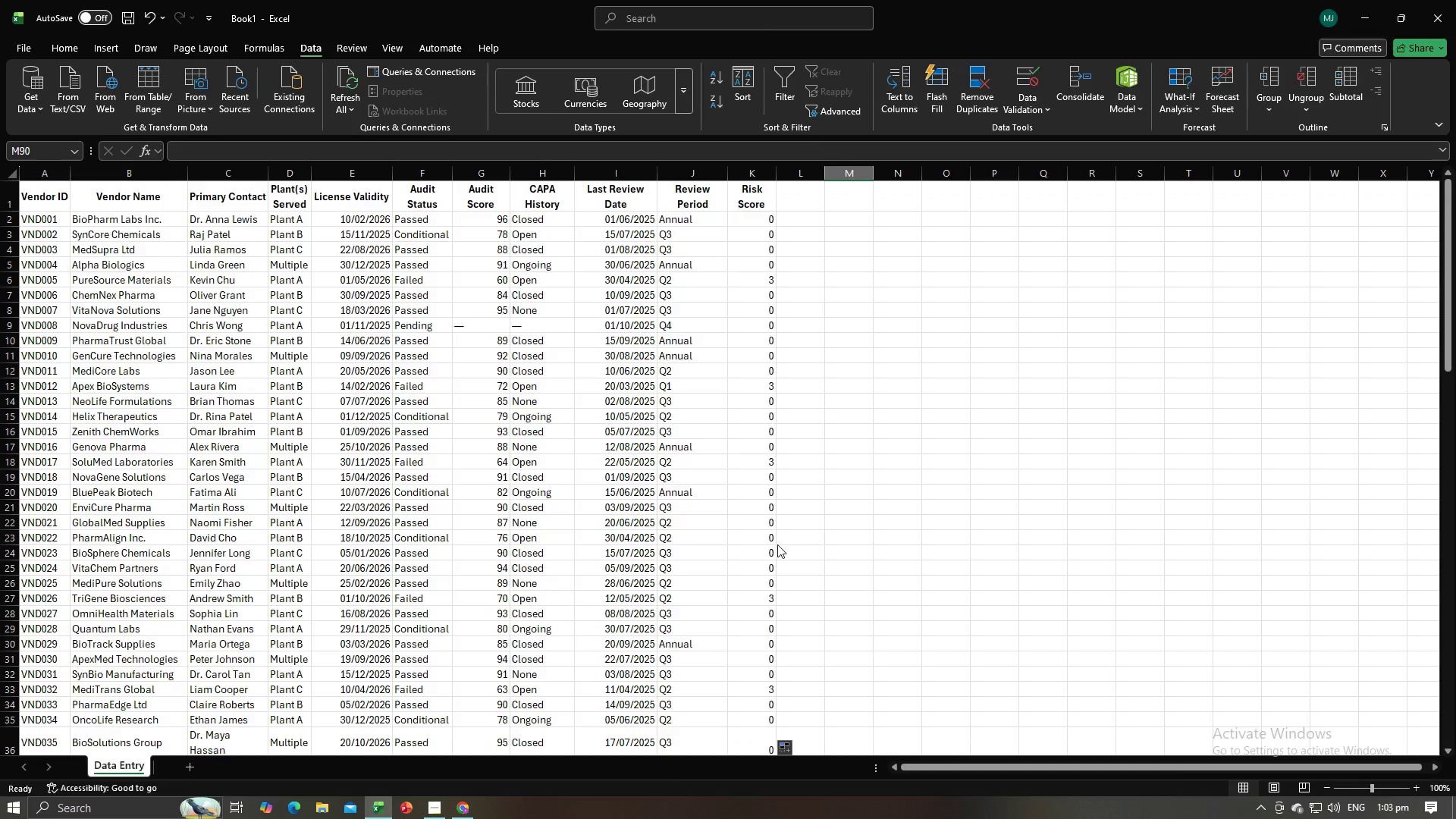 
key(Alt+Tab)
 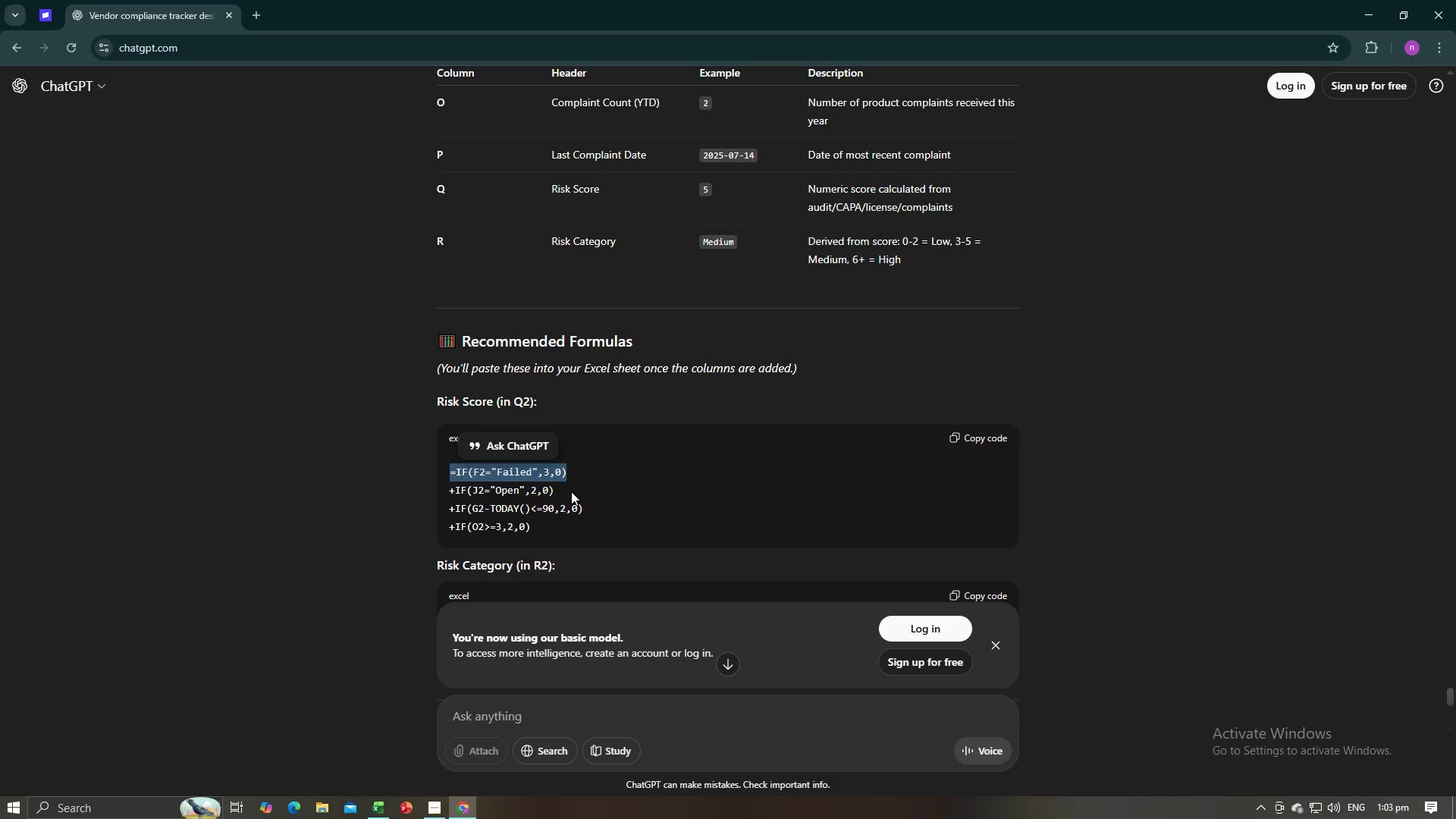 
key(Alt+AltLeft)
 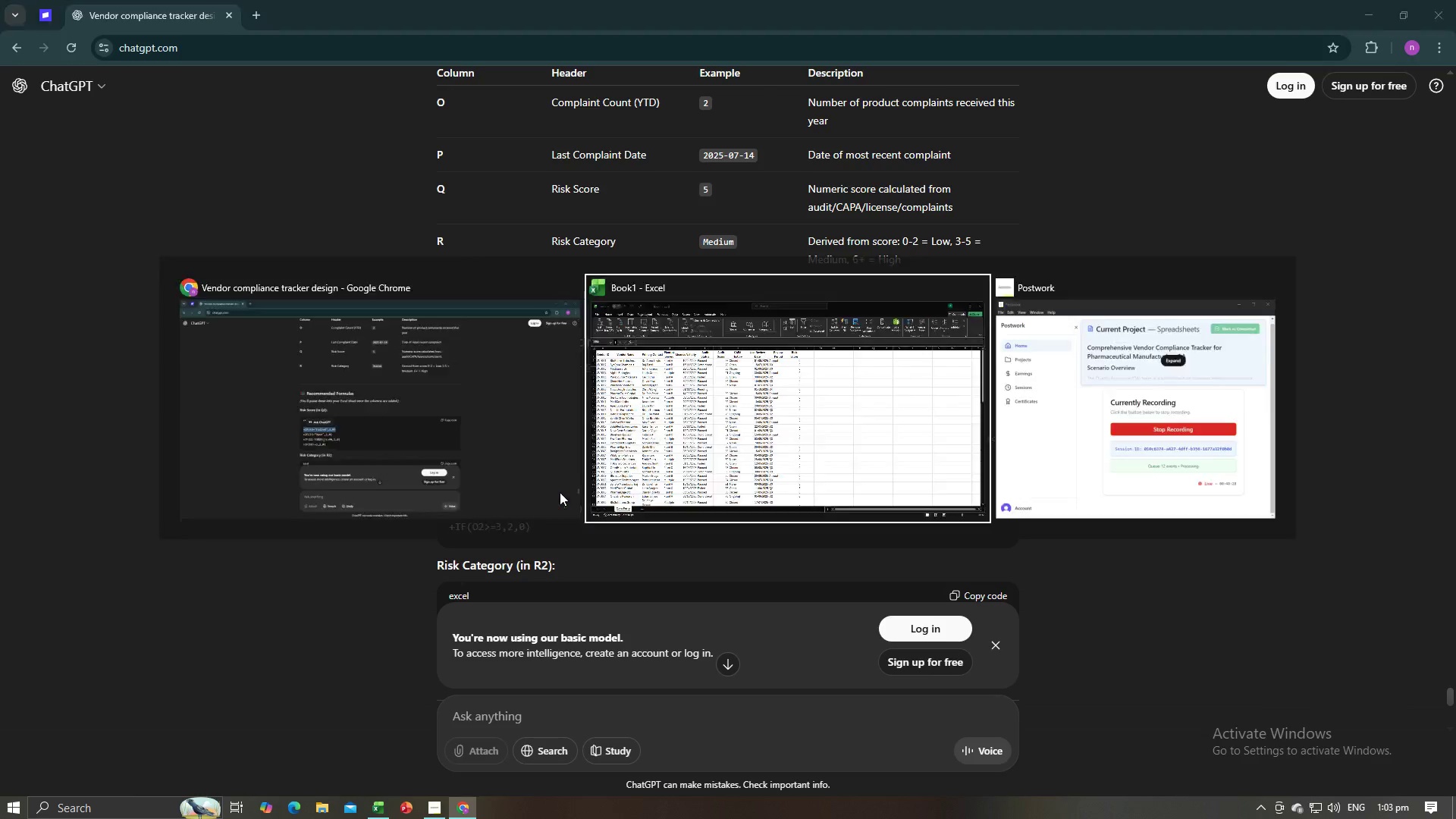 
key(Alt+Tab)
 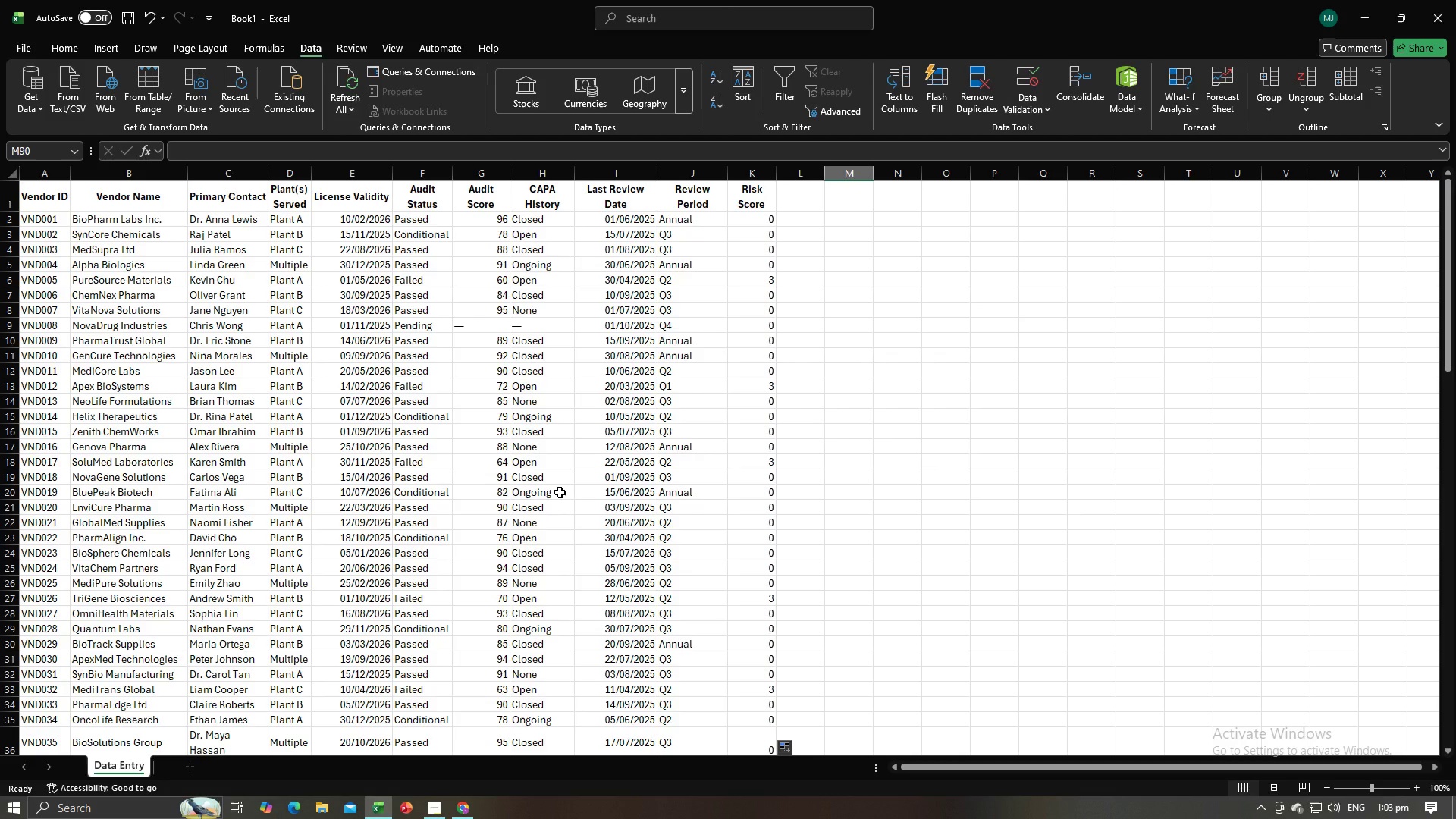 
key(Alt+AltLeft)
 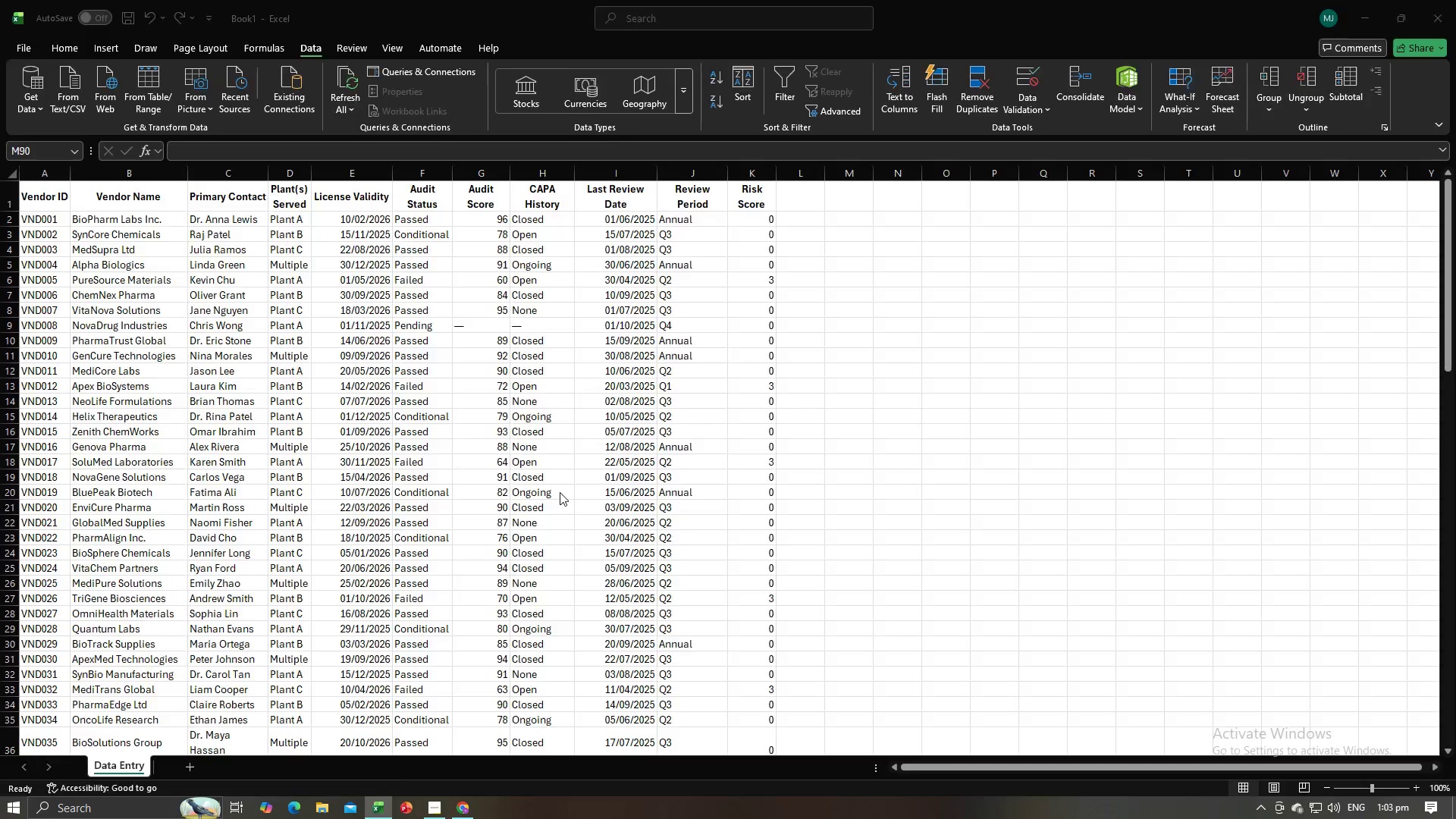 
key(Alt+Tab)
 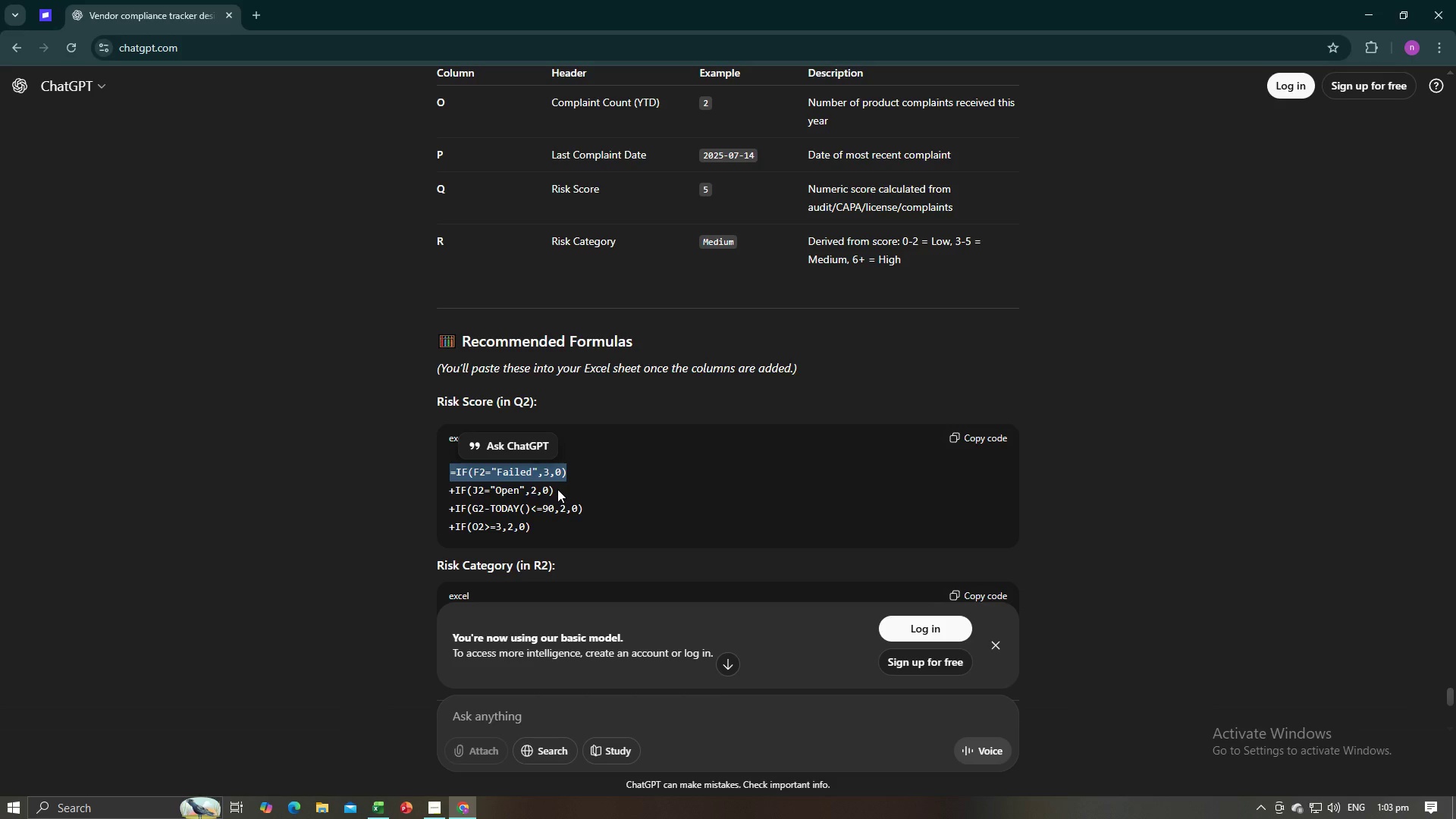 
left_click_drag(start_coordinate=[559, 489], to_coordinate=[453, 493])
 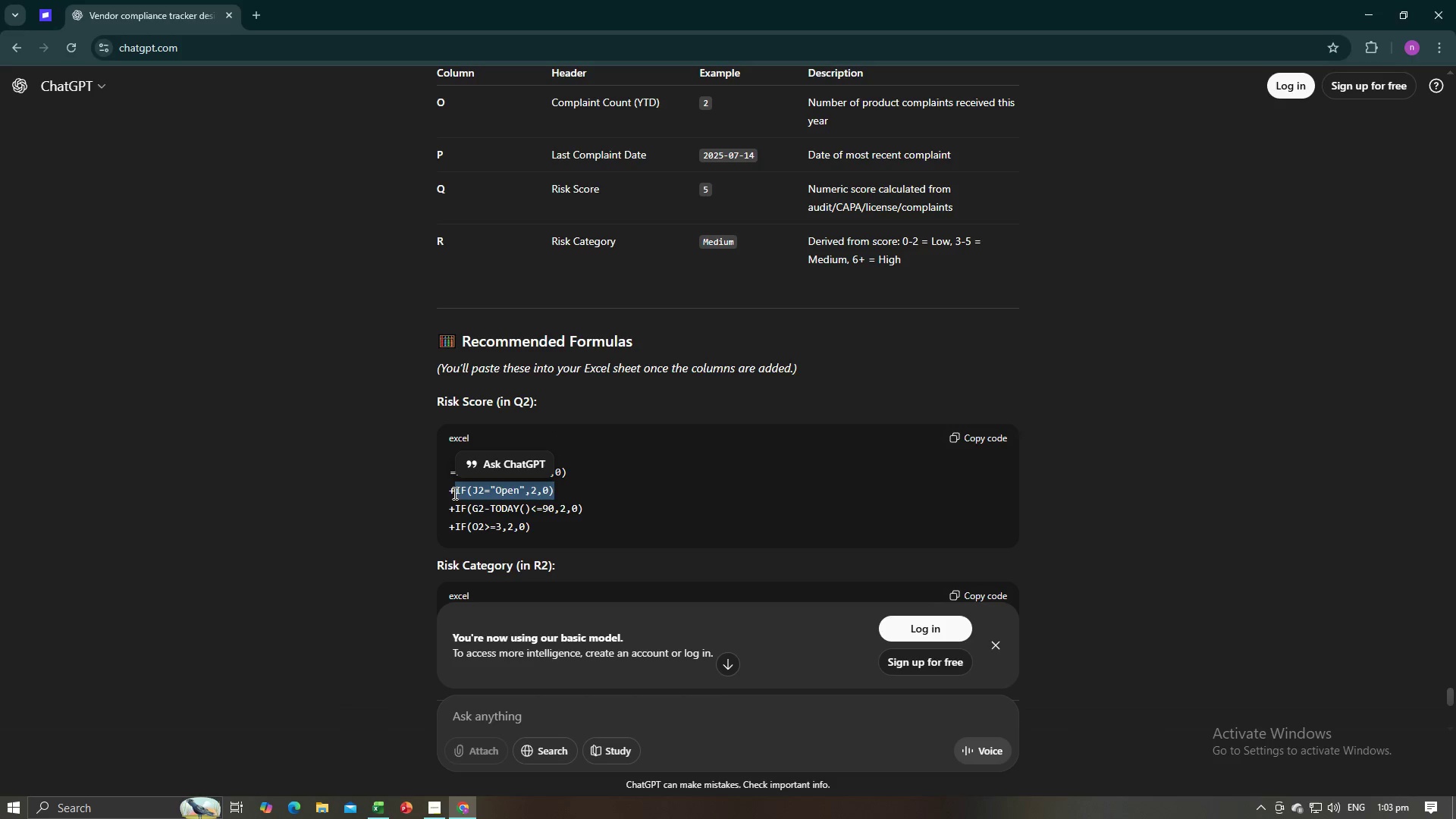 
key(Control+C)
 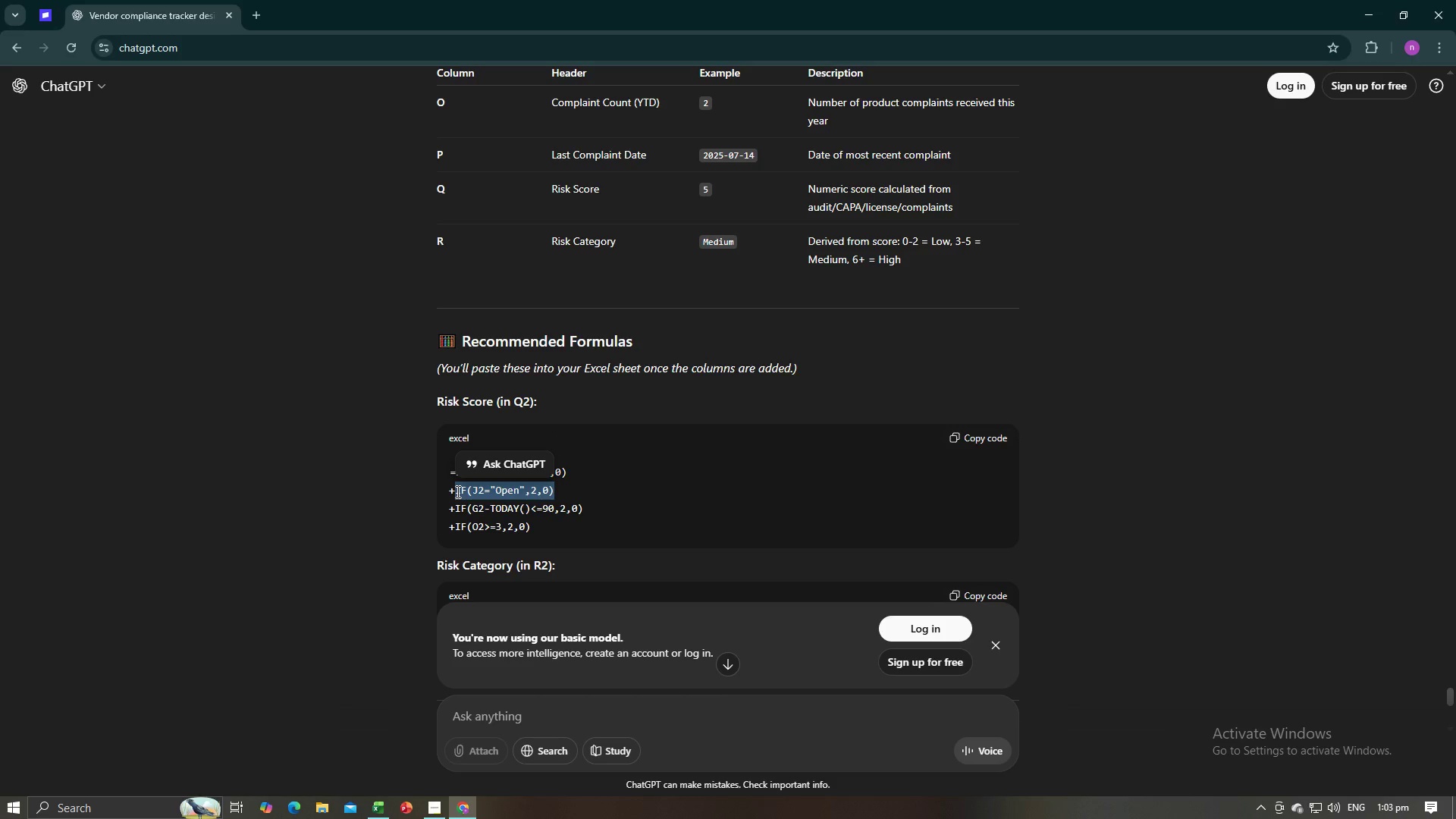 
key(Control+C)
 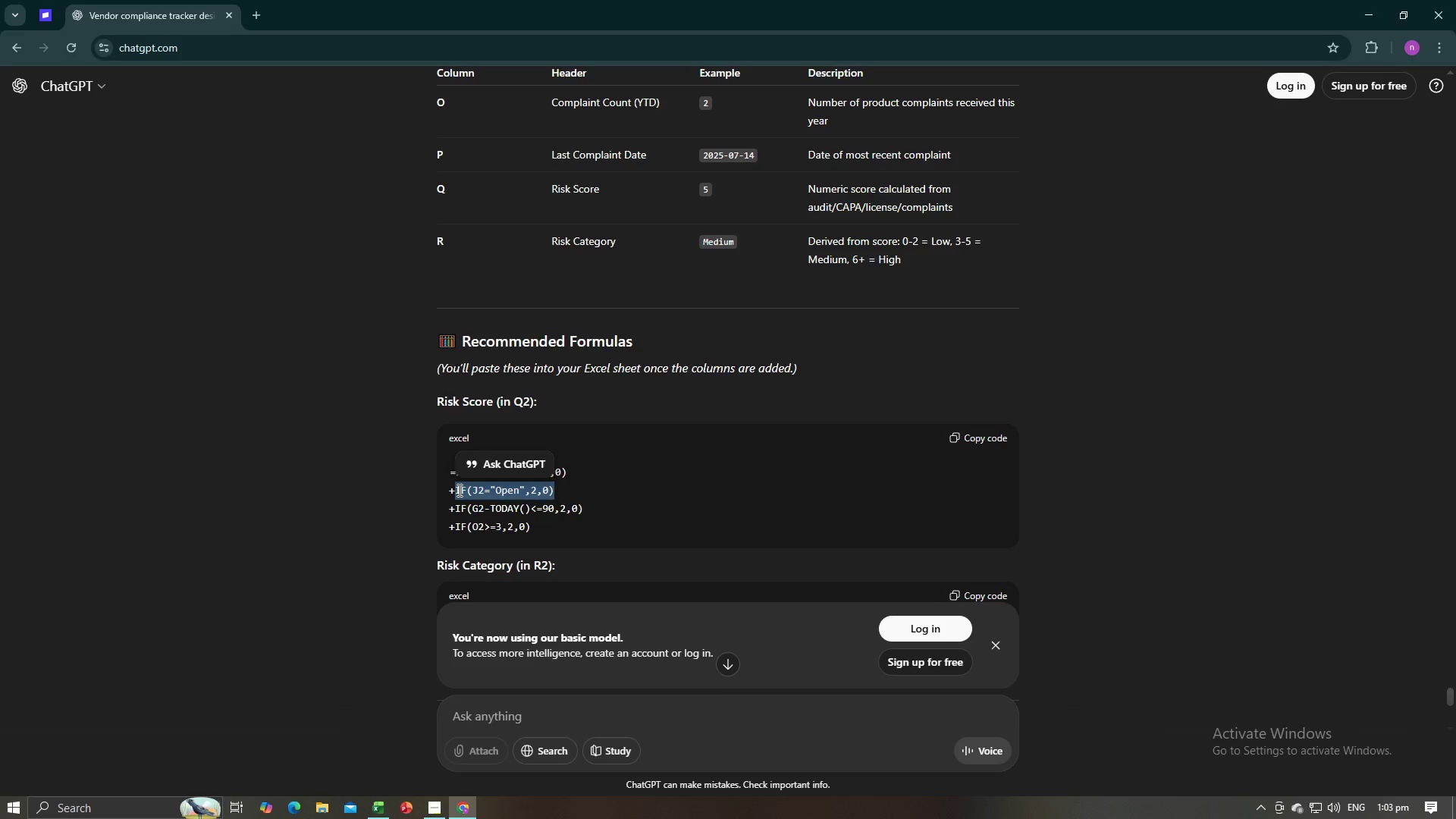 
key(Alt+AltLeft)
 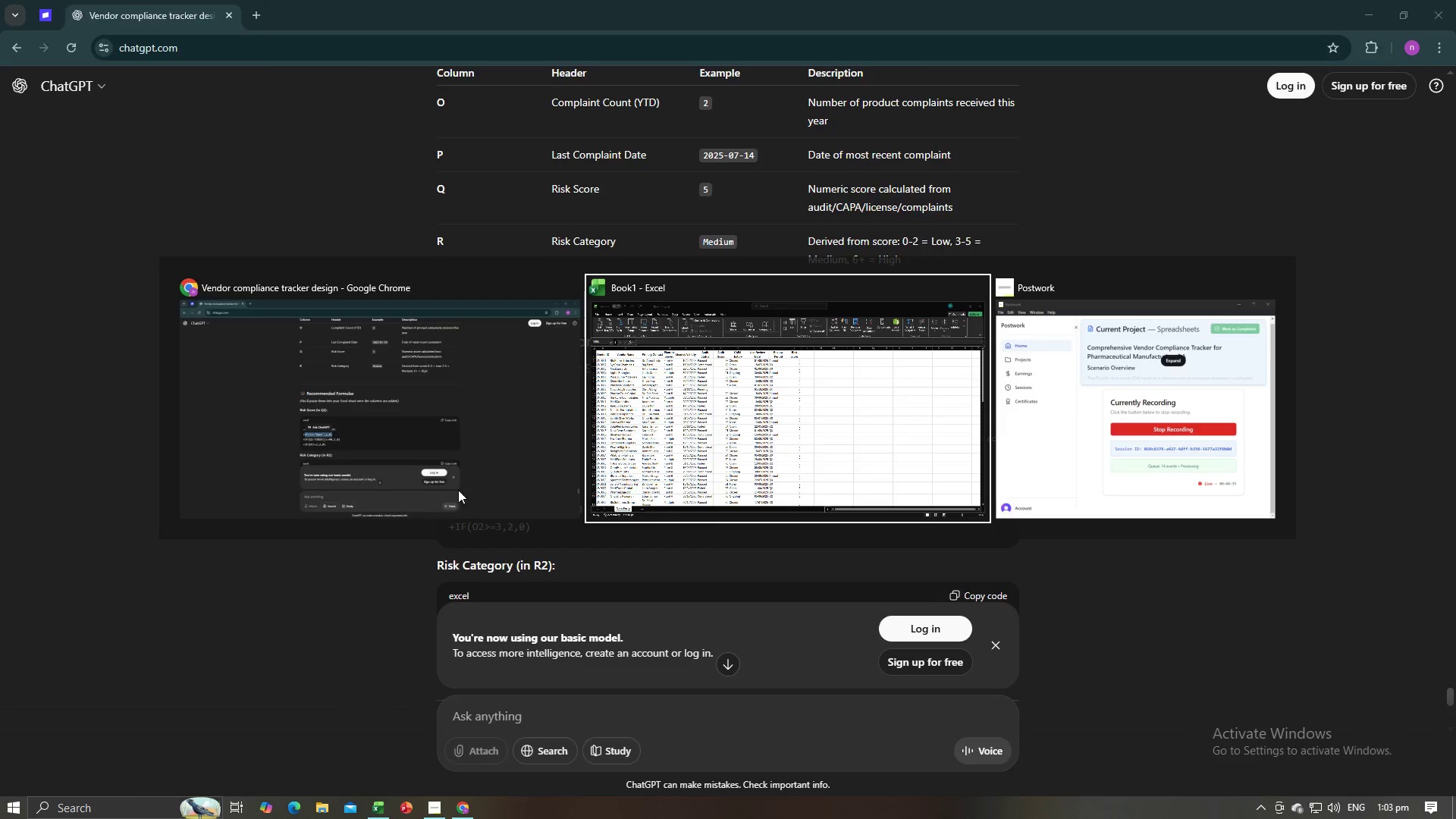 
key(Alt+Tab)
 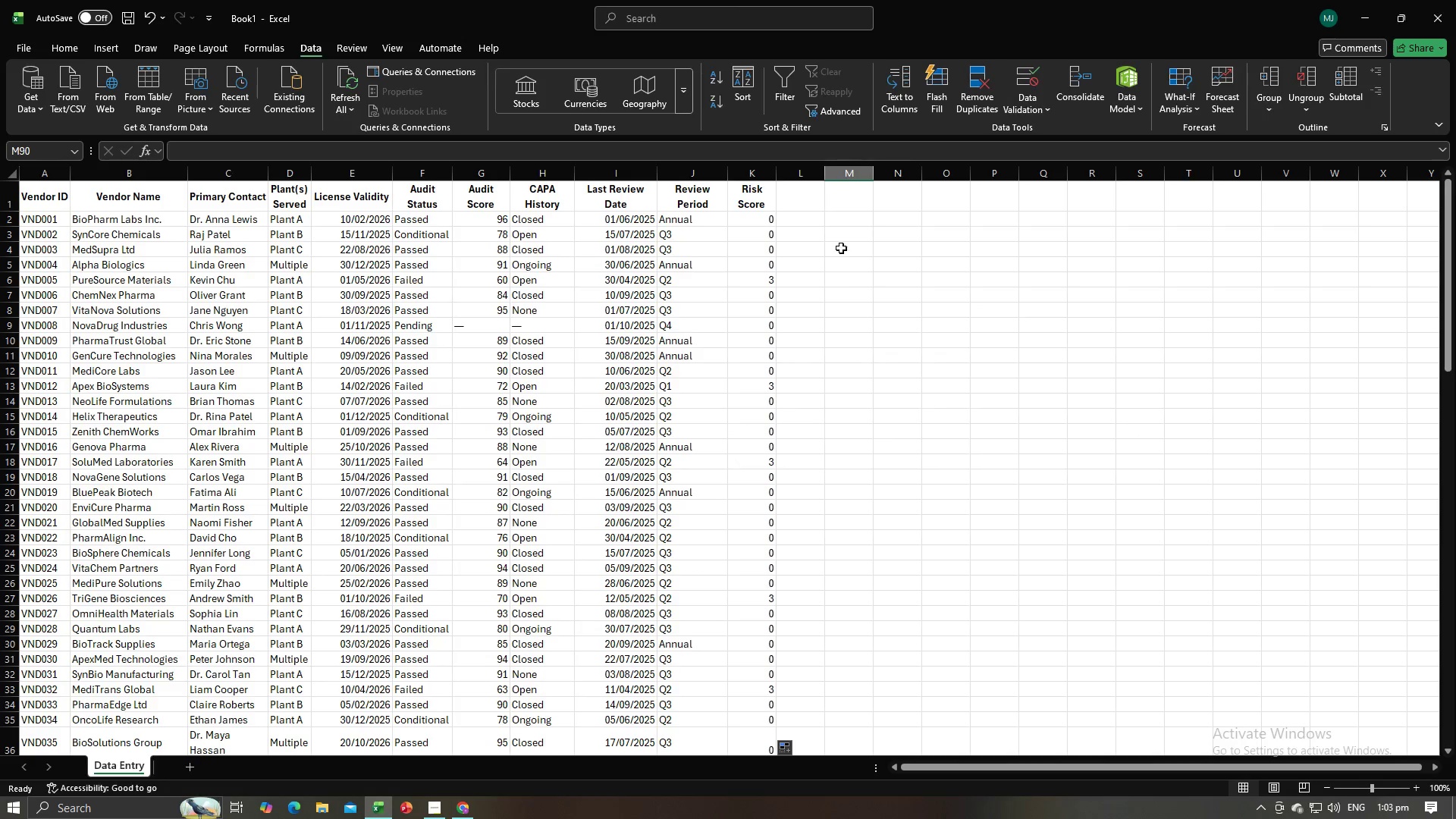 
key(Alt+AltLeft)
 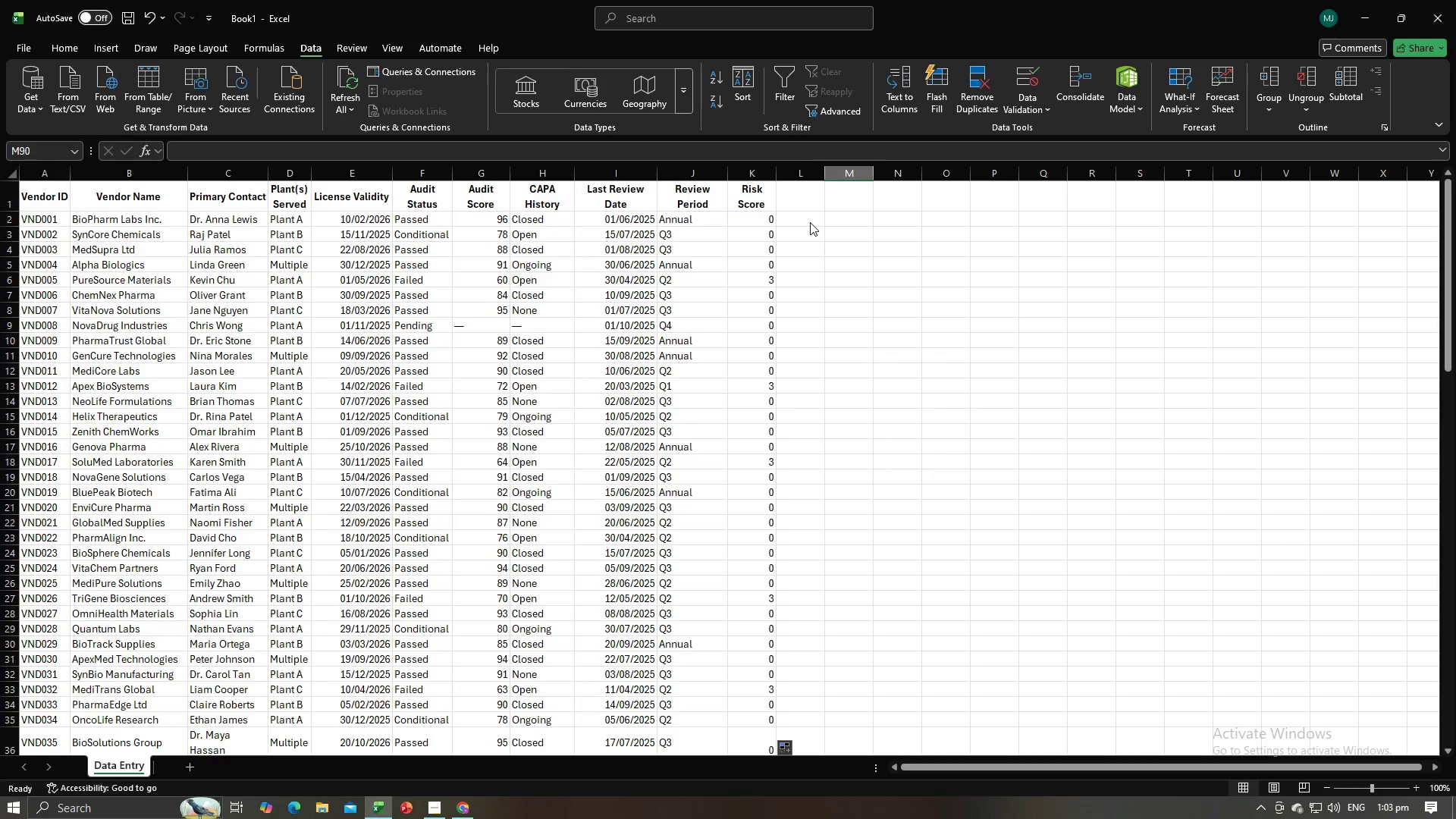 
key(Alt+Tab)
 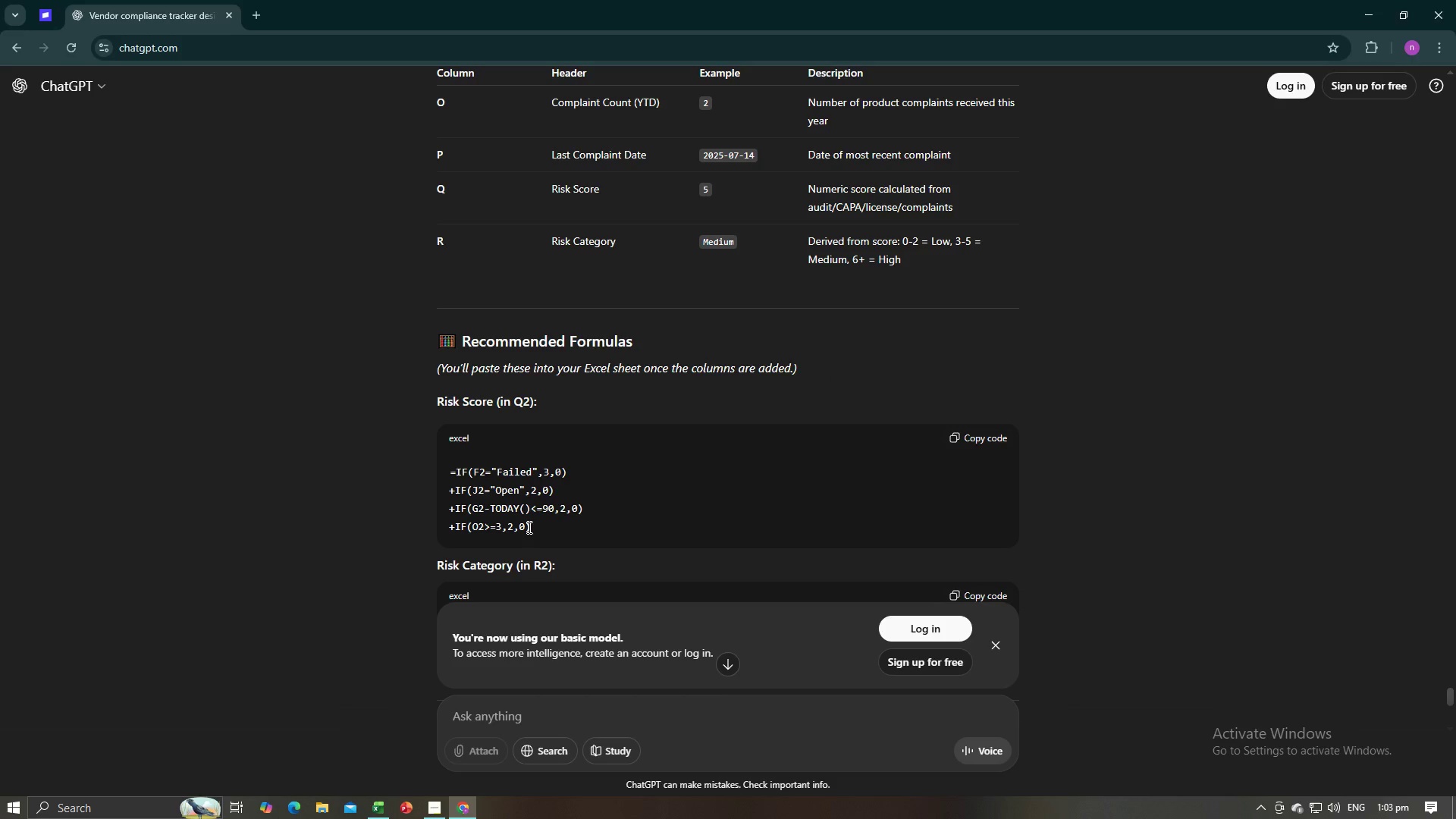 
left_click_drag(start_coordinate=[530, 529], to_coordinate=[450, 470])
 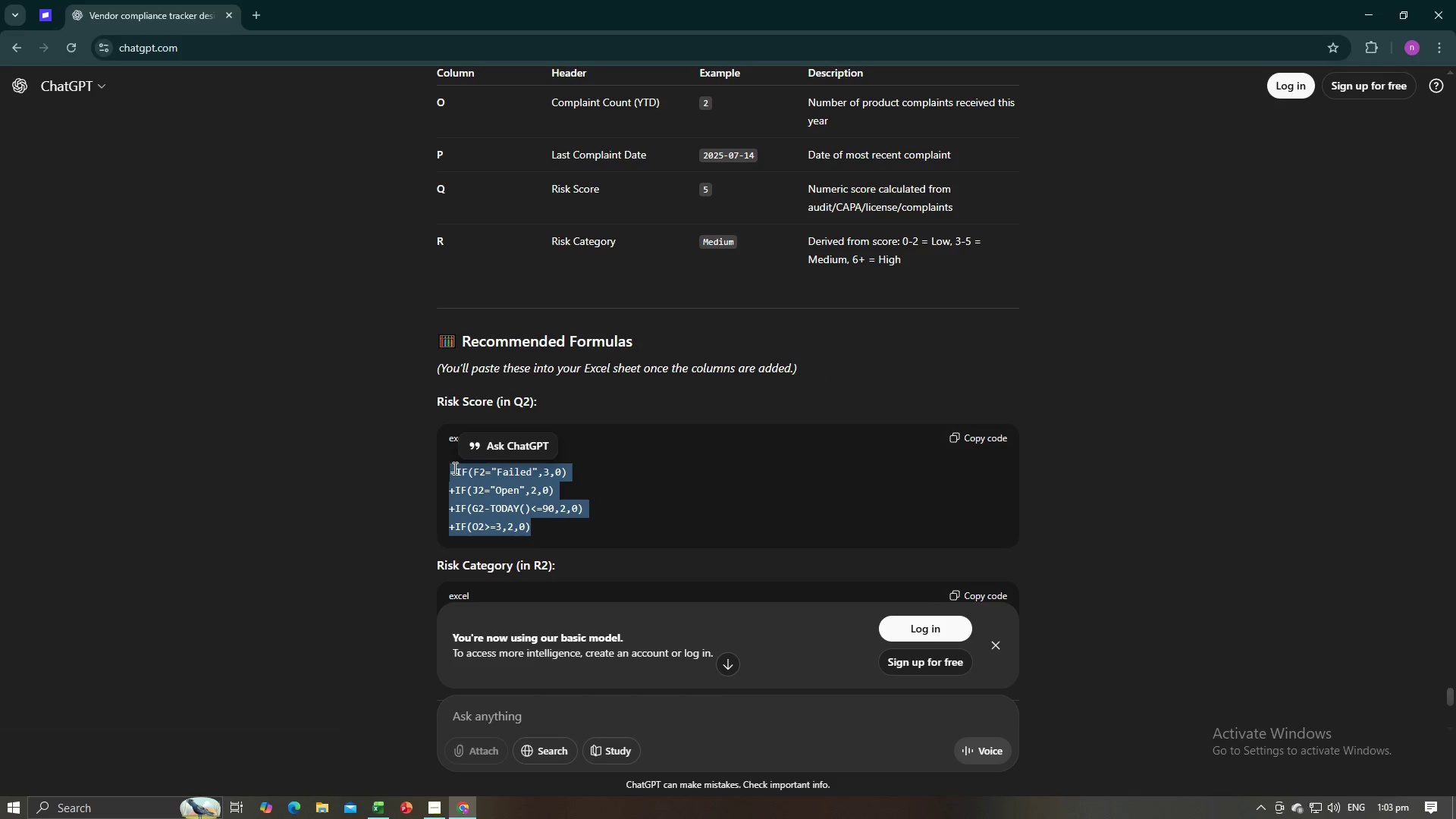 
key(Control+C)
 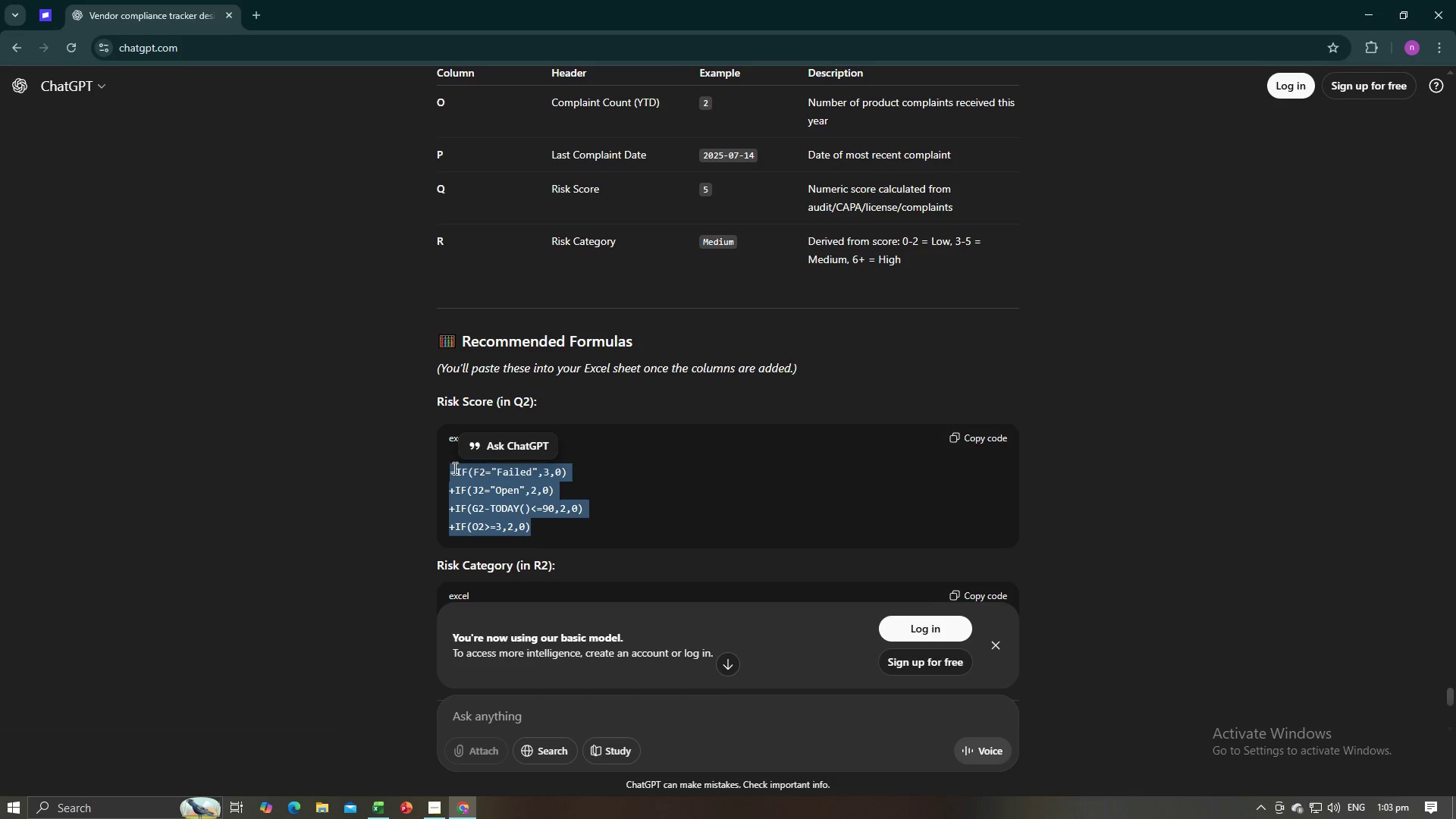 
key(Control+C)
 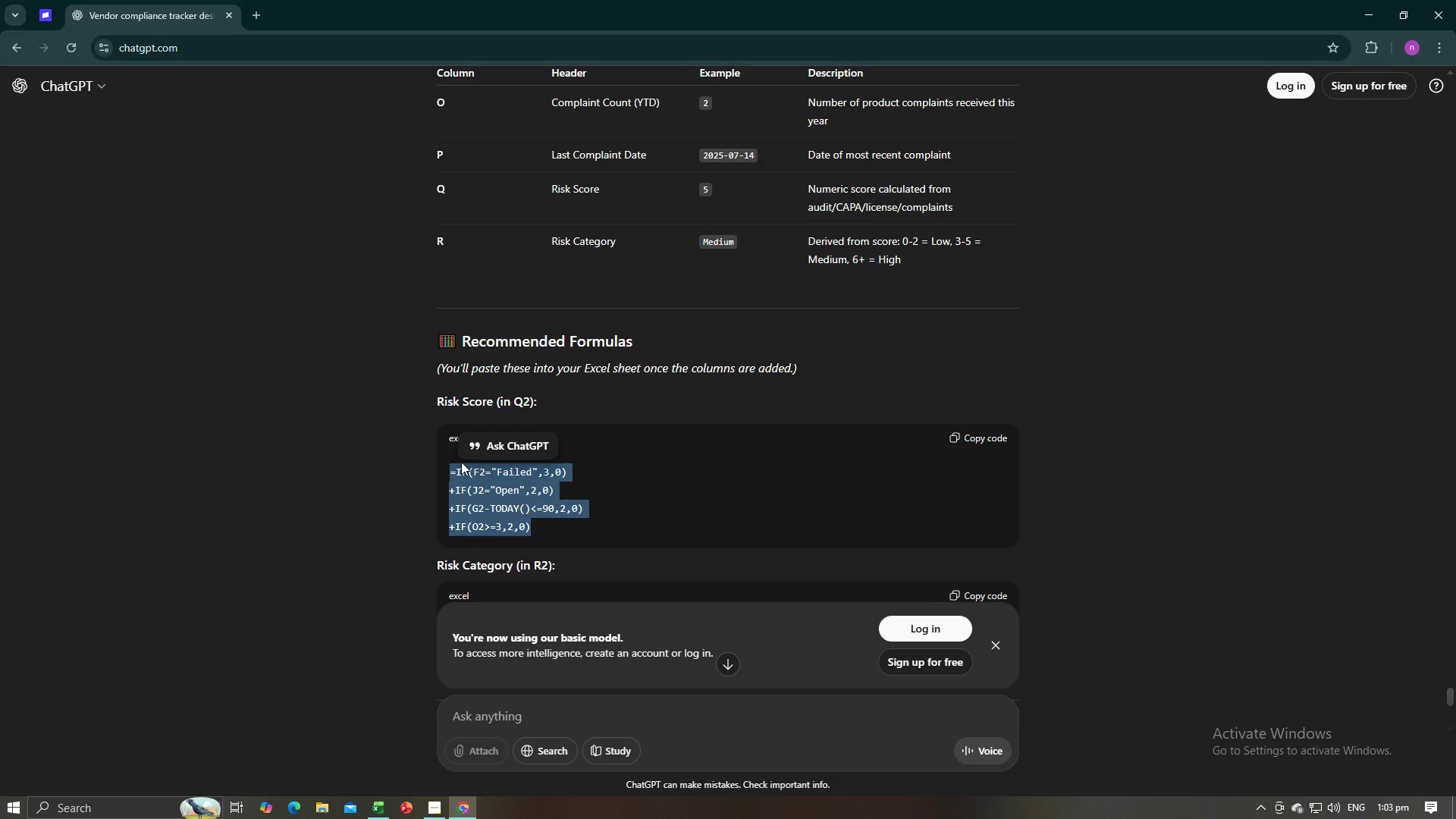 
key(Alt+AltLeft)
 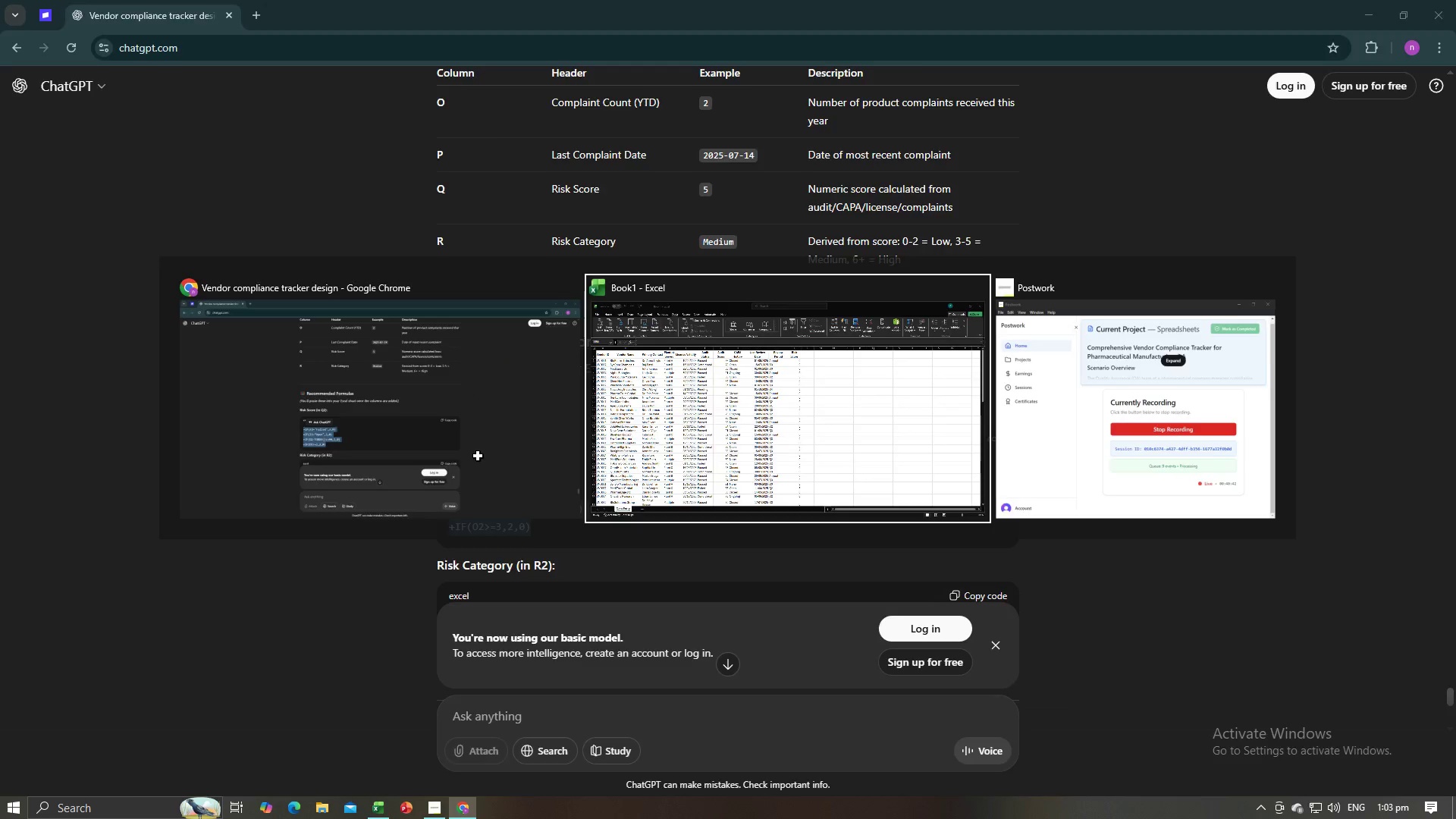 
key(Alt+Tab)
 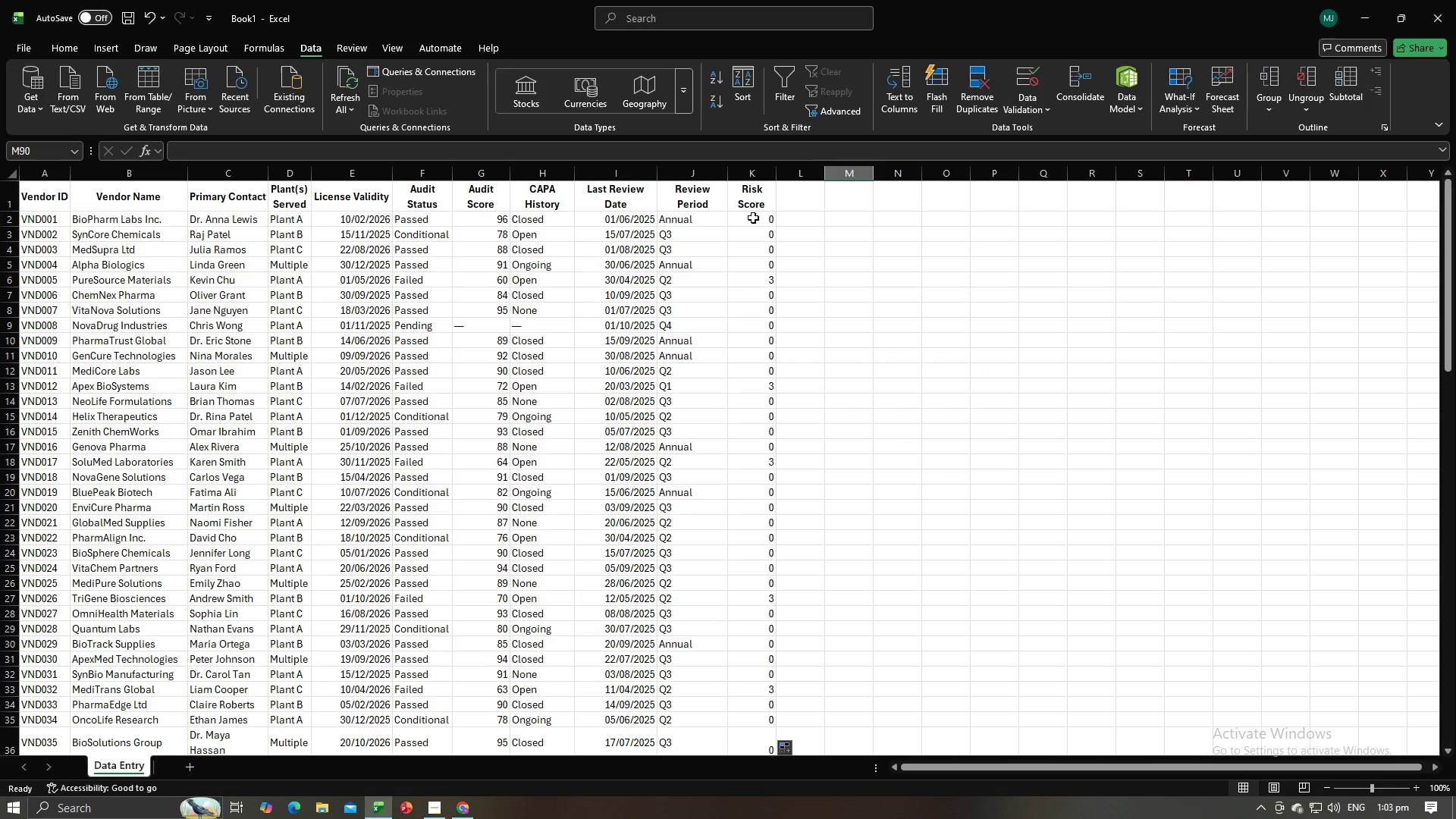 
left_click([753, 218])
 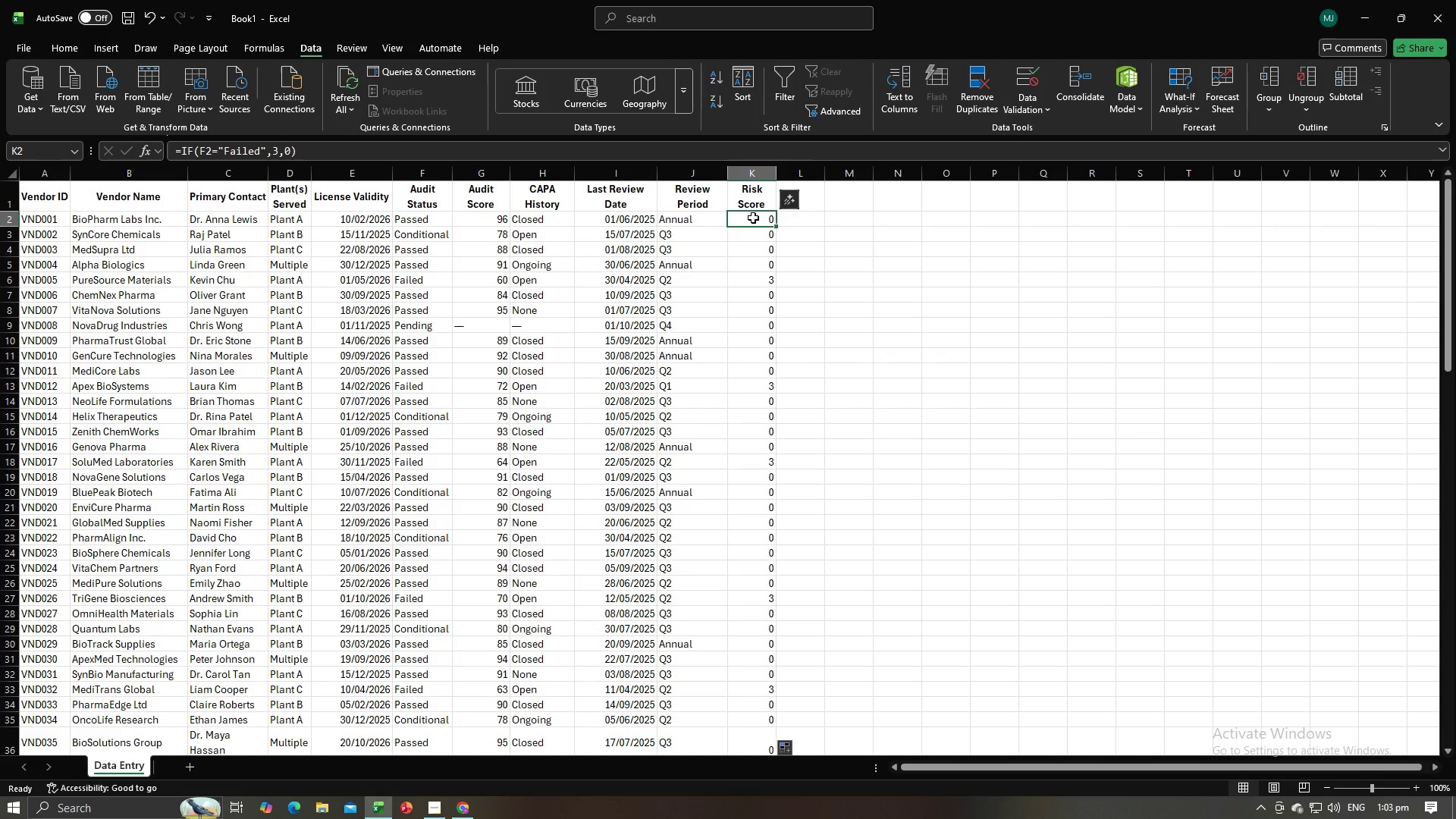 
key(Control+V)
 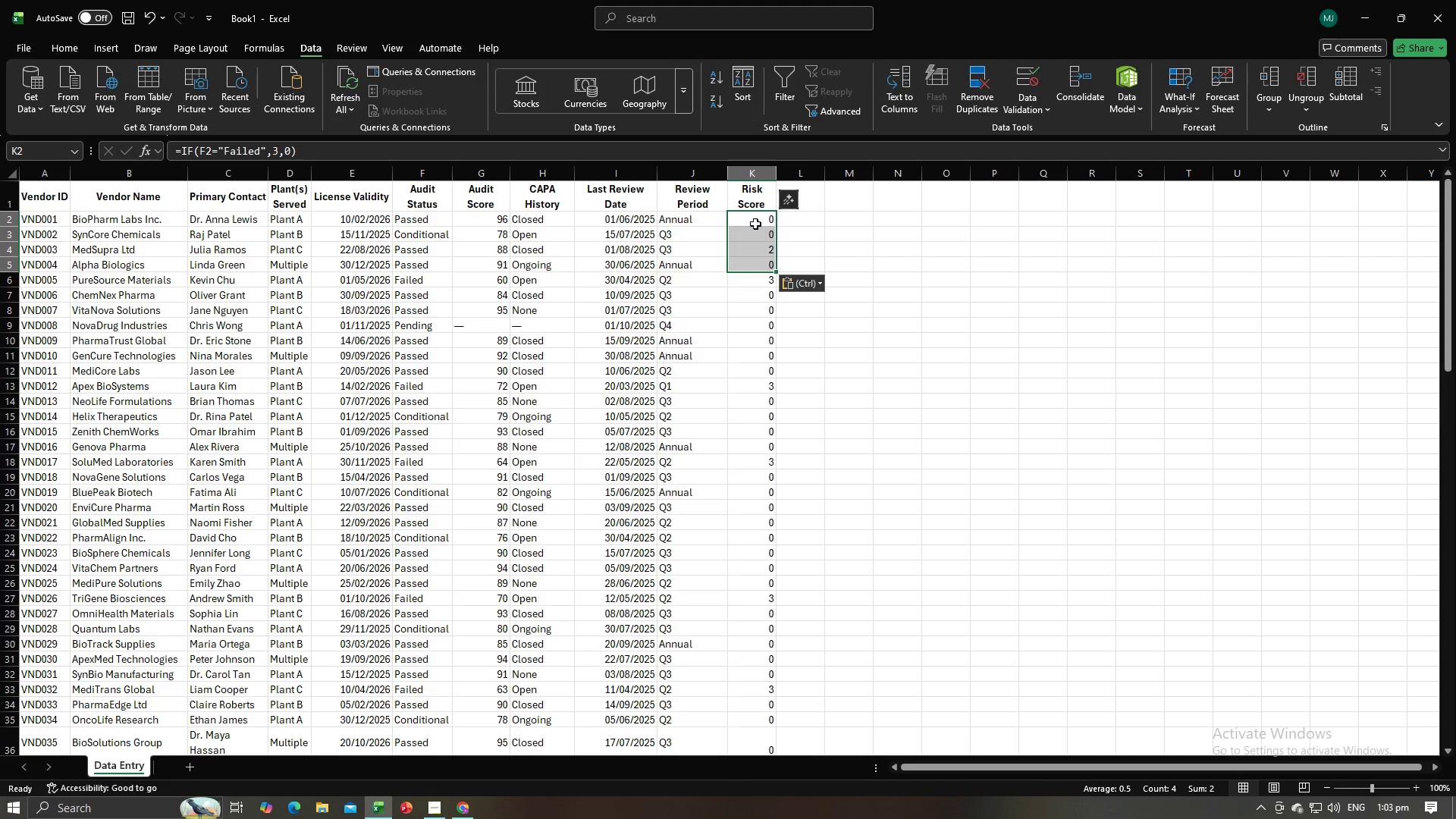 
left_click([754, 221])
 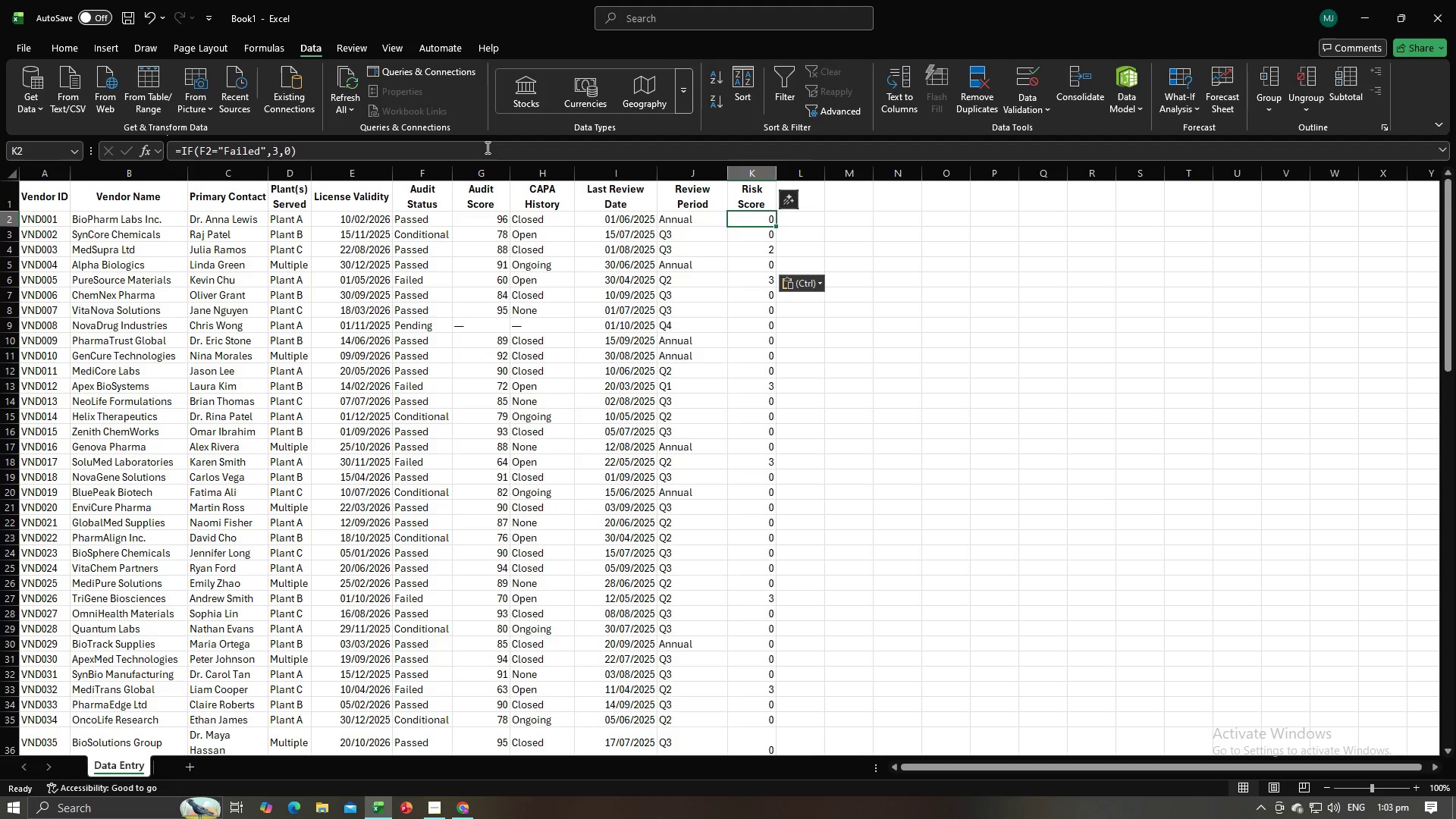 
left_click([486, 146])
 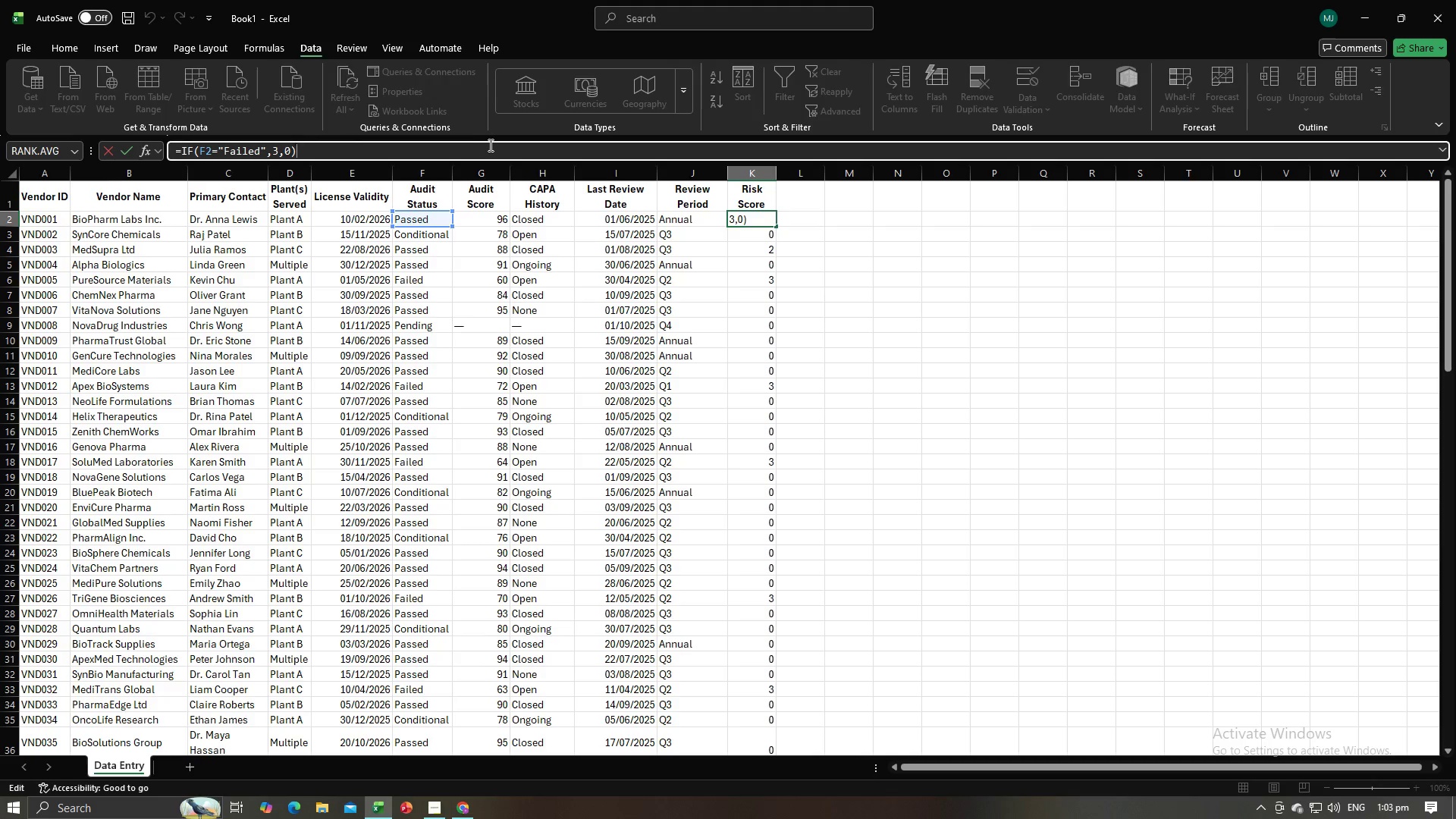 
left_click_drag(start_coordinate=[489, 145], to_coordinate=[140, 146])
 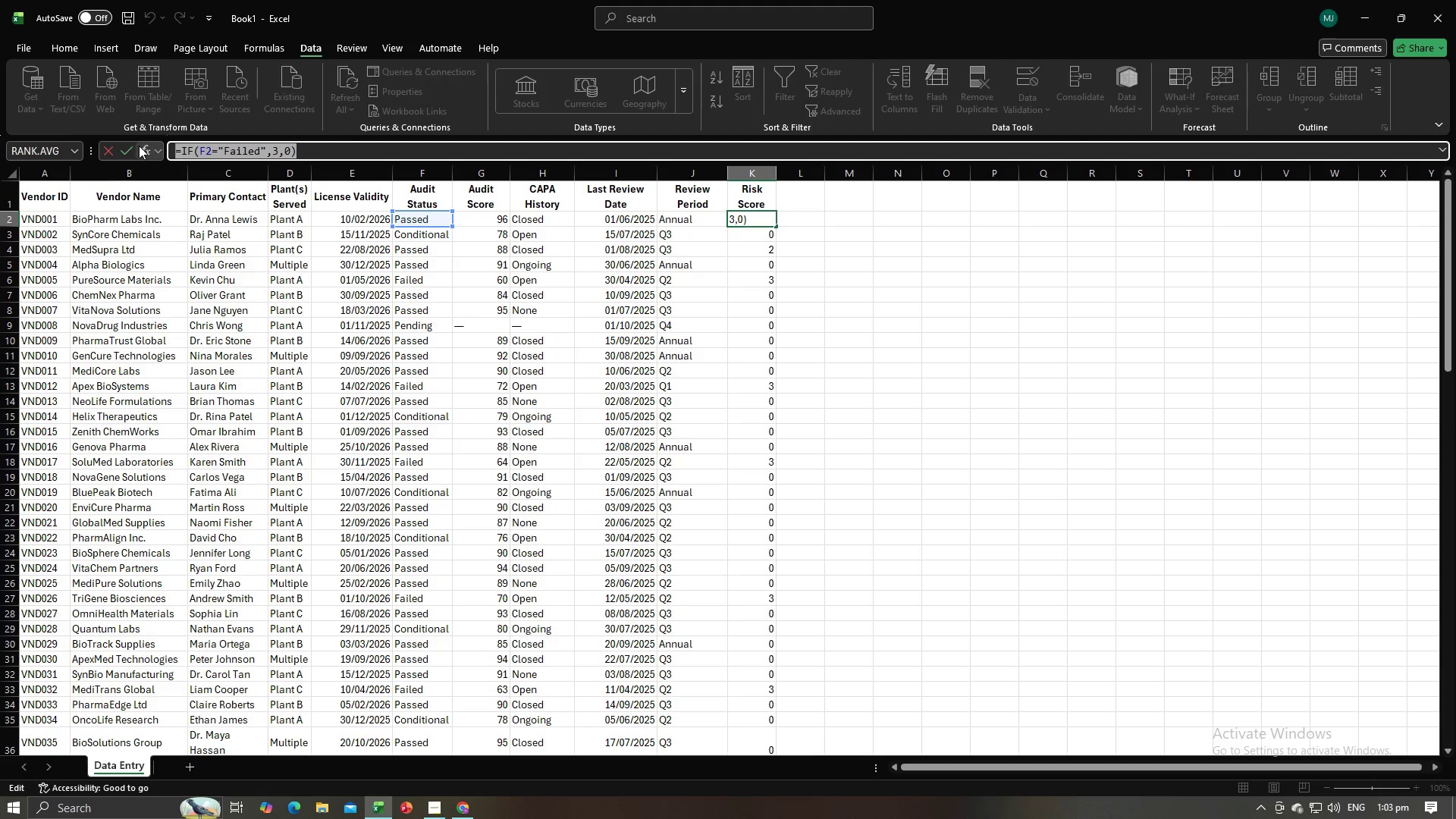 
key(Control+V)
 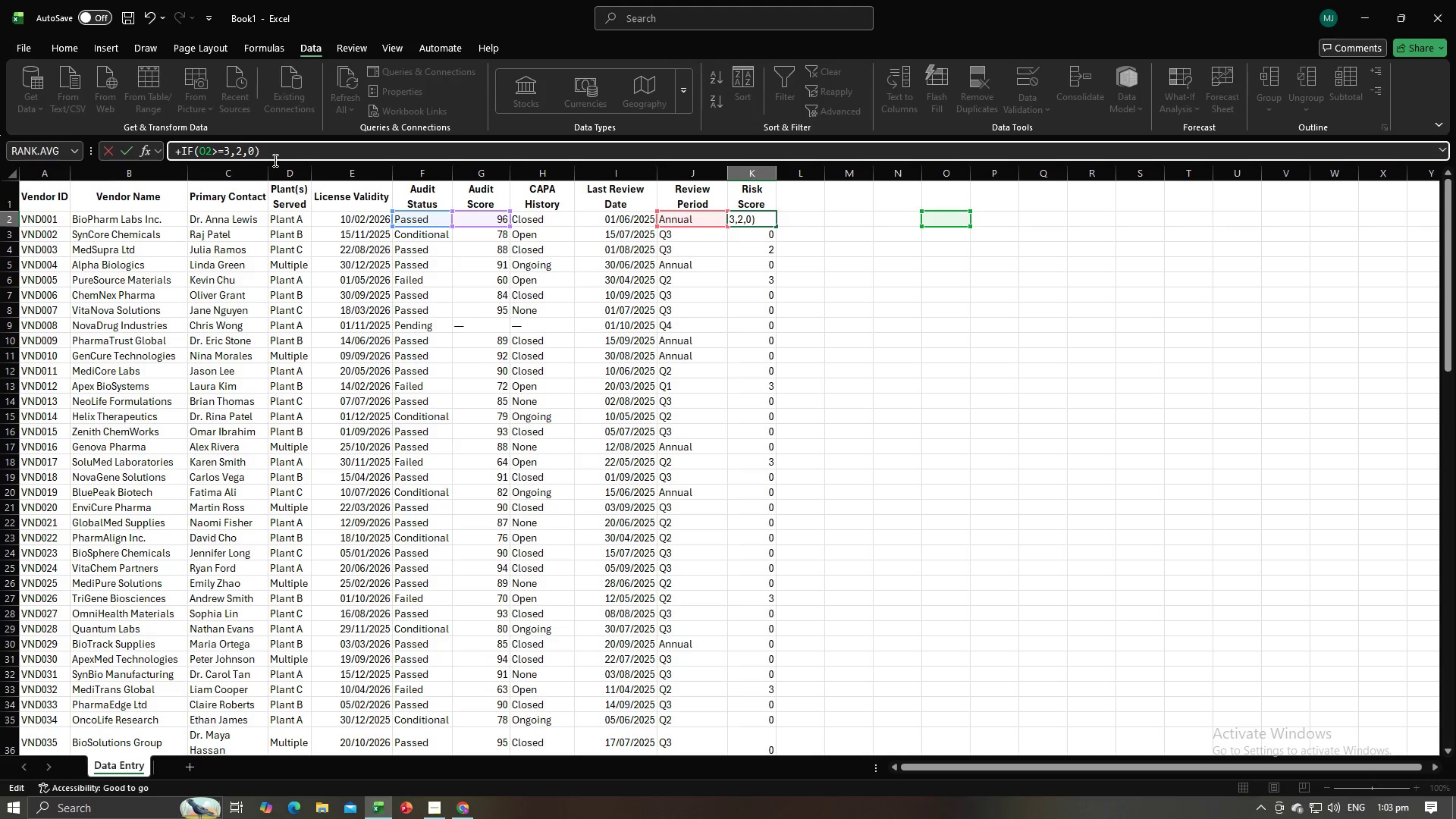 
key(NumpadEnter)
 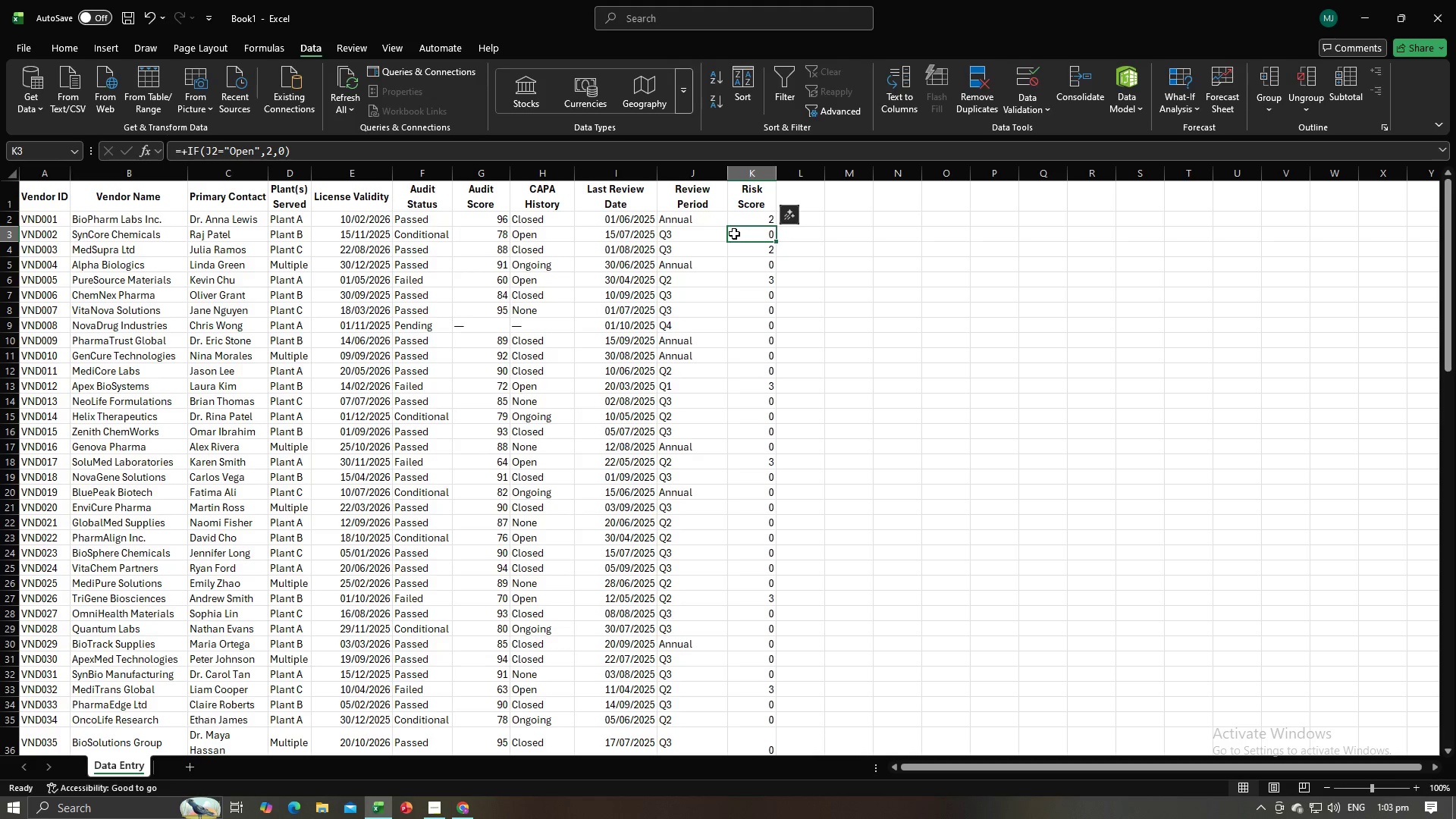 
left_click([745, 218])
 